 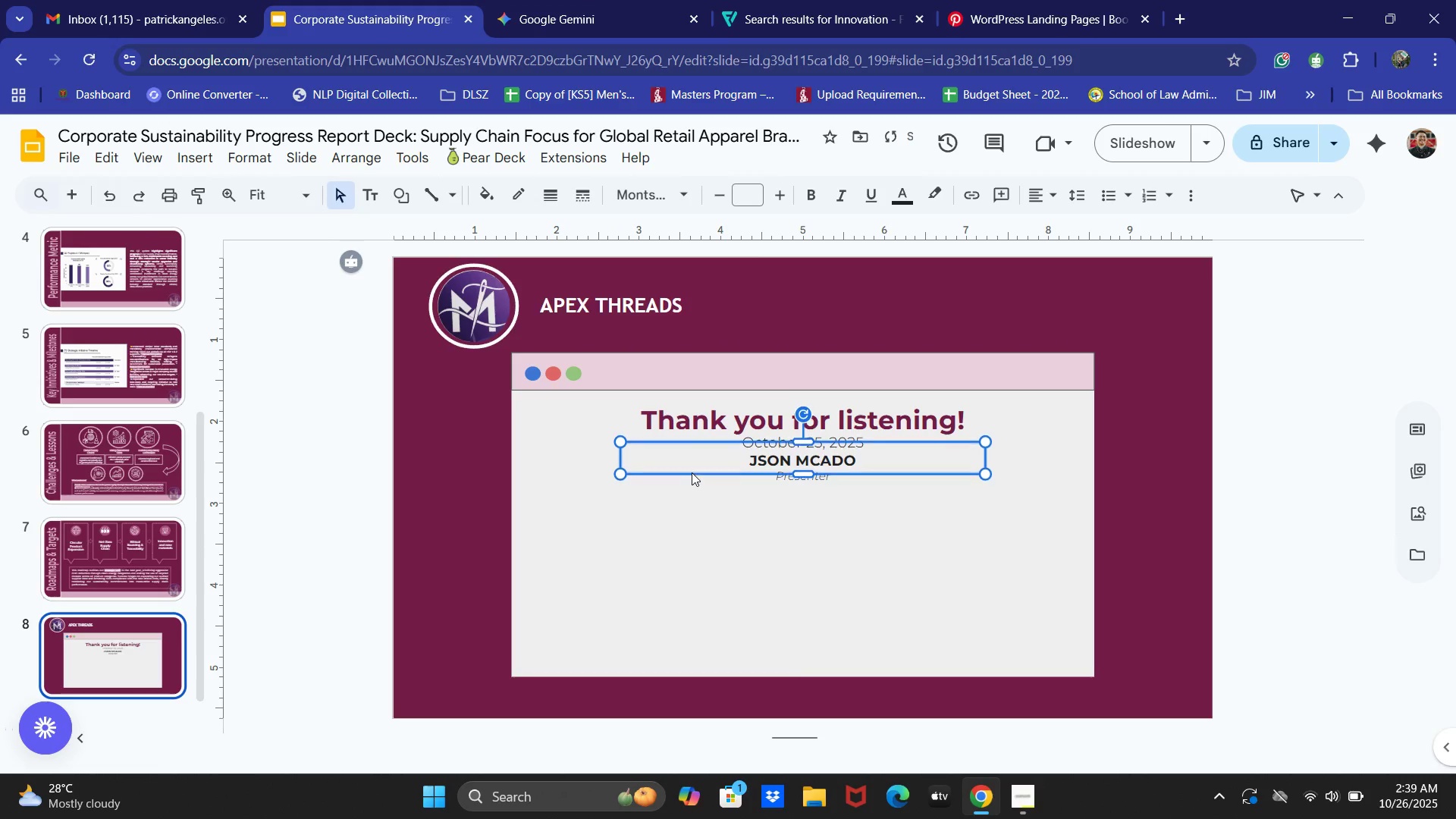 
left_click([615, 0])
 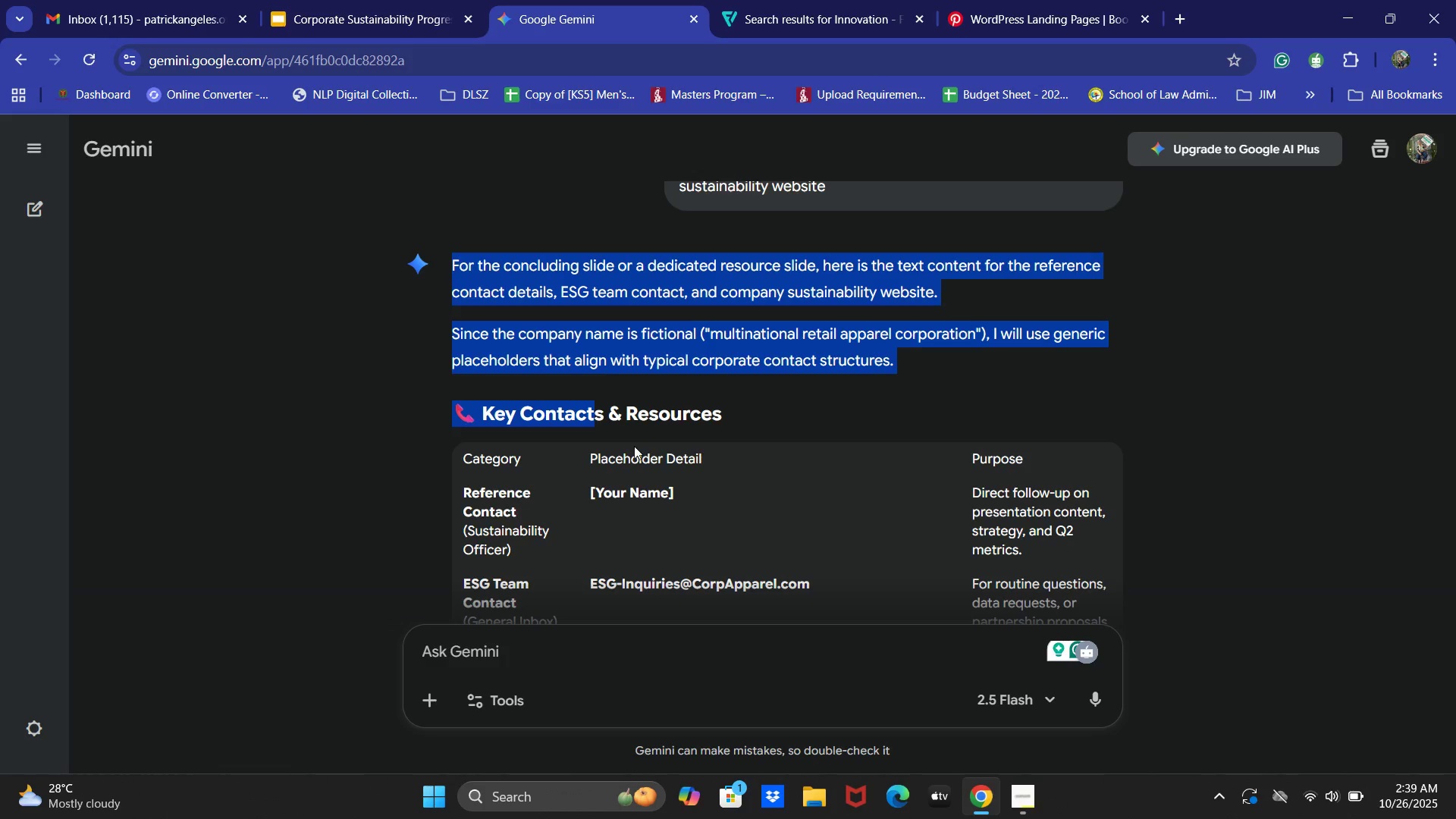 
left_click([724, 423])
 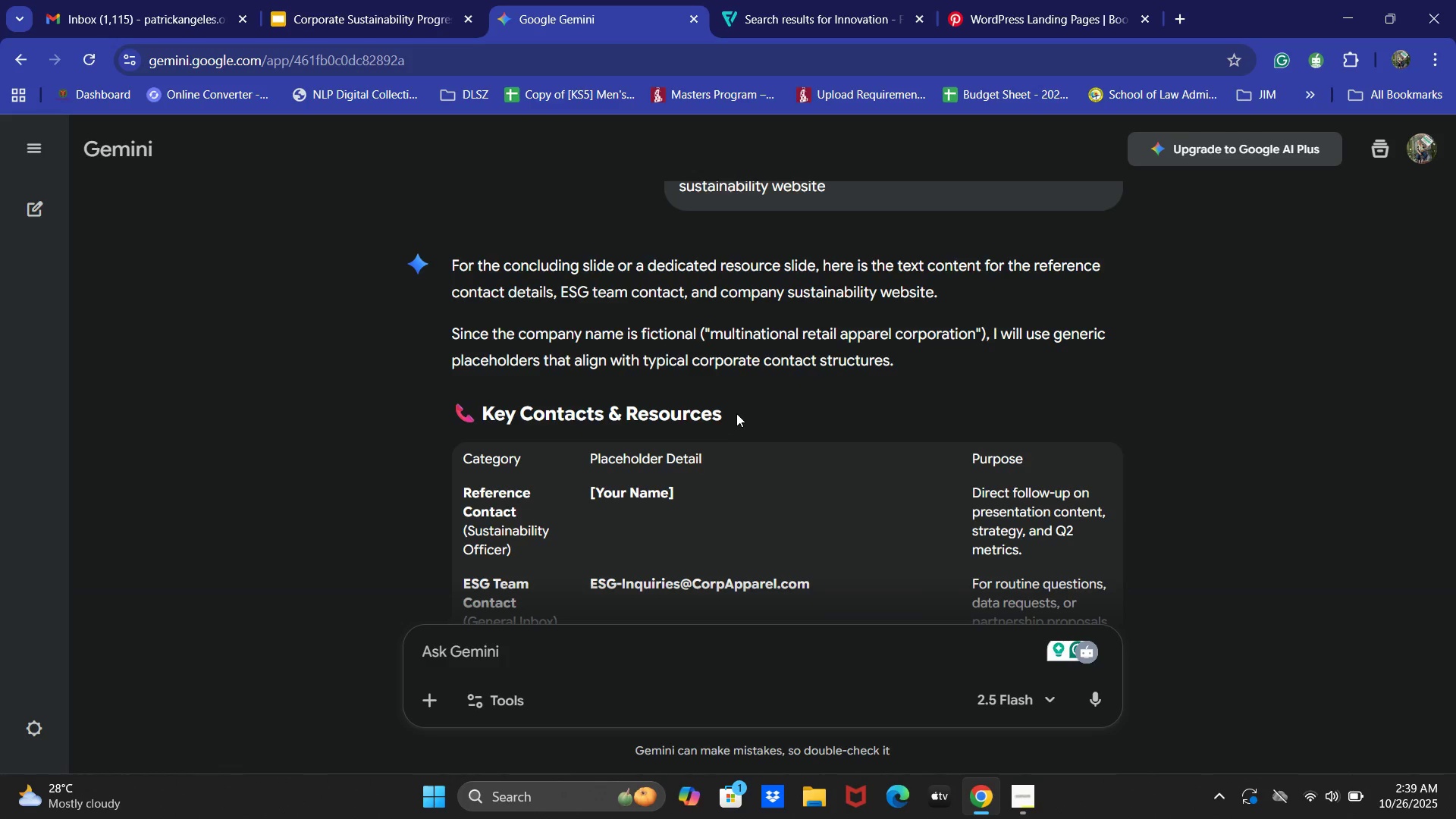 
left_click_drag(start_coordinate=[736, 413], to_coordinate=[456, 411])
 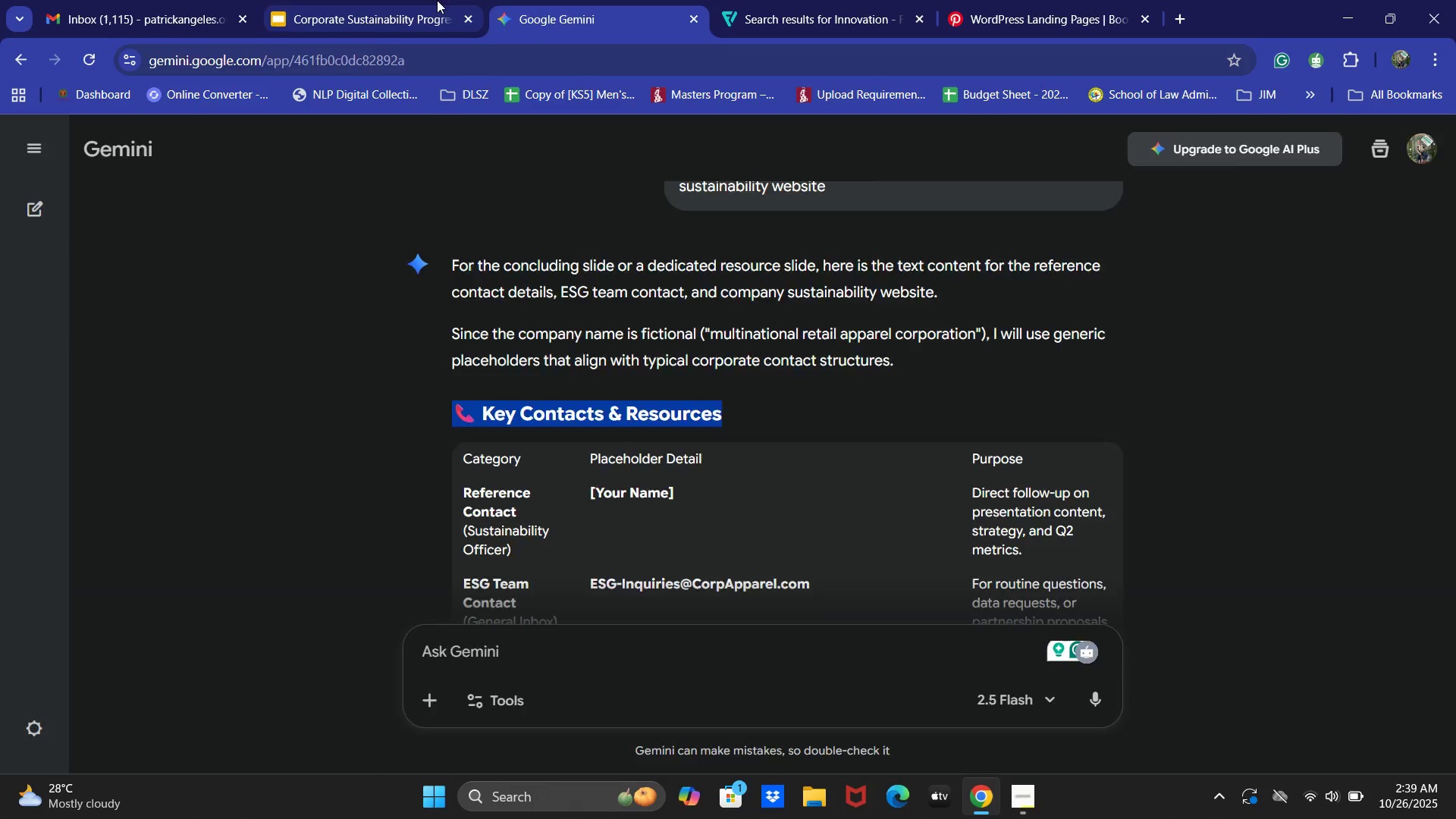 
key(Control+ControlLeft)
 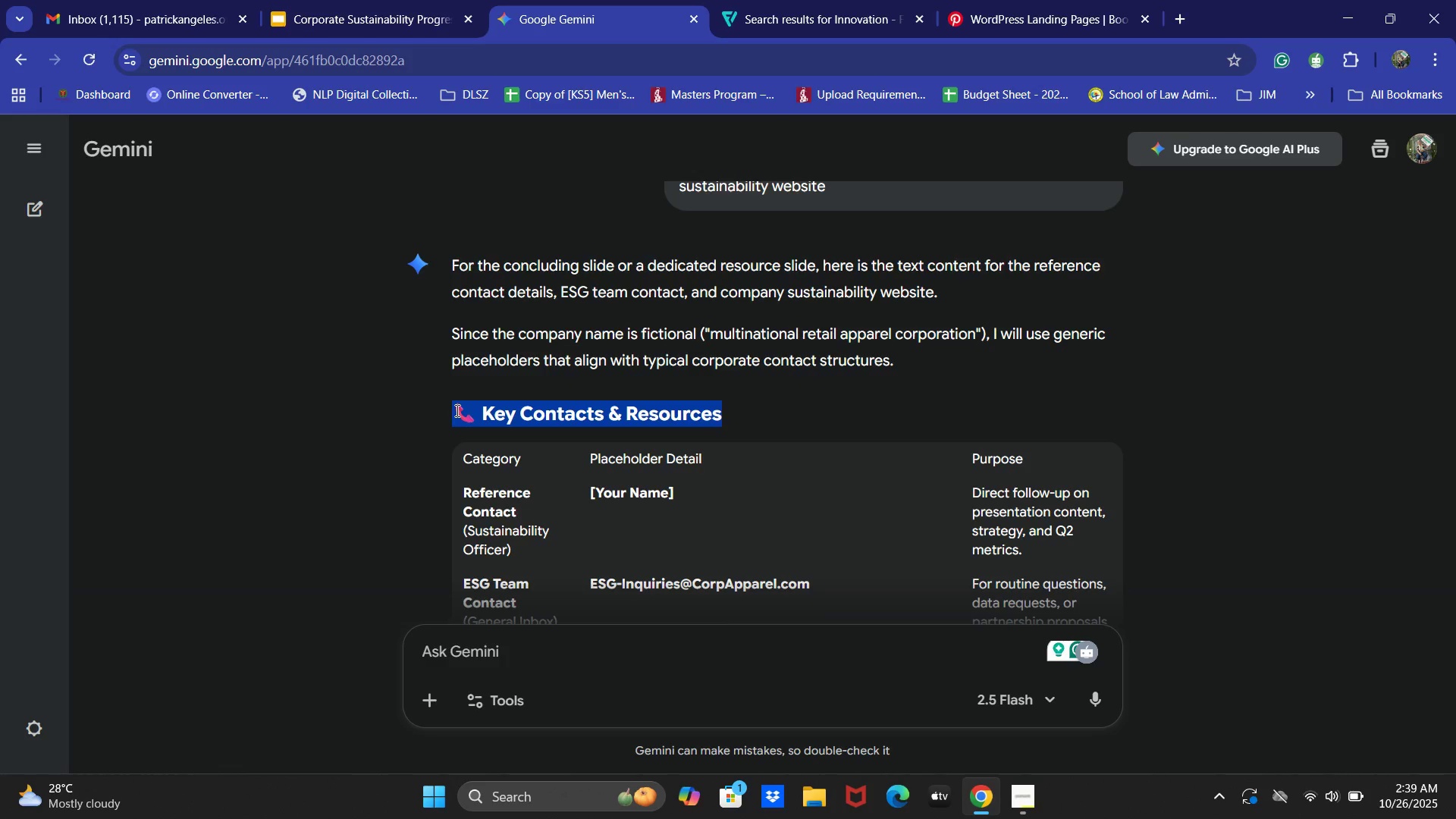 
key(Control+C)
 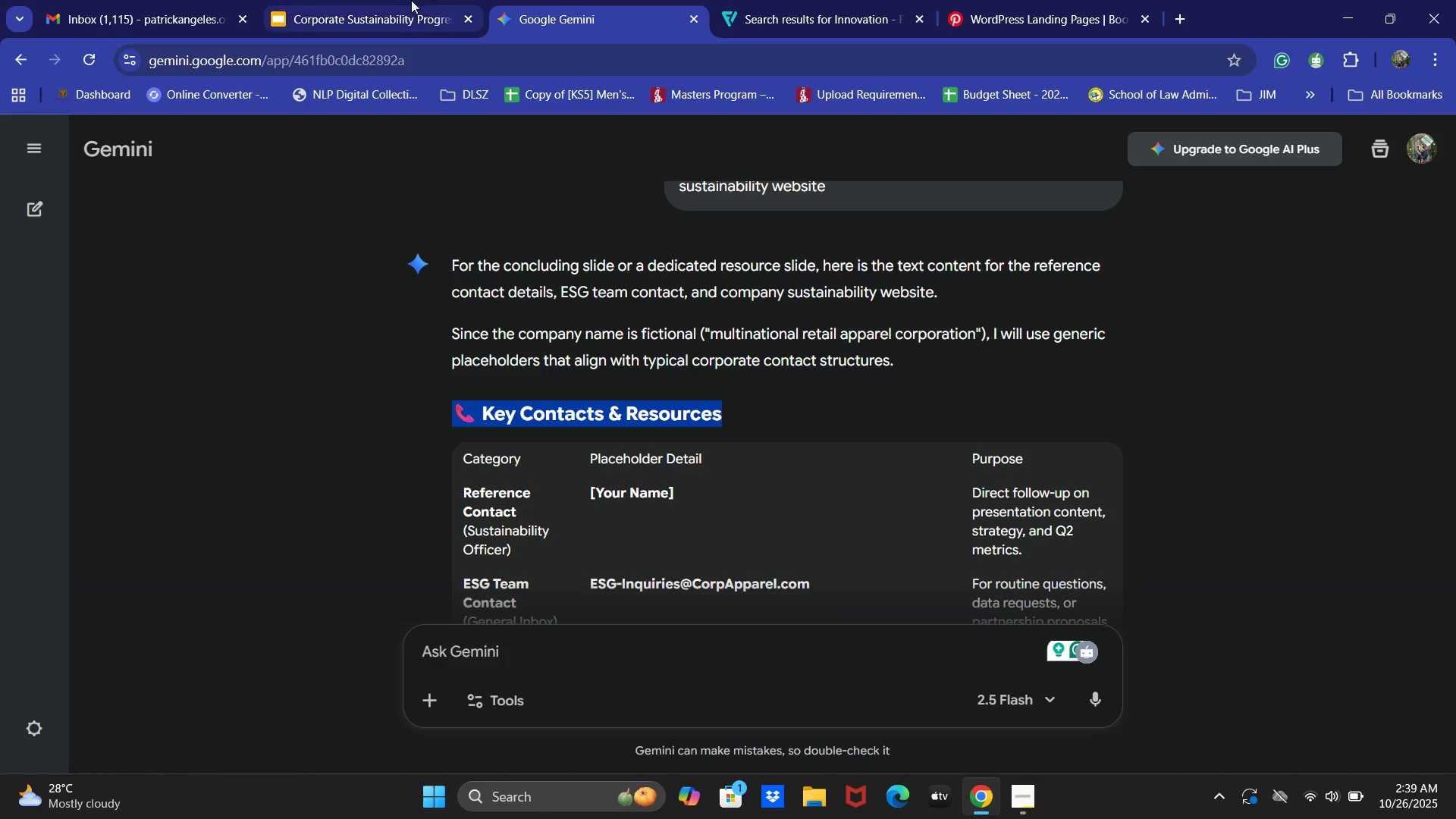 
left_click([437, 0])
 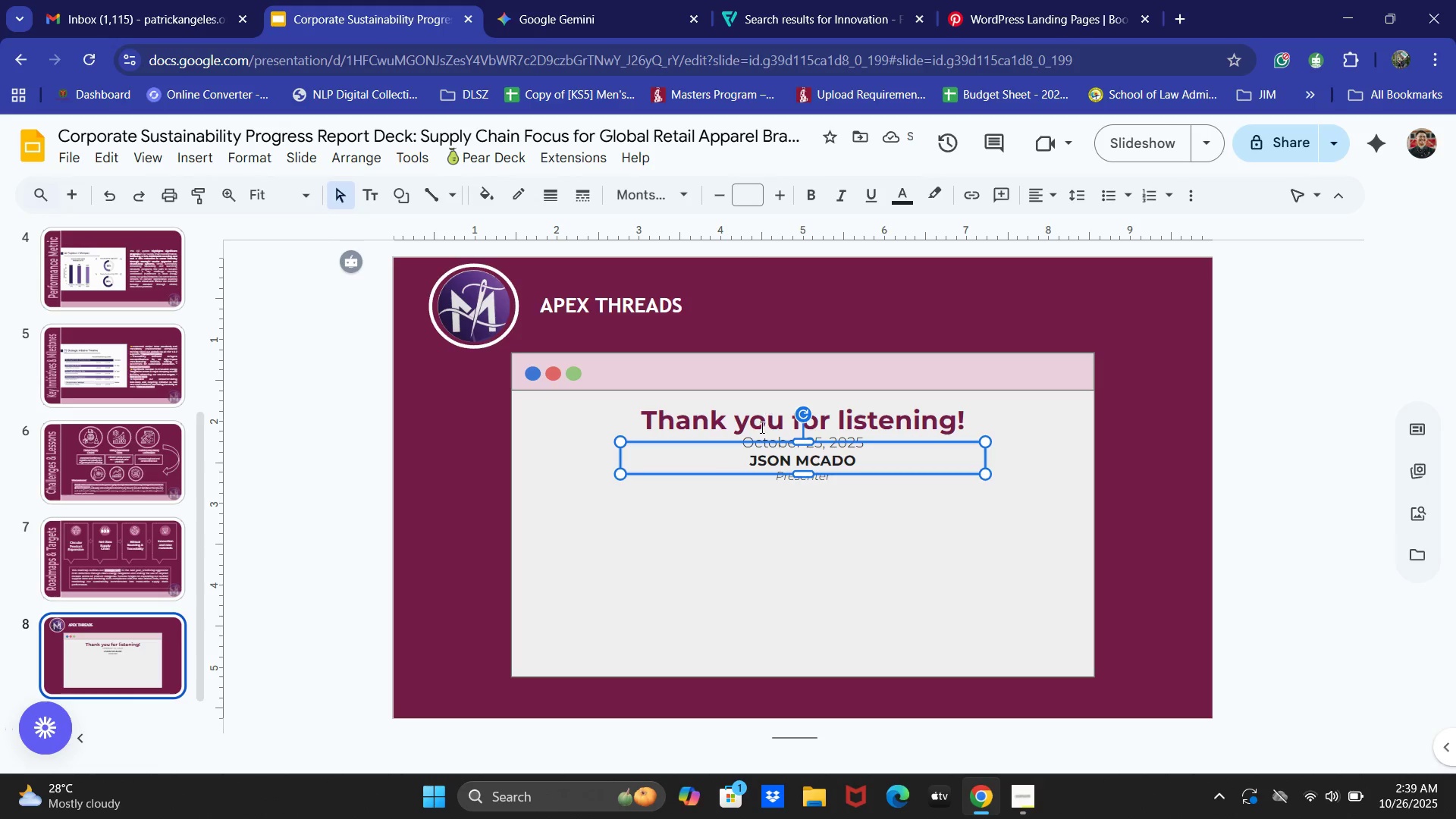 
left_click([769, 460])
 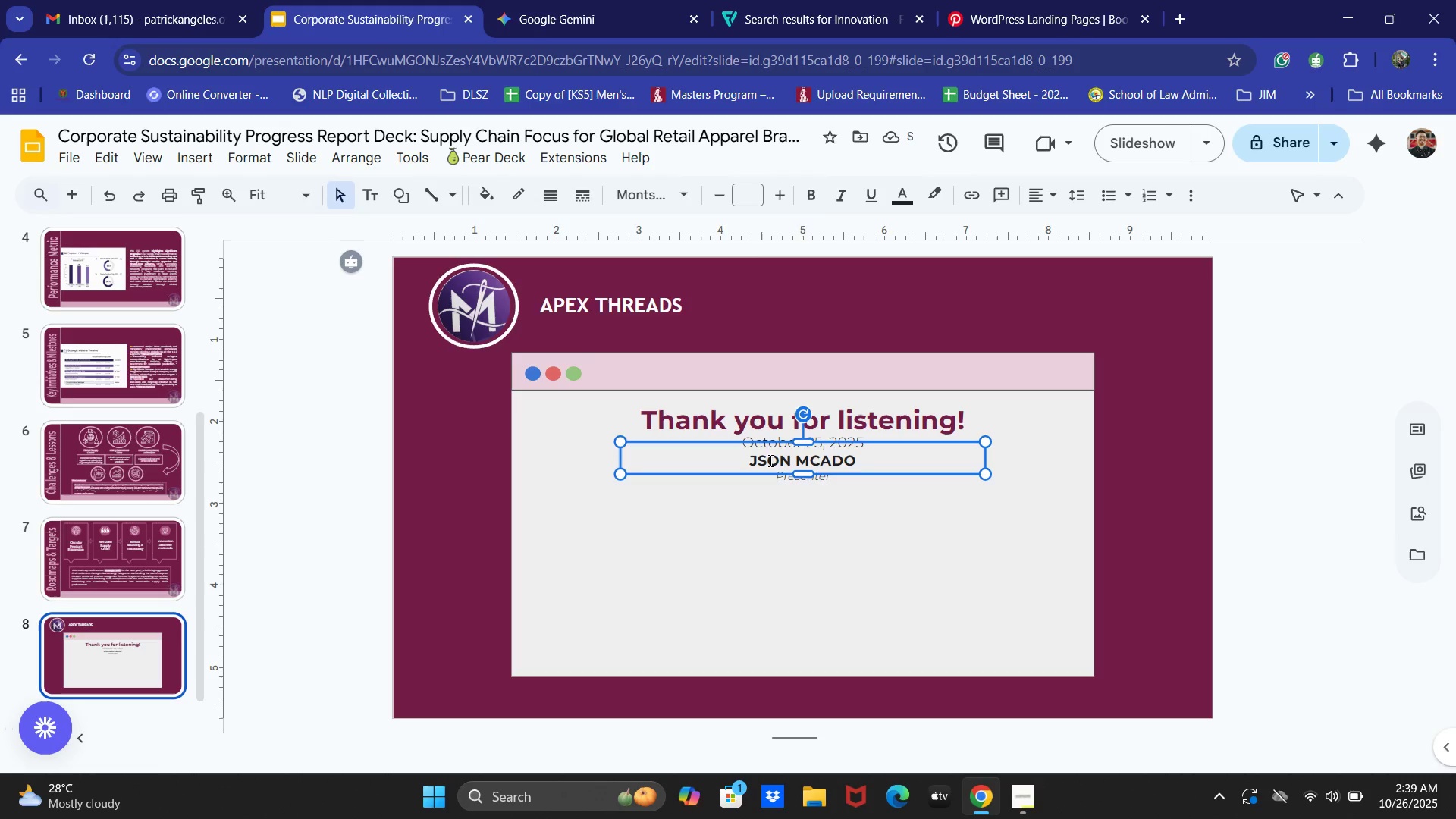 
double_click([769, 460])
 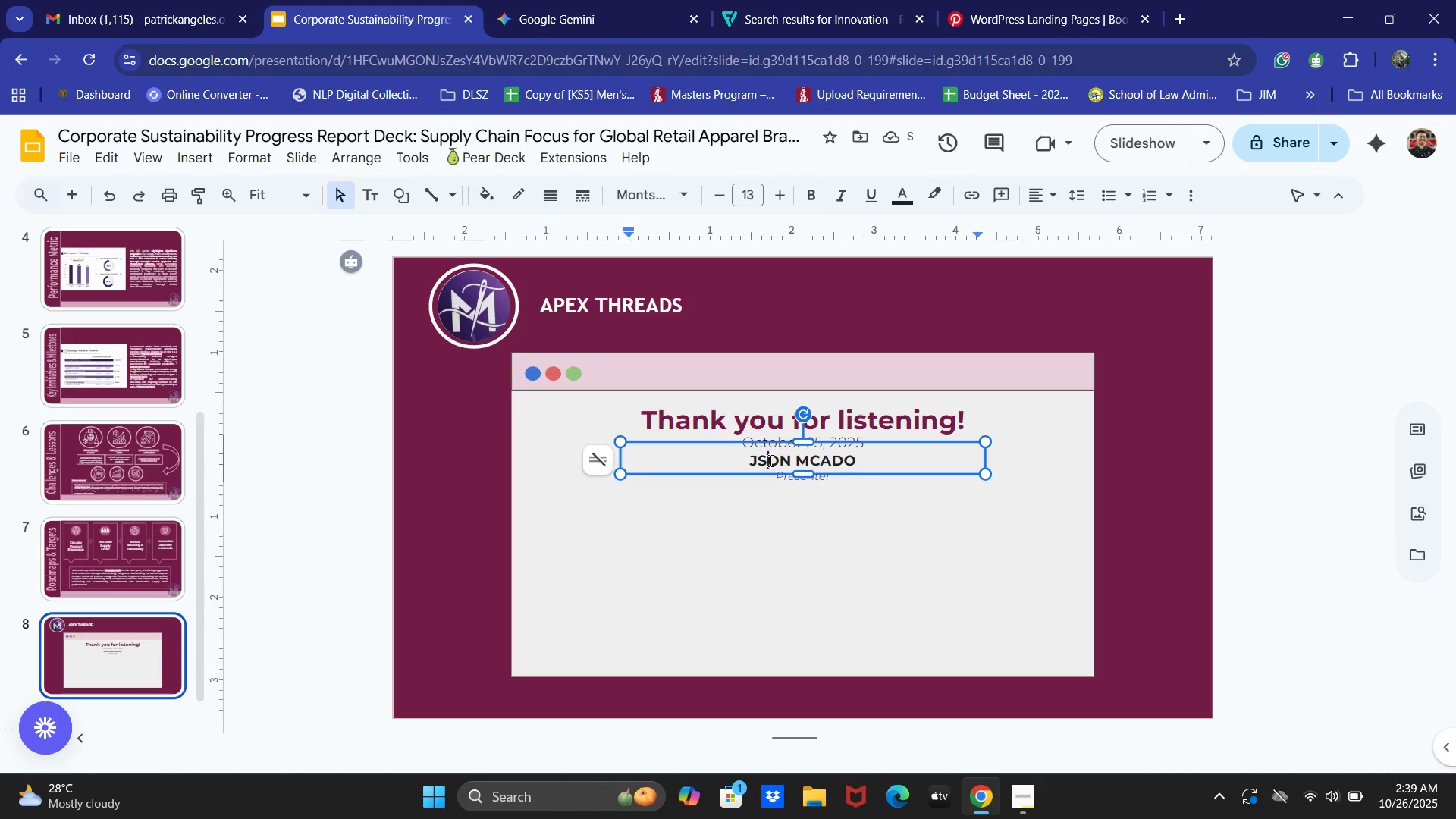 
key(Control+A)
 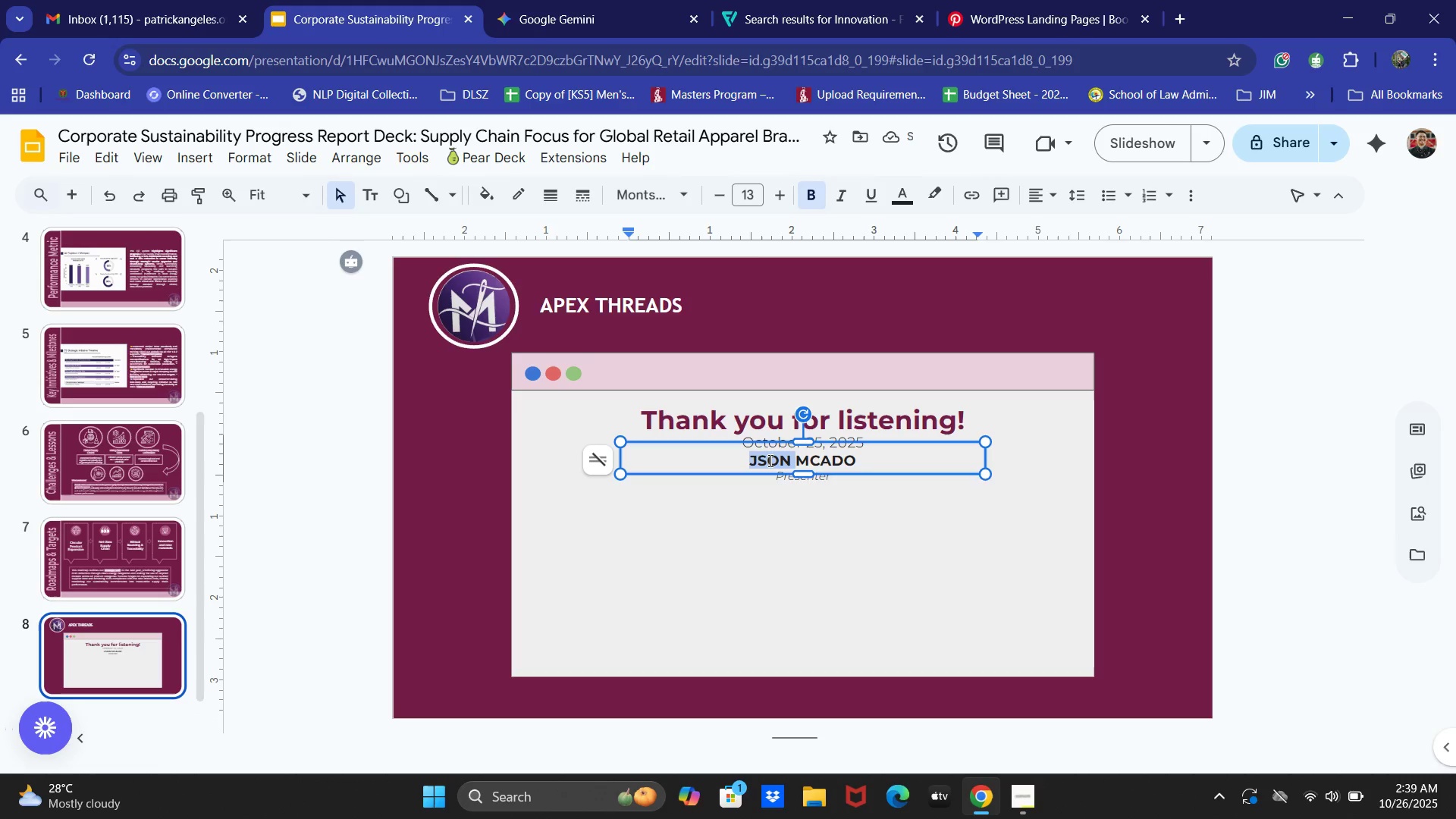 
key(Control+V)
 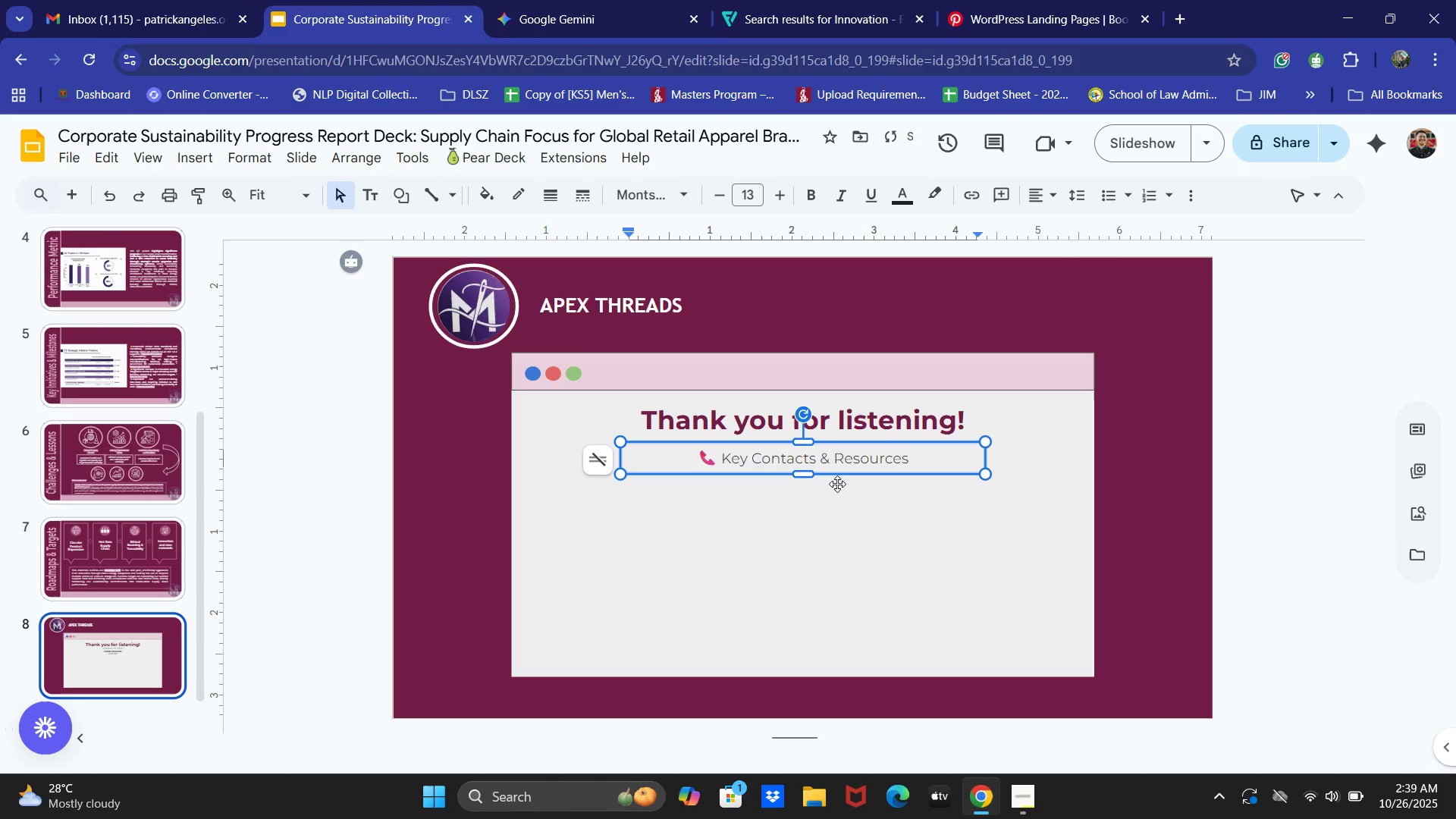 
key(Enter)
 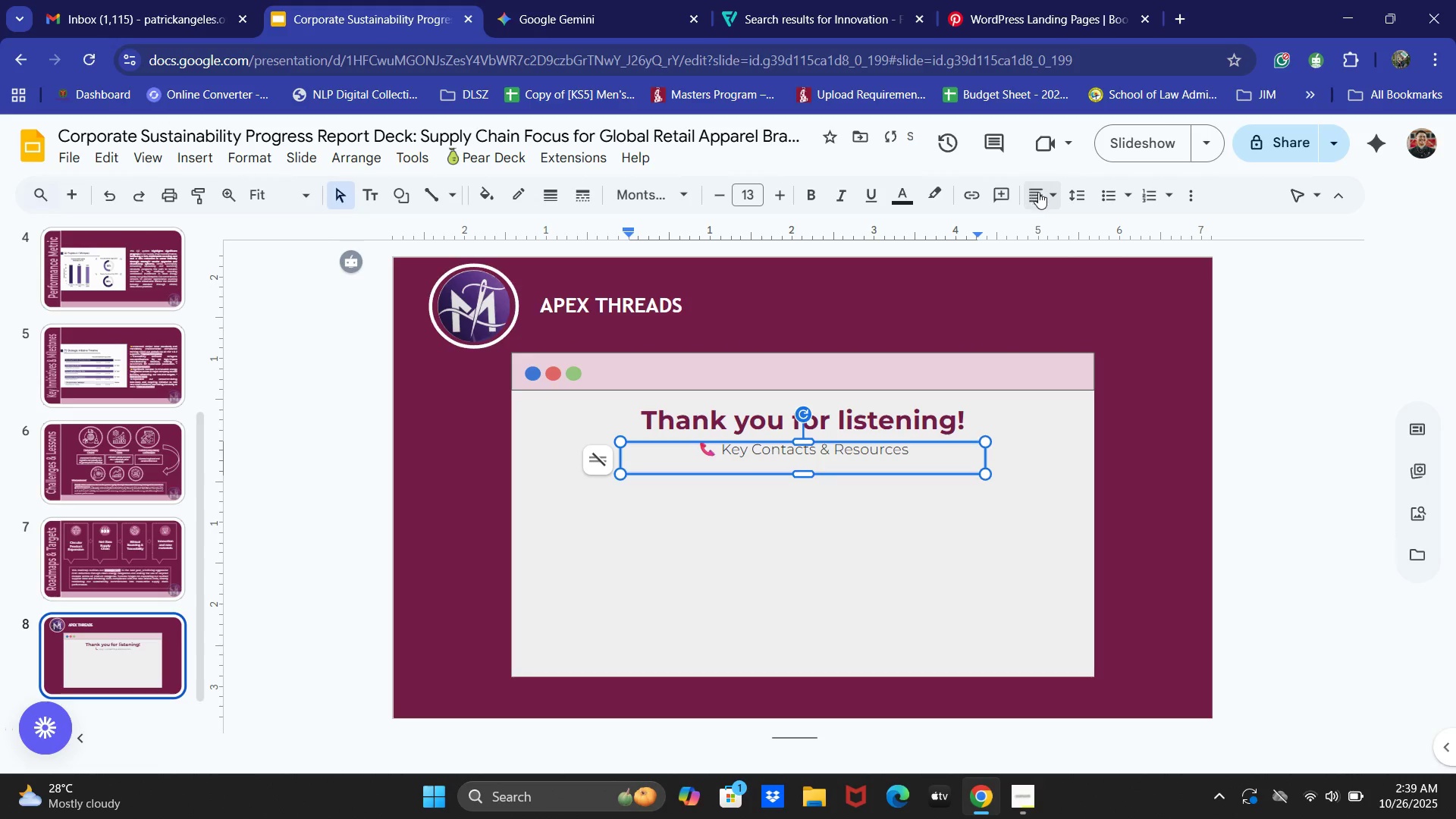 
left_click([1050, 253])
 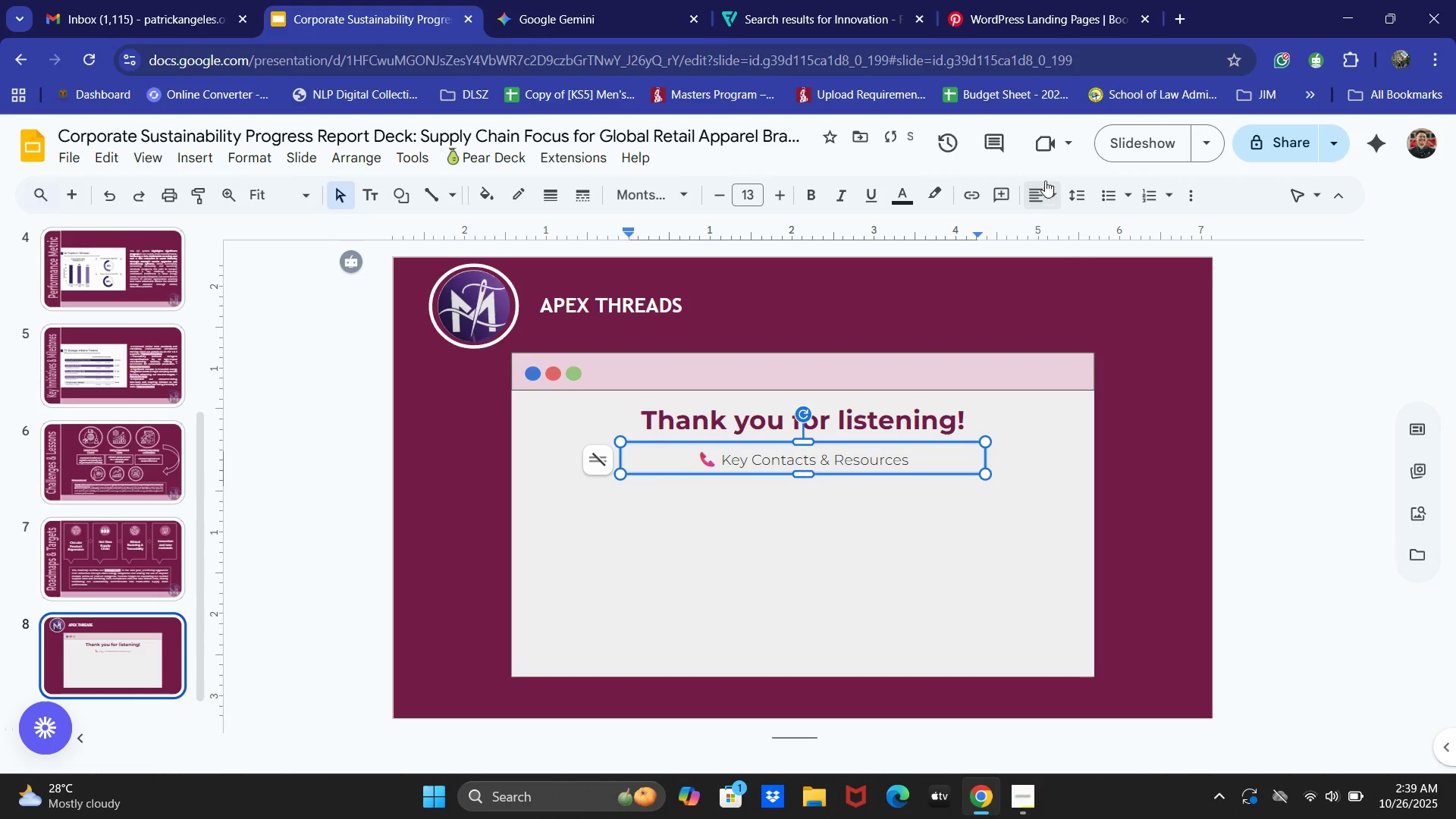 
left_click([1034, 187])
 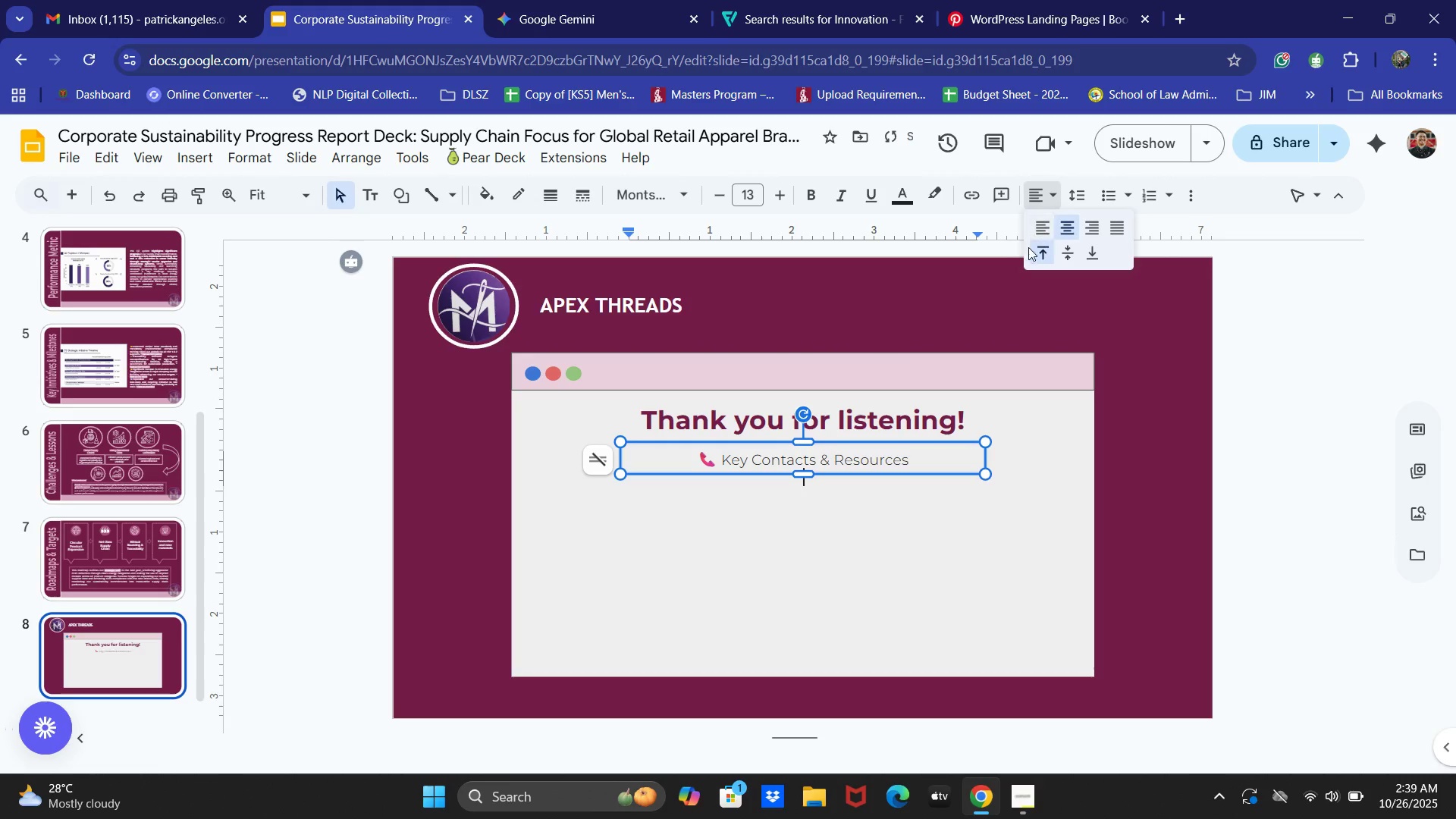 
left_click([1043, 220])
 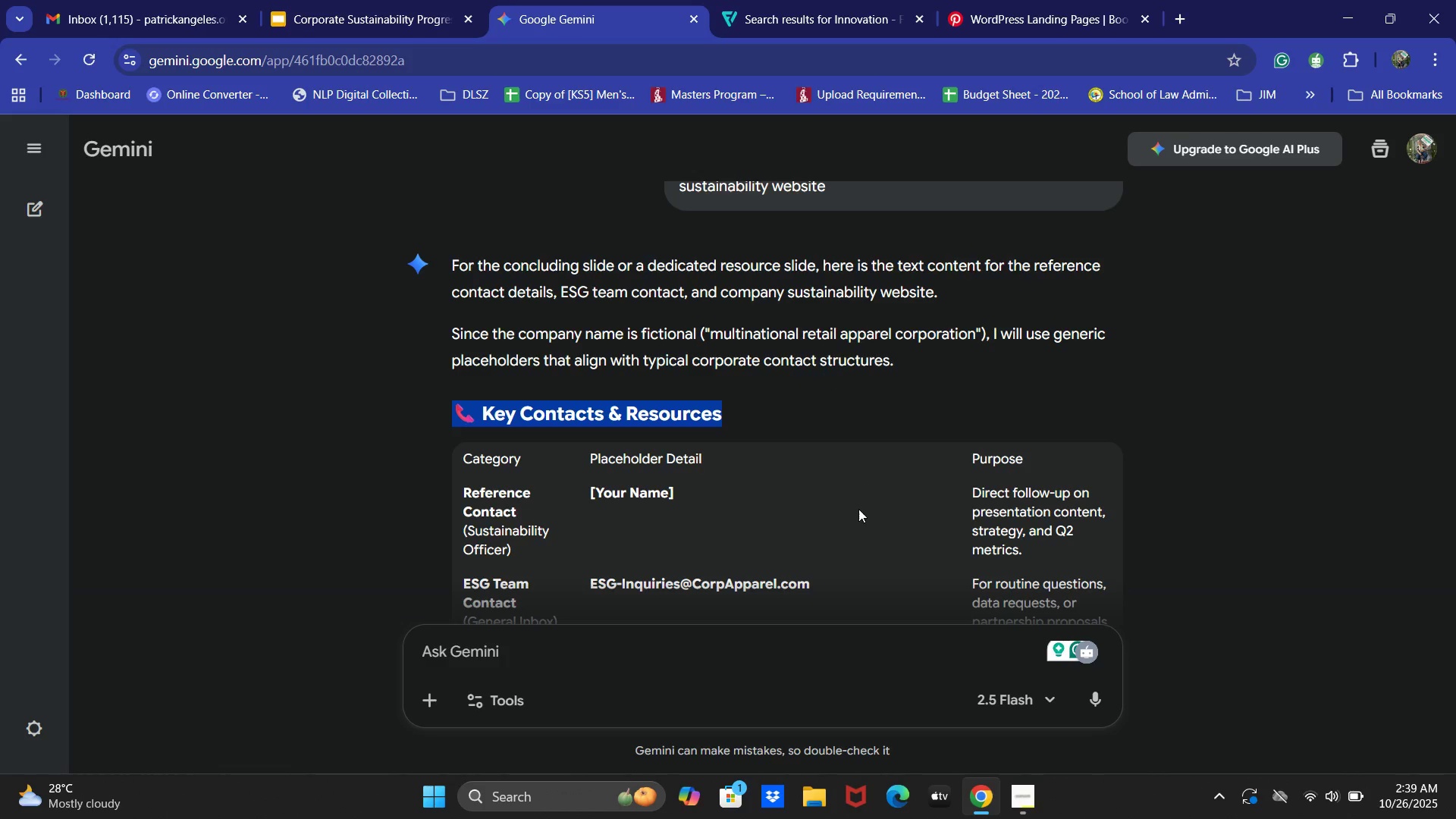 
scroll: coordinate [681, 527], scroll_direction: down, amount: 1.0
 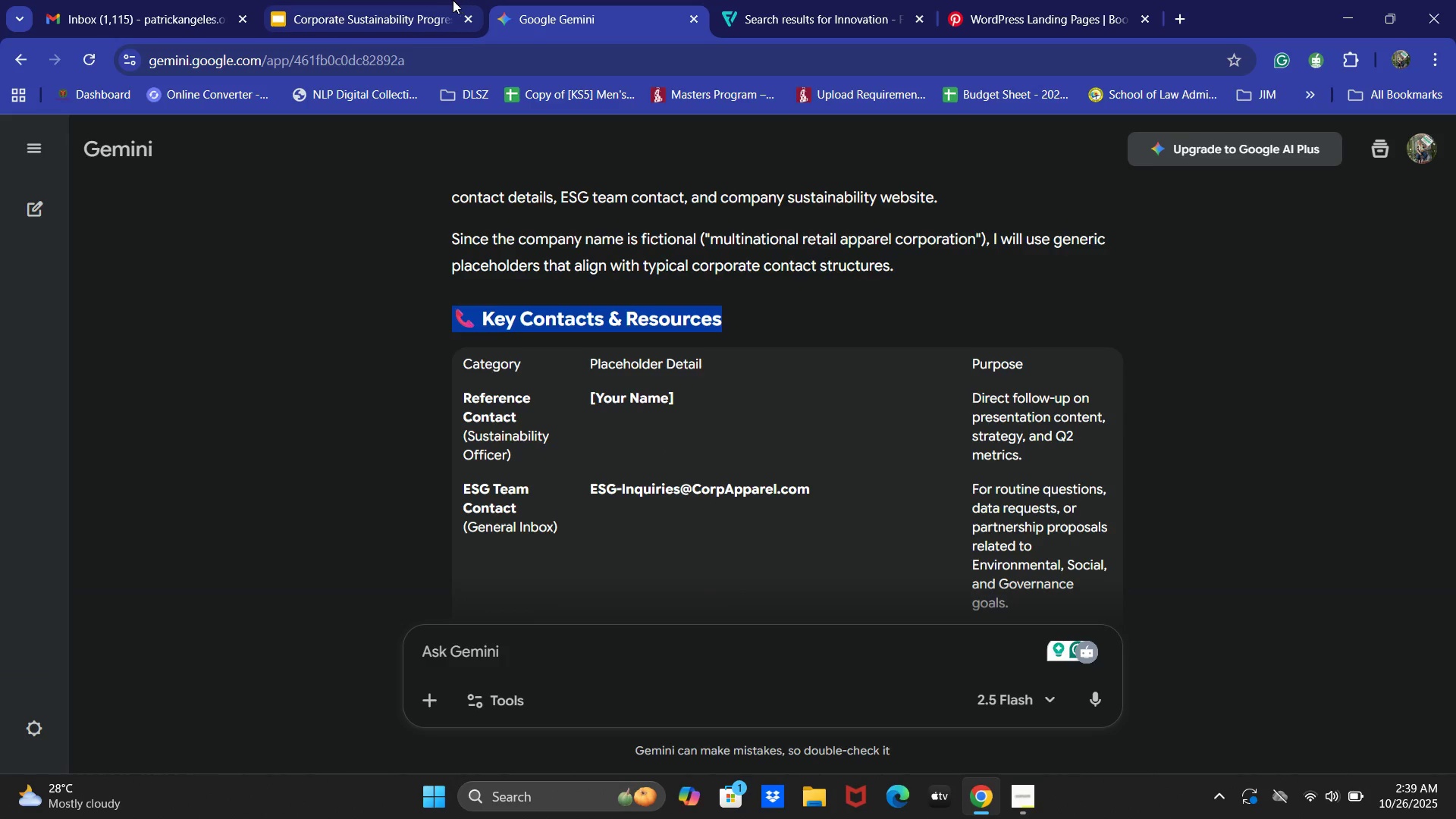 
left_click([417, 0])
 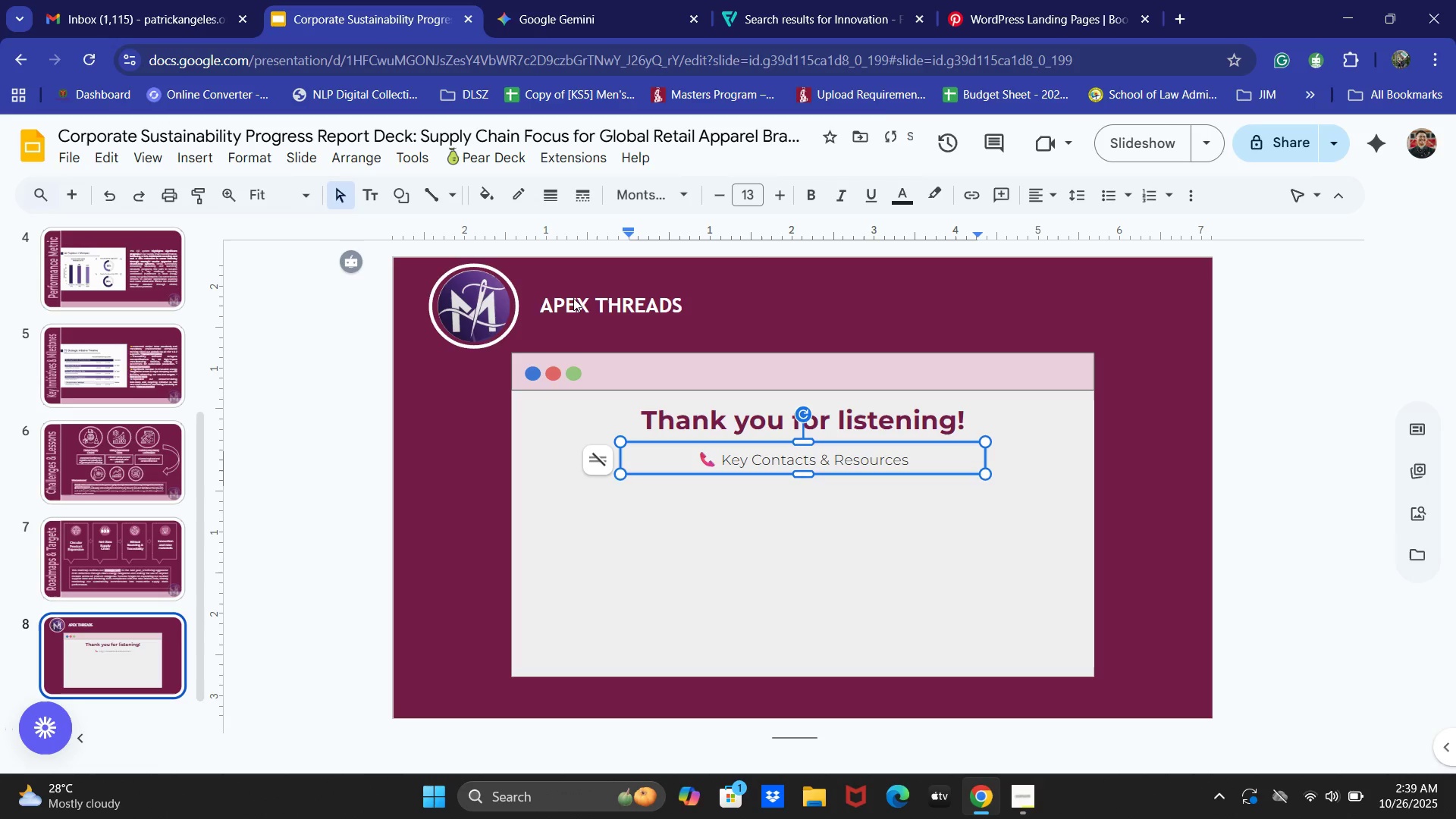 
type(Referene)
key(Backspace)
type(ce Contact; JsonMc)
key(Backspace)
key(Backspace)
type( Mcado)
 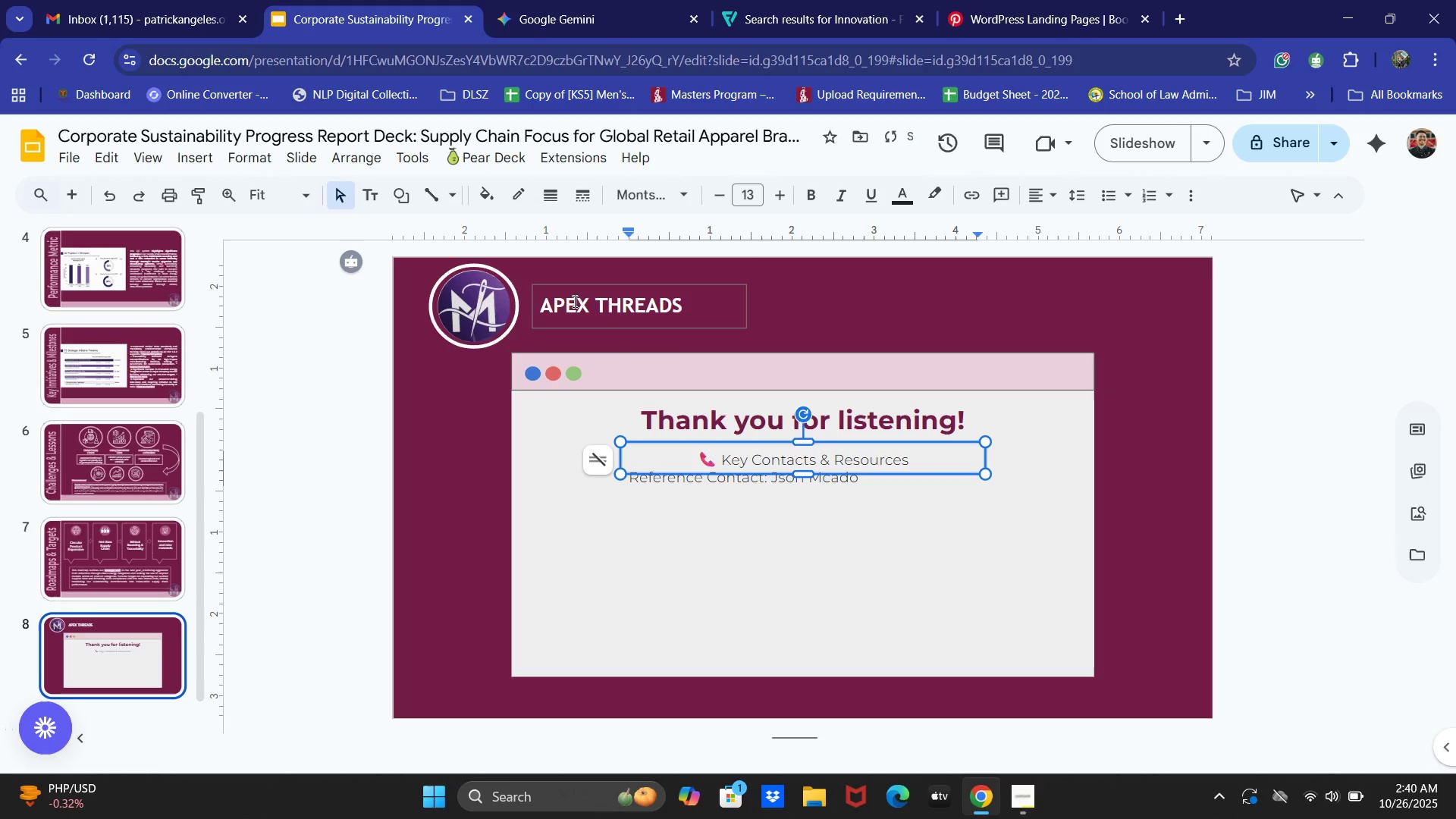 
left_click_drag(start_coordinate=[796, 477], to_coordinate=[812, 607])
 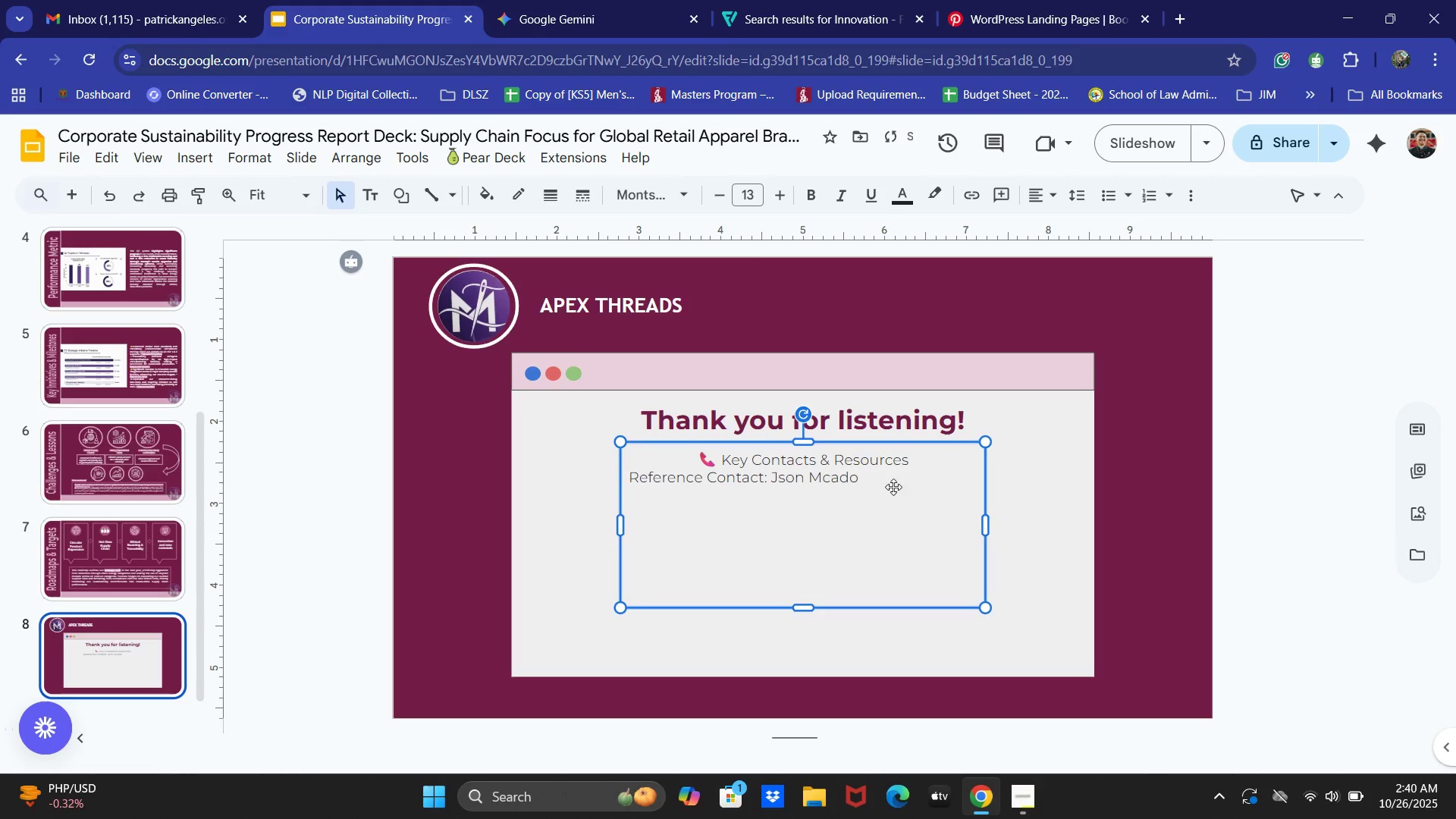 
left_click([863, 492])
 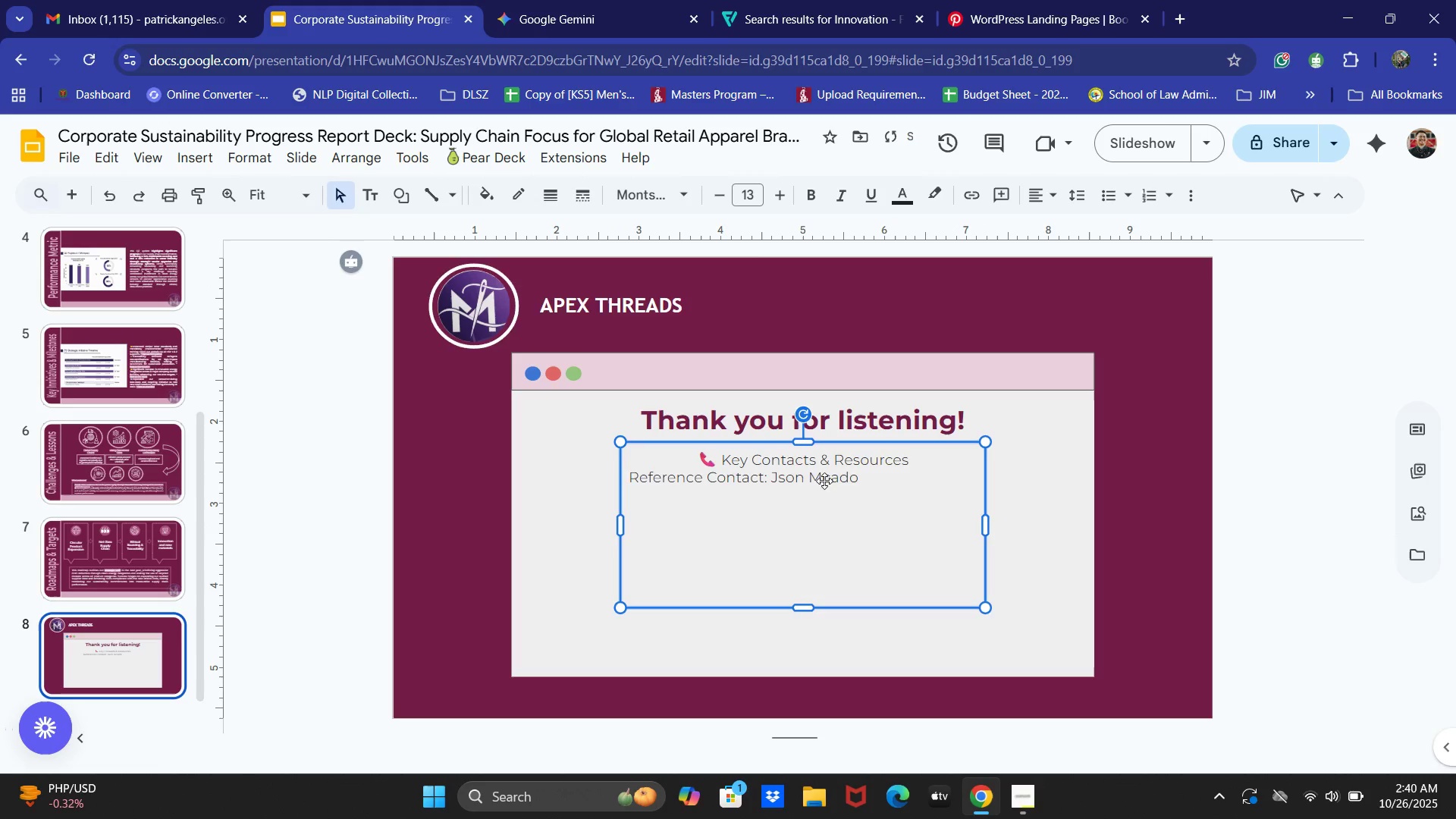 
left_click([730, 477])
 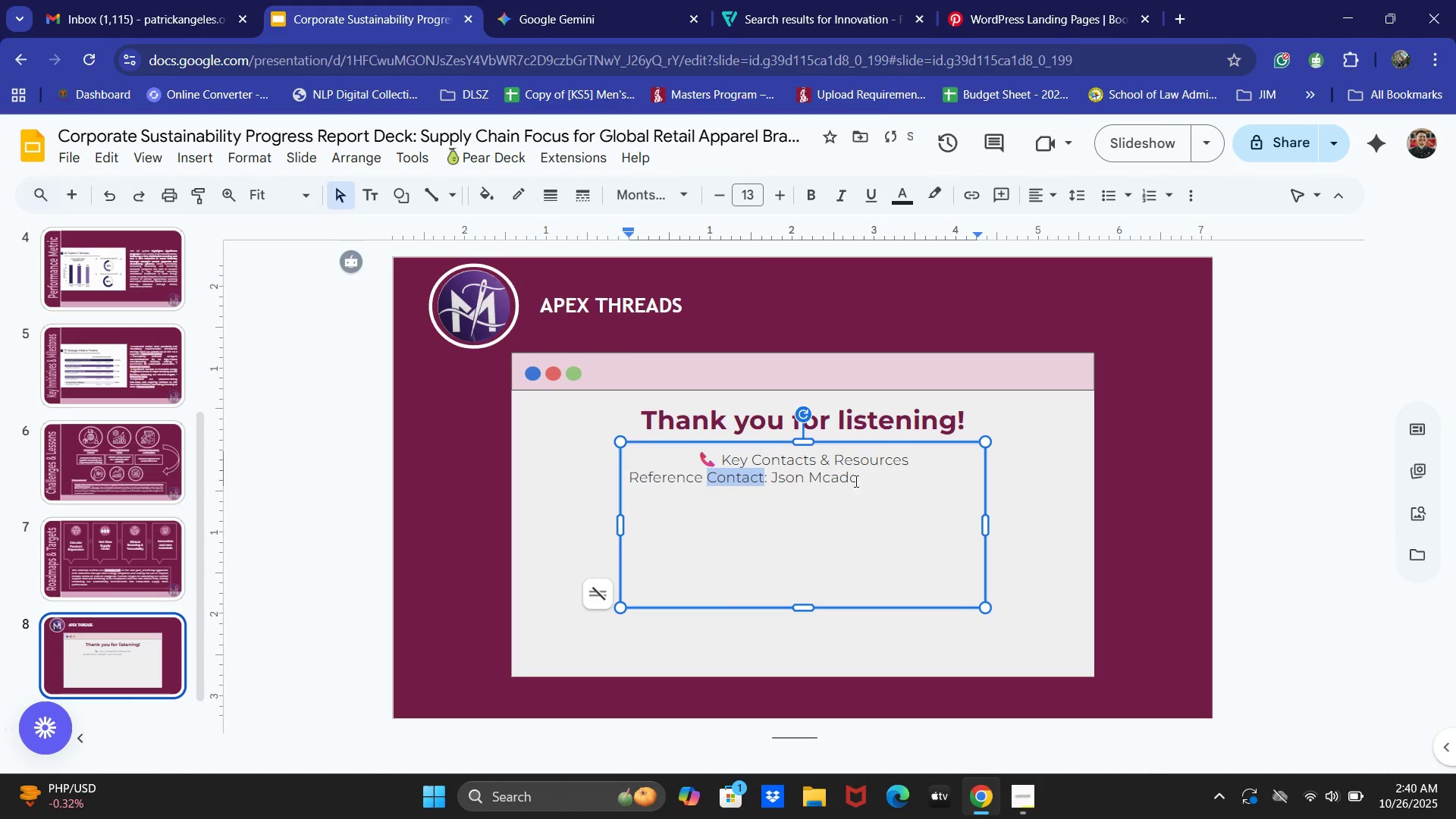 
left_click_drag(start_coordinate=[855, 480], to_coordinate=[631, 477])
 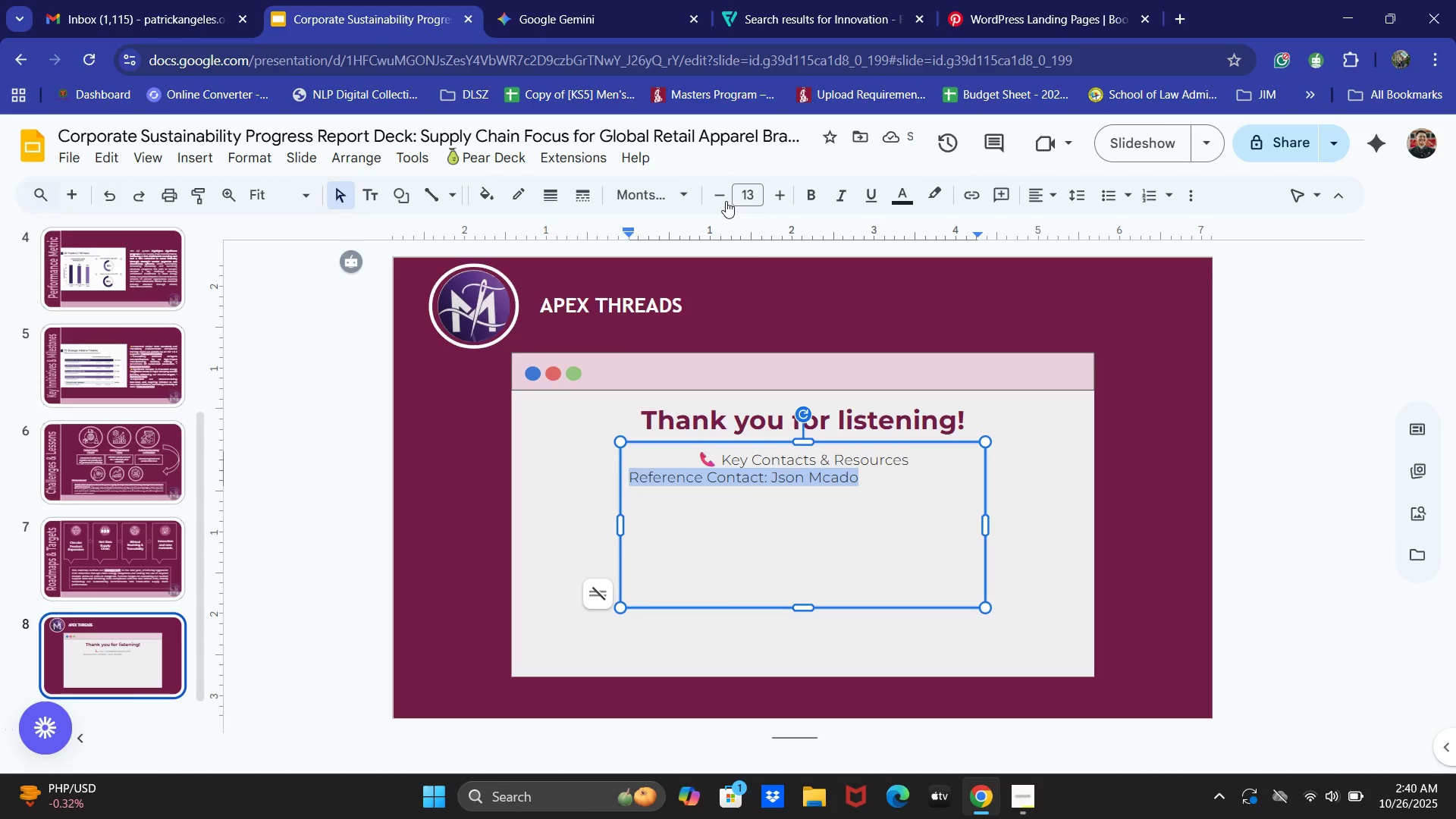 
double_click([712, 198])
 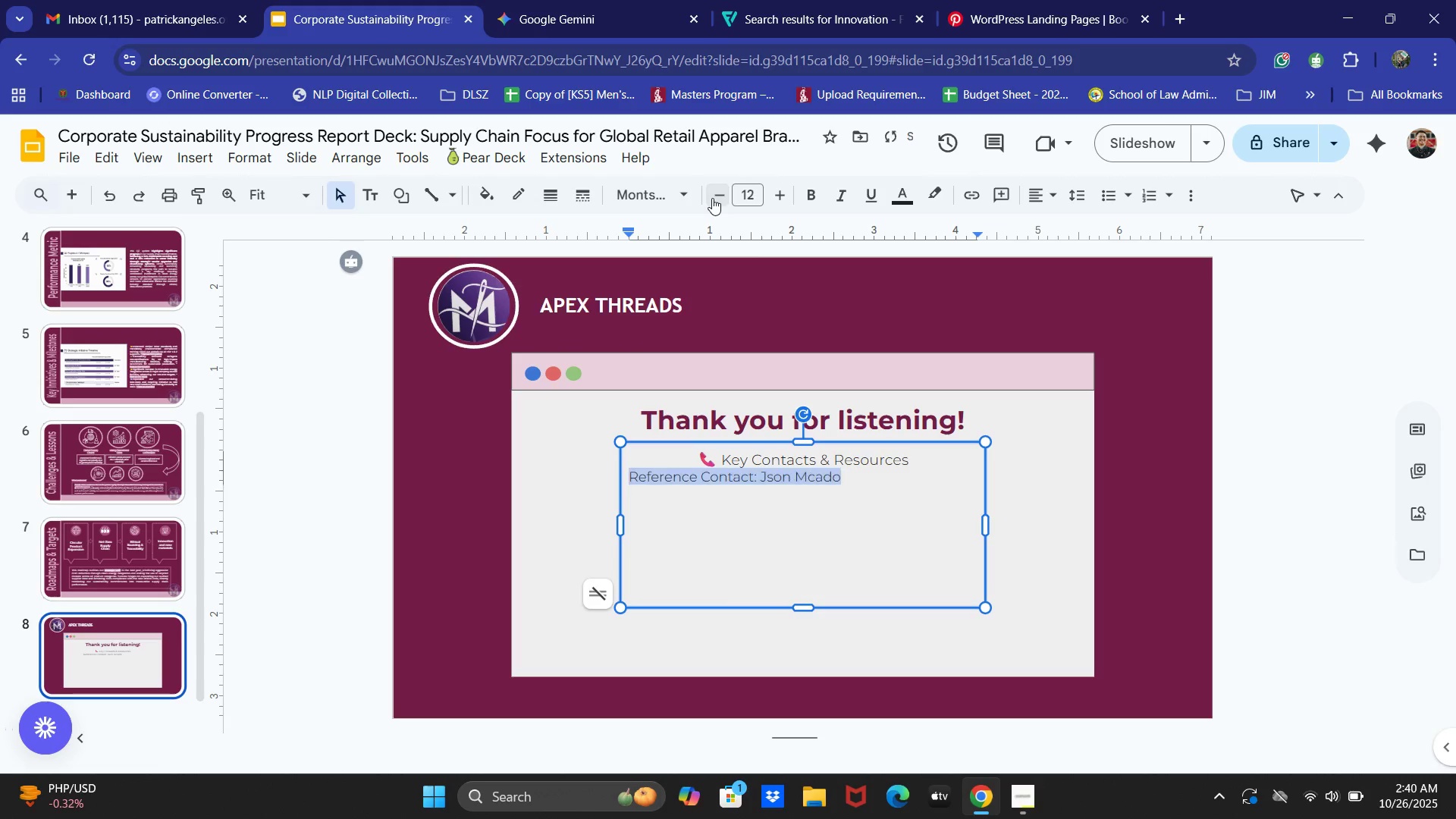 
triple_click([712, 198])
 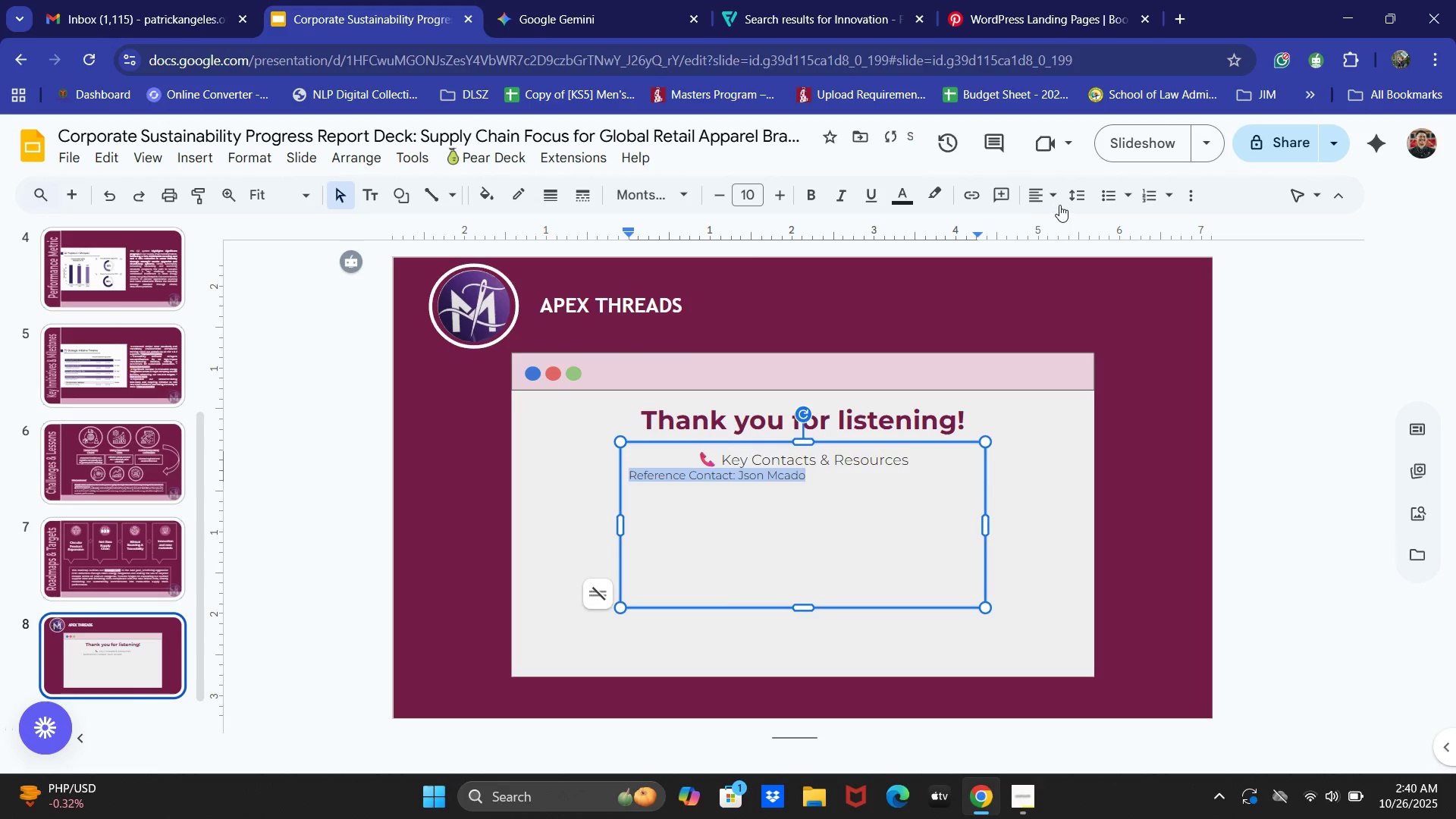 
left_click([1098, 196])
 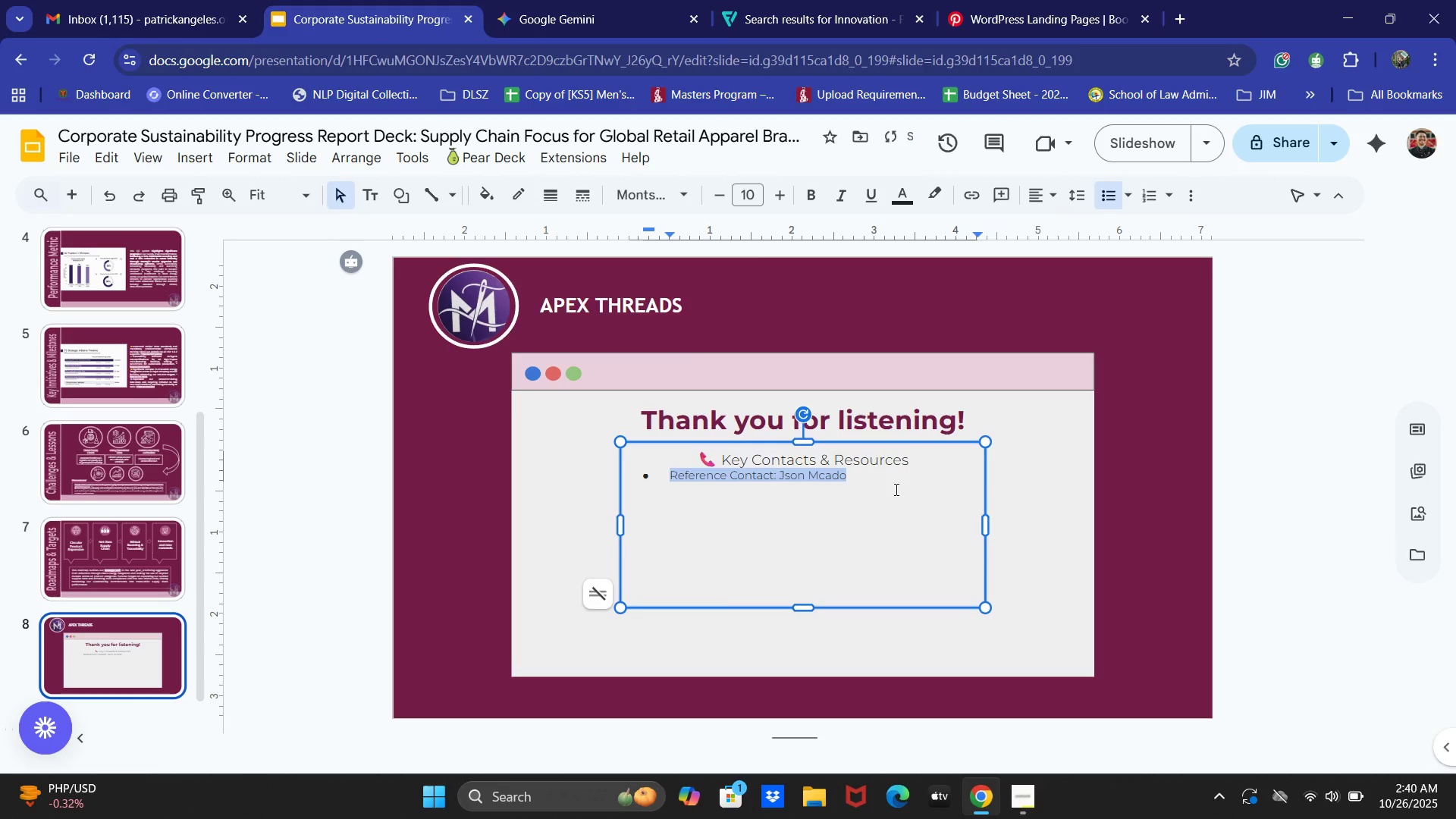 
left_click([875, 479])
 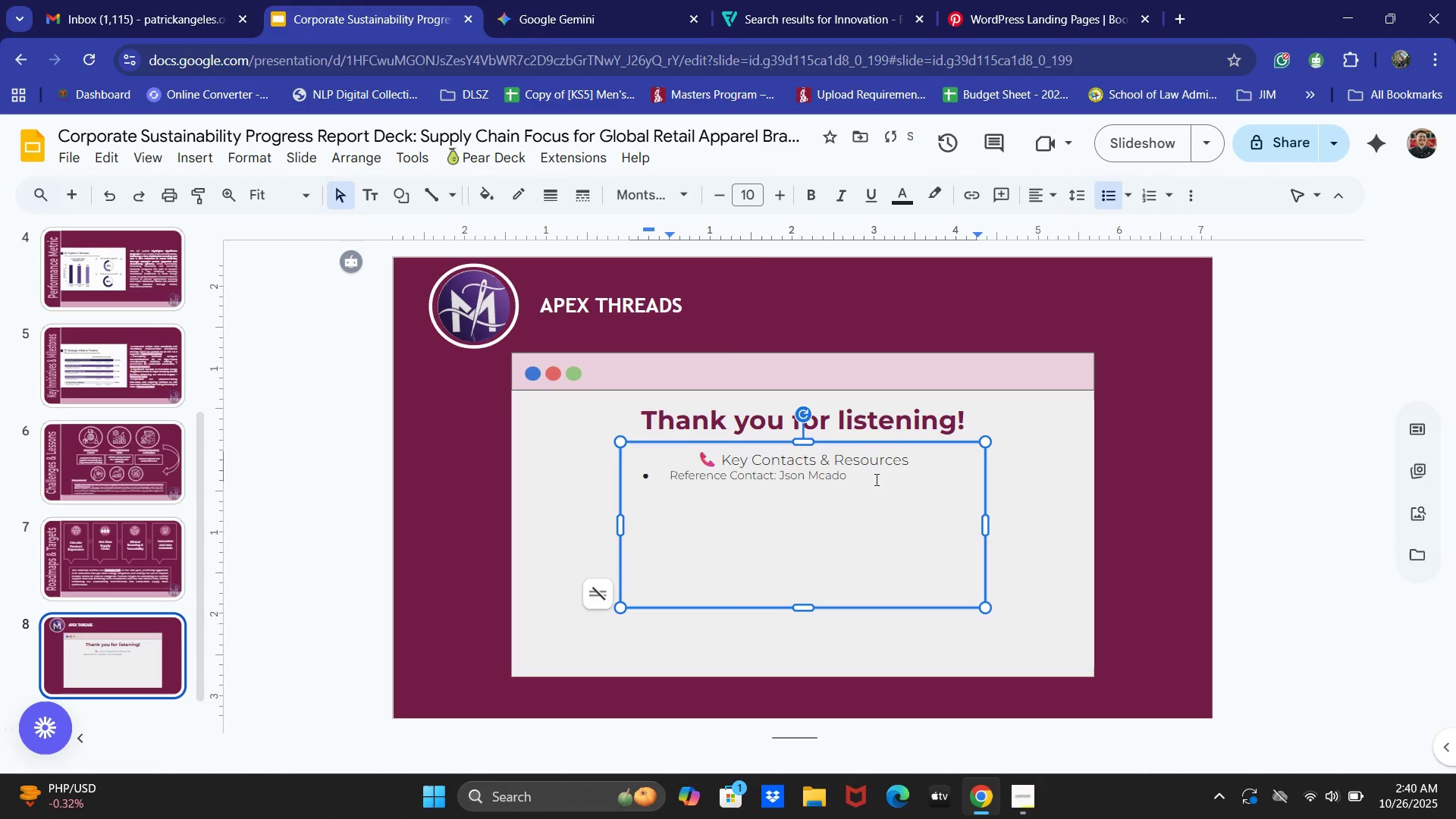 
key(Enter)
 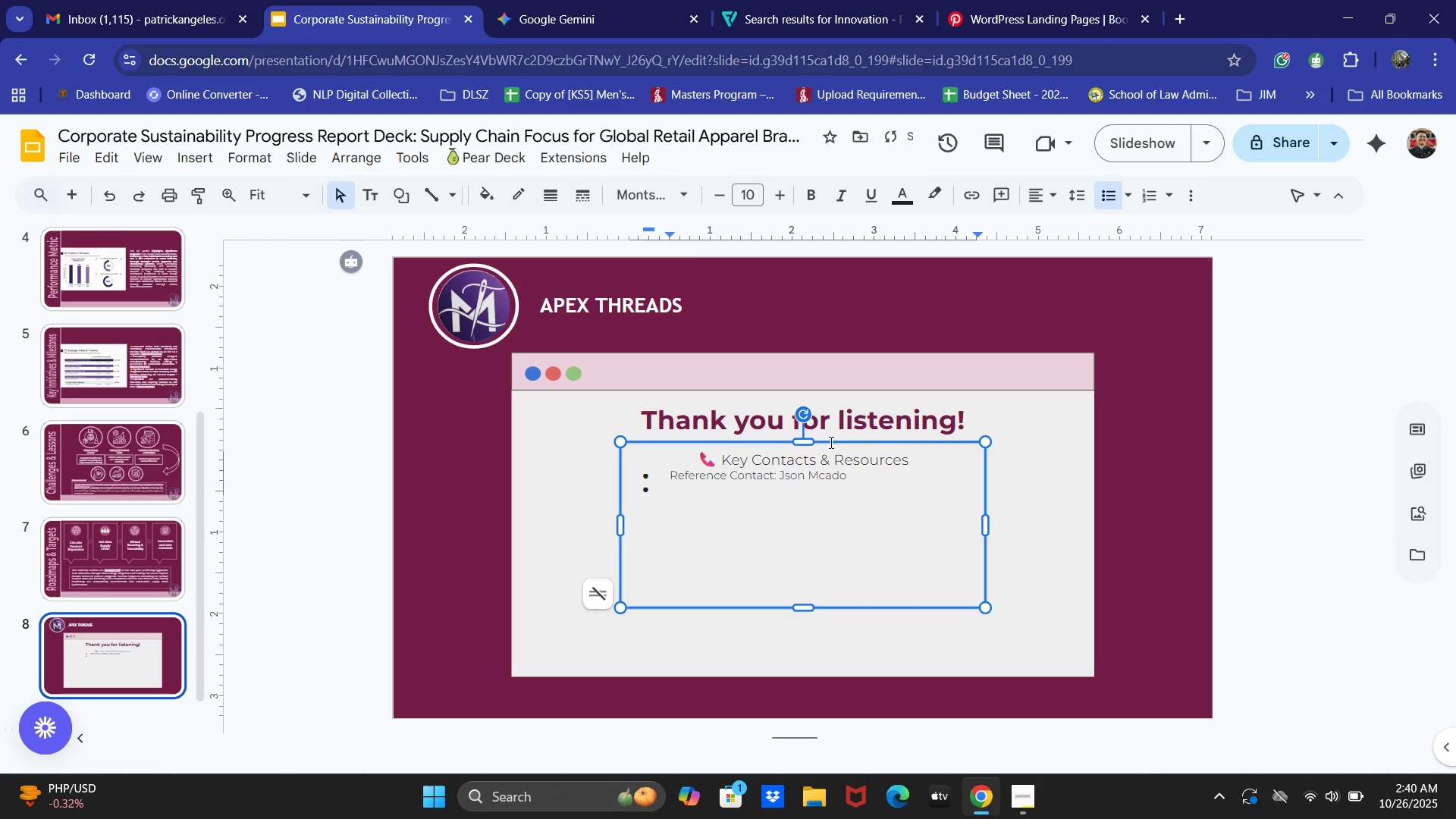 
left_click([613, 0])
 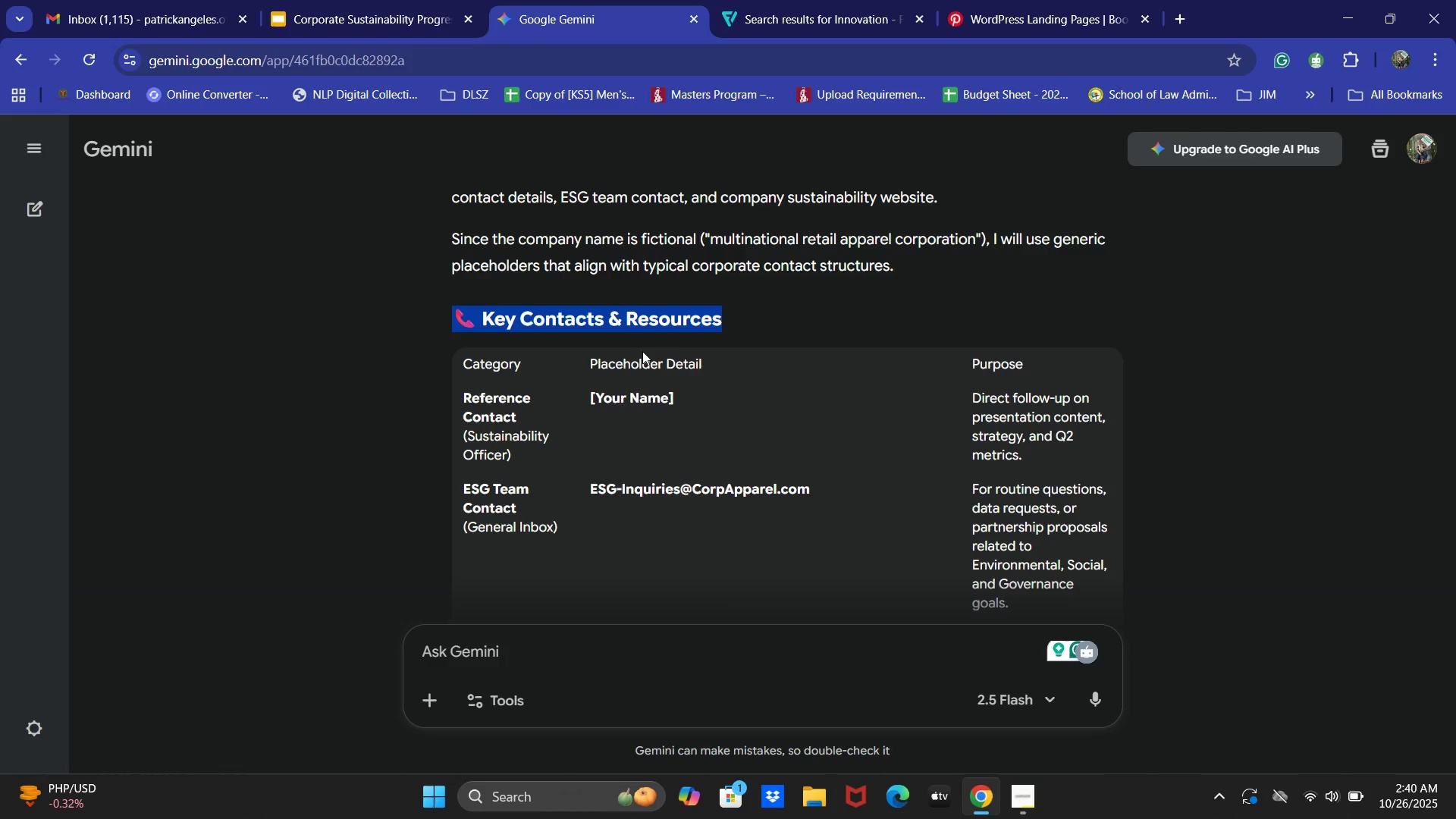 
scroll: coordinate [627, 395], scroll_direction: down, amount: 1.0
 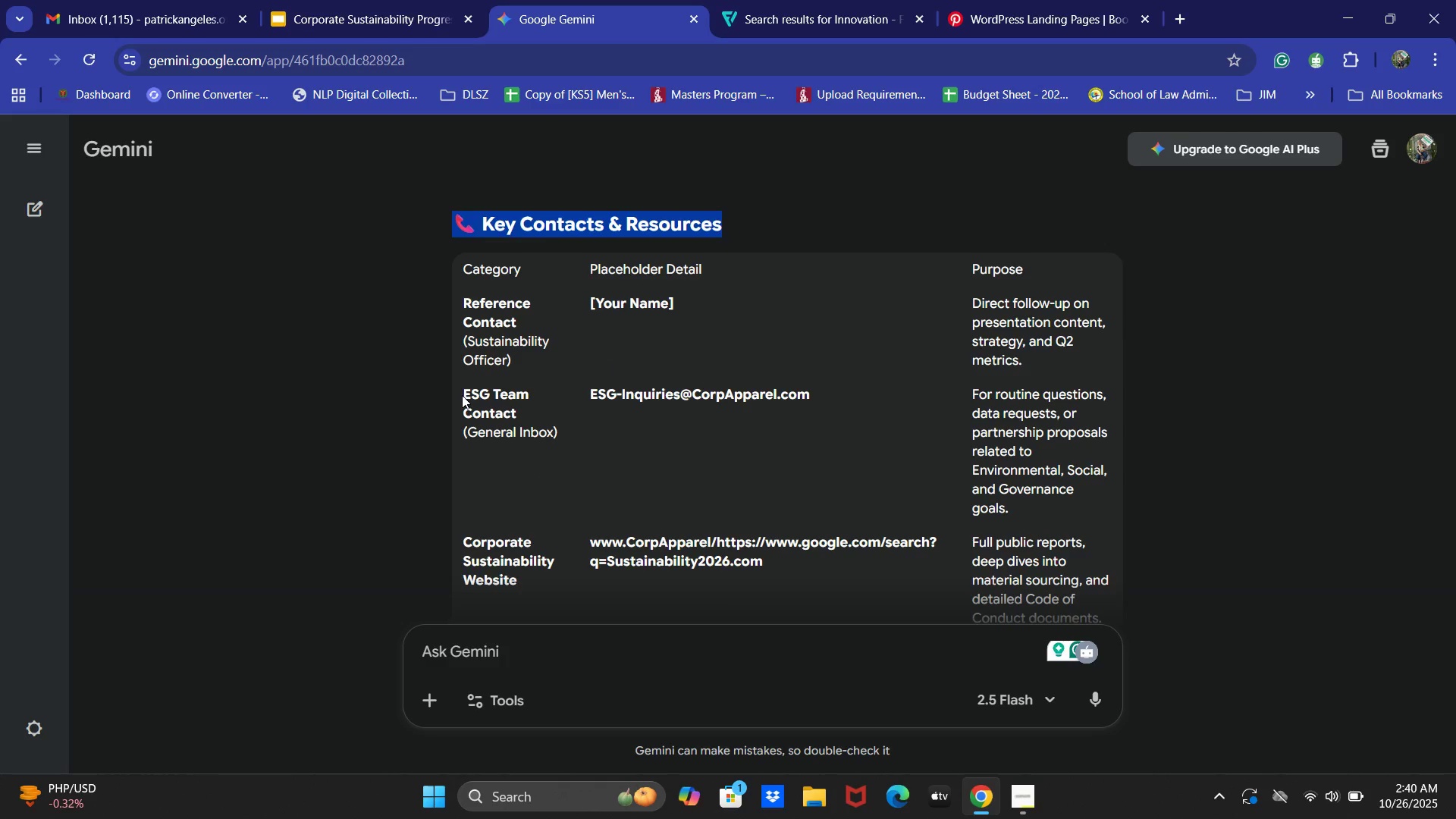 
left_click_drag(start_coordinate=[462, 395], to_coordinate=[526, 409])
 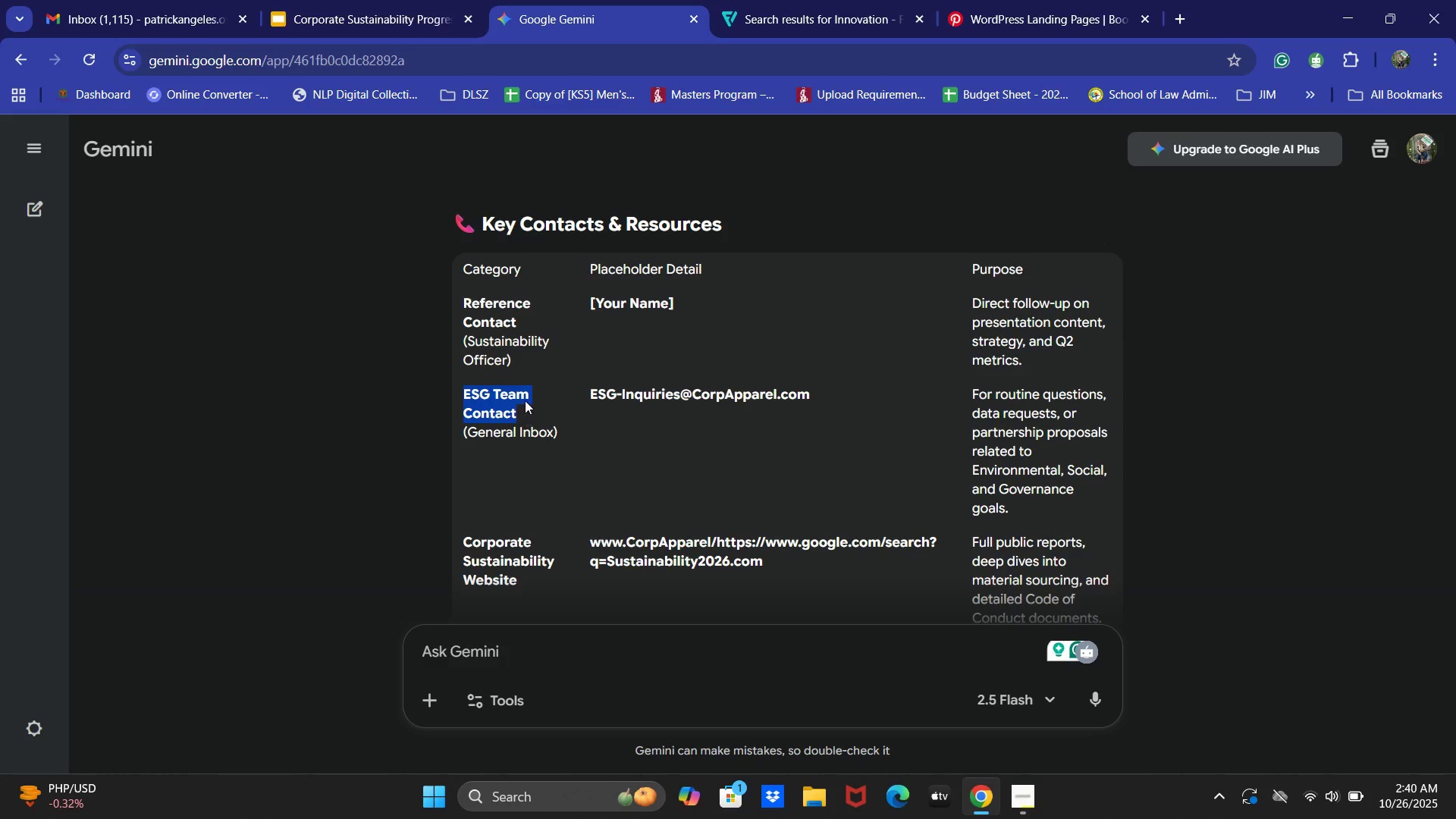 
key(Control+C)
 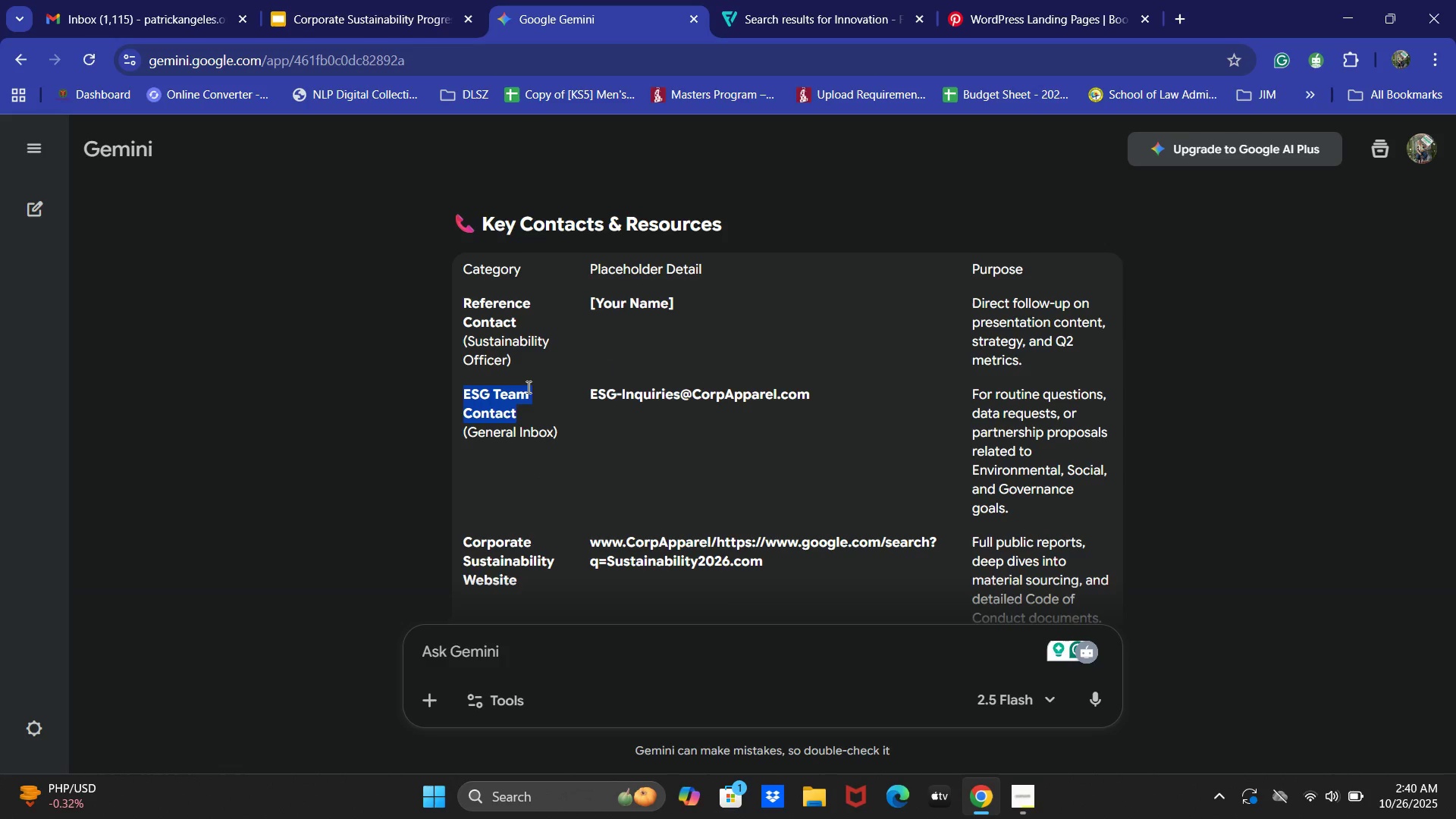 
key(Control+C)
 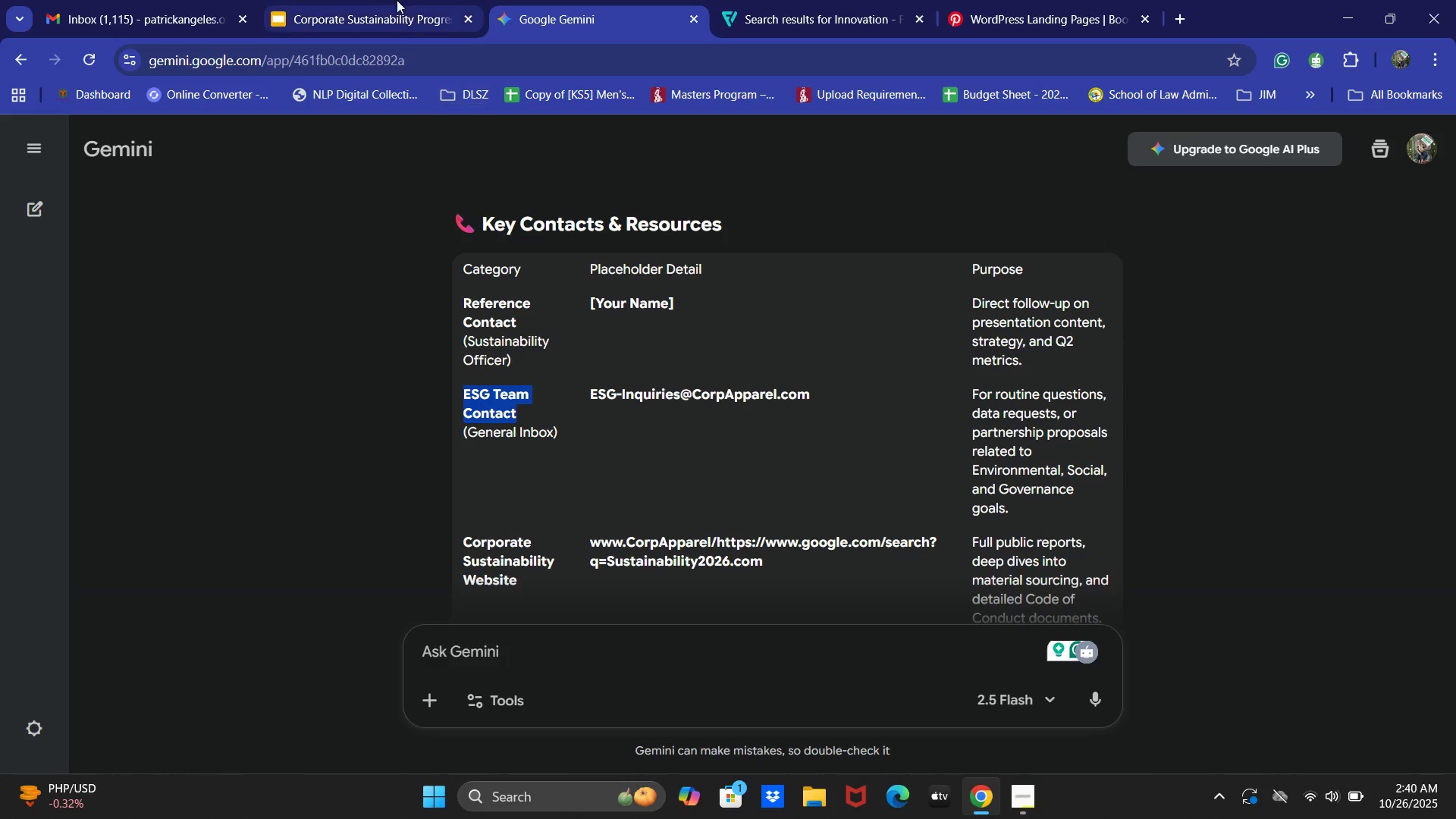 
left_click([359, 0])
 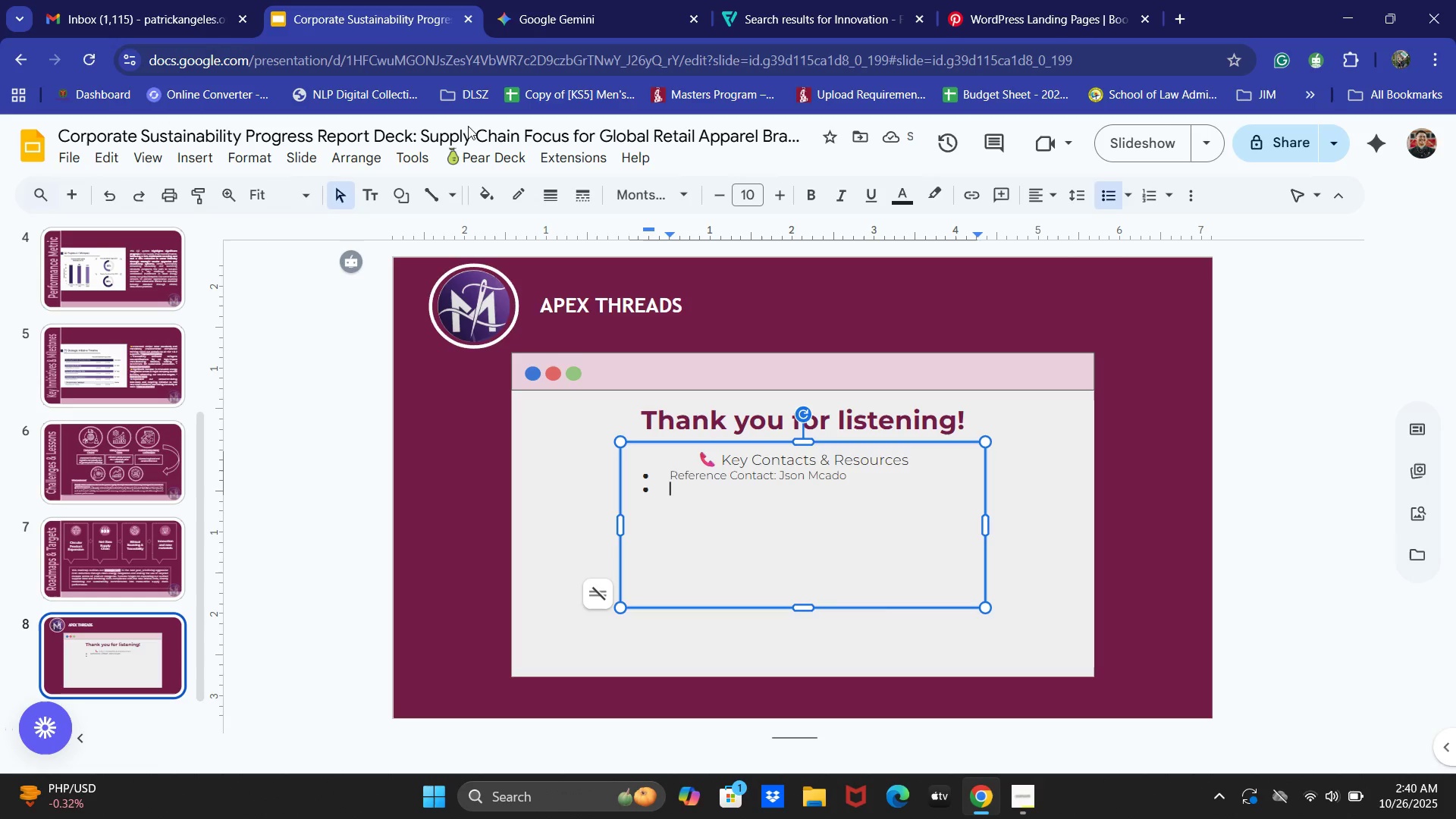 
key(Control+V)
 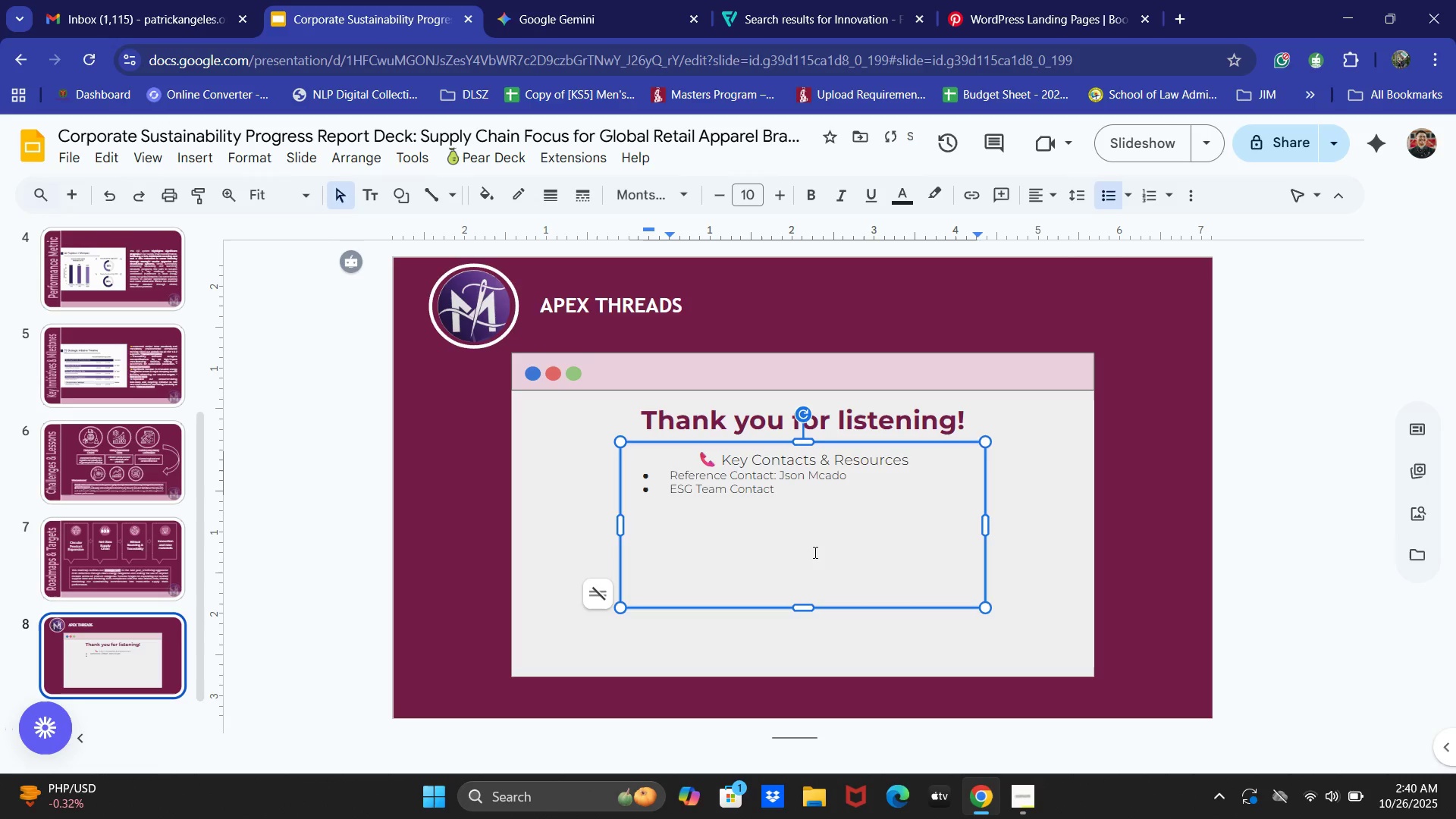 
hold_key(key=ArrowRight, duration=0.77)
 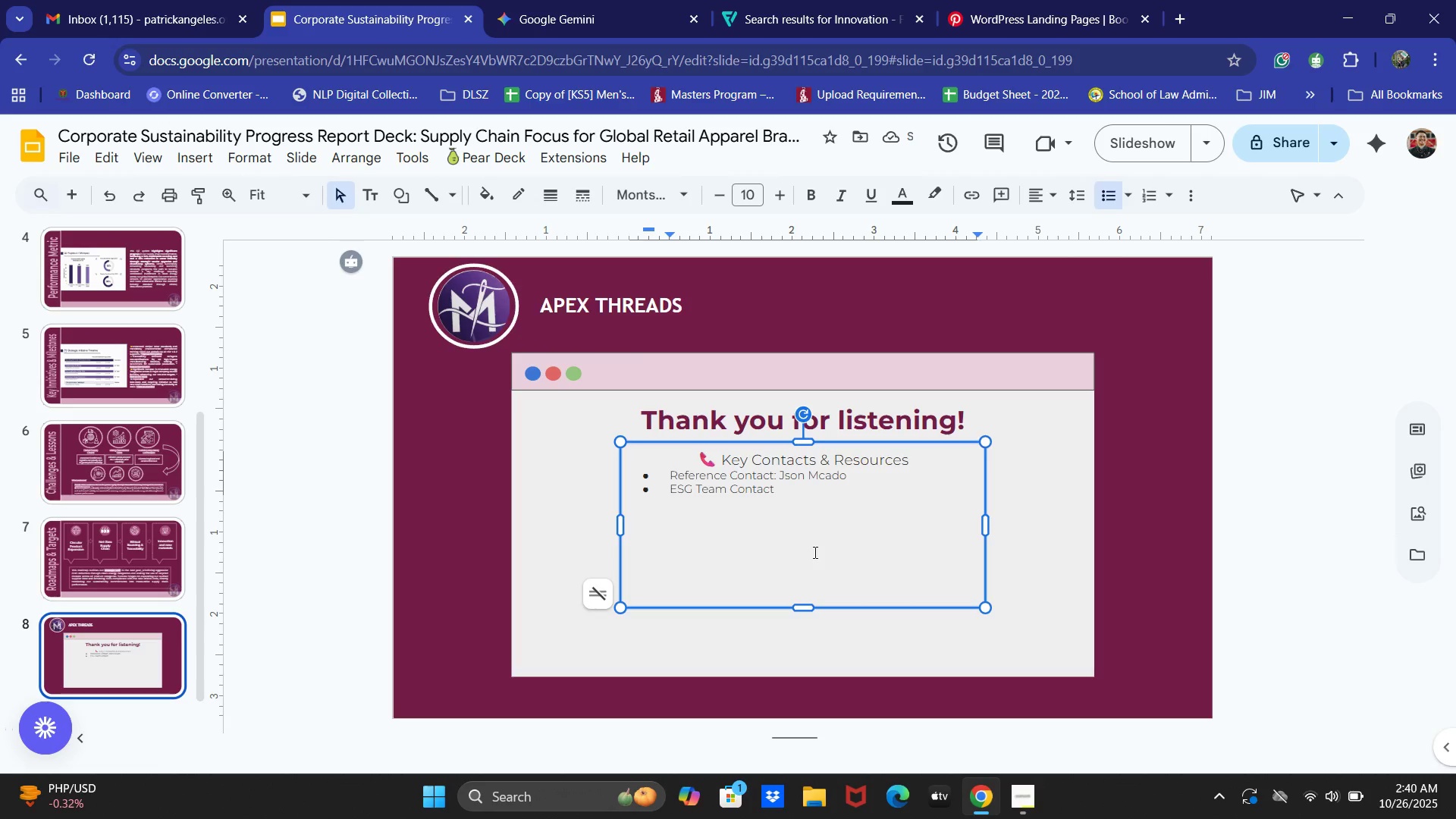 
key(Shift+Semicolon)
 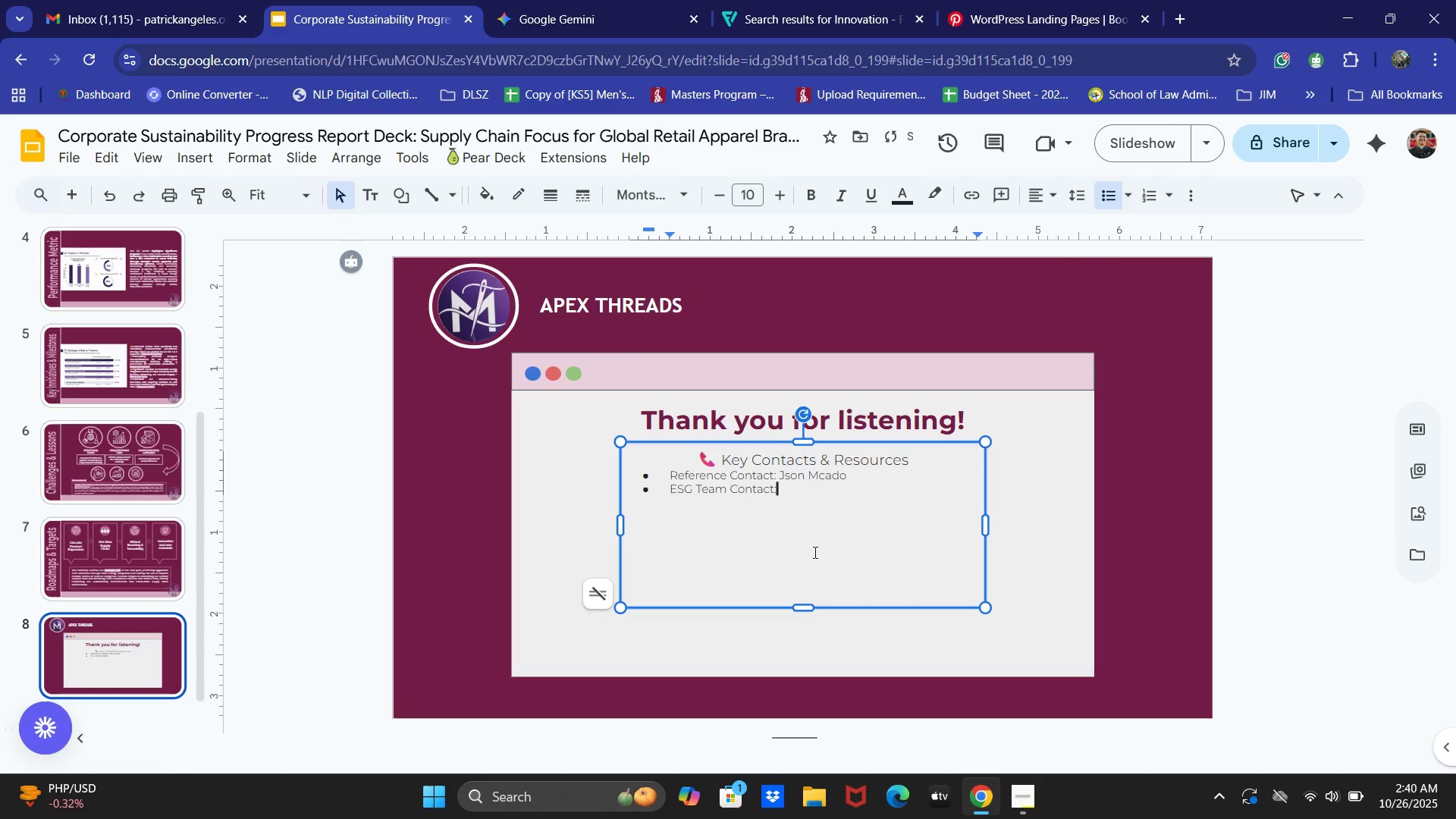 
key(Space)
 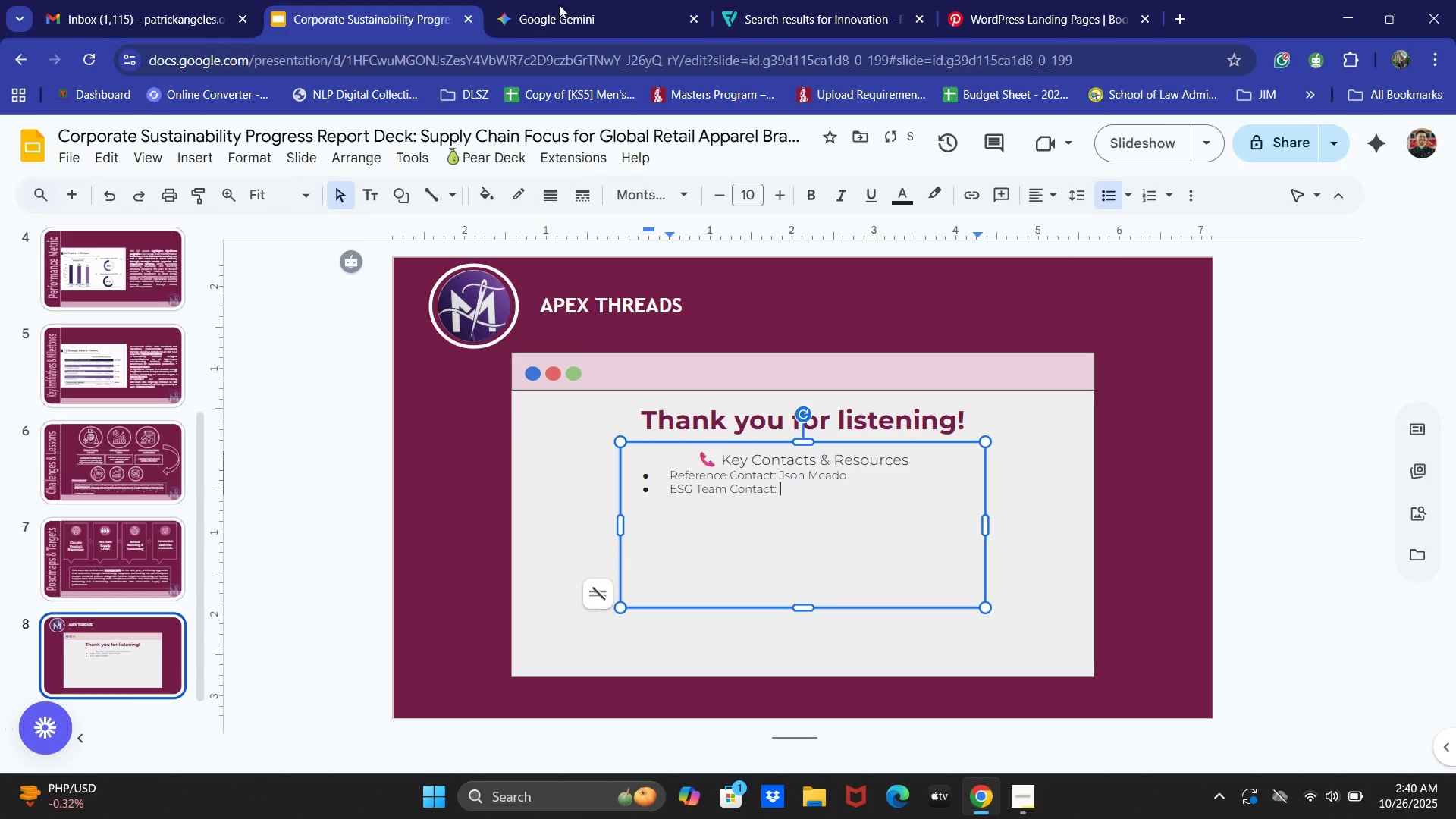 
left_click([557, 0])
 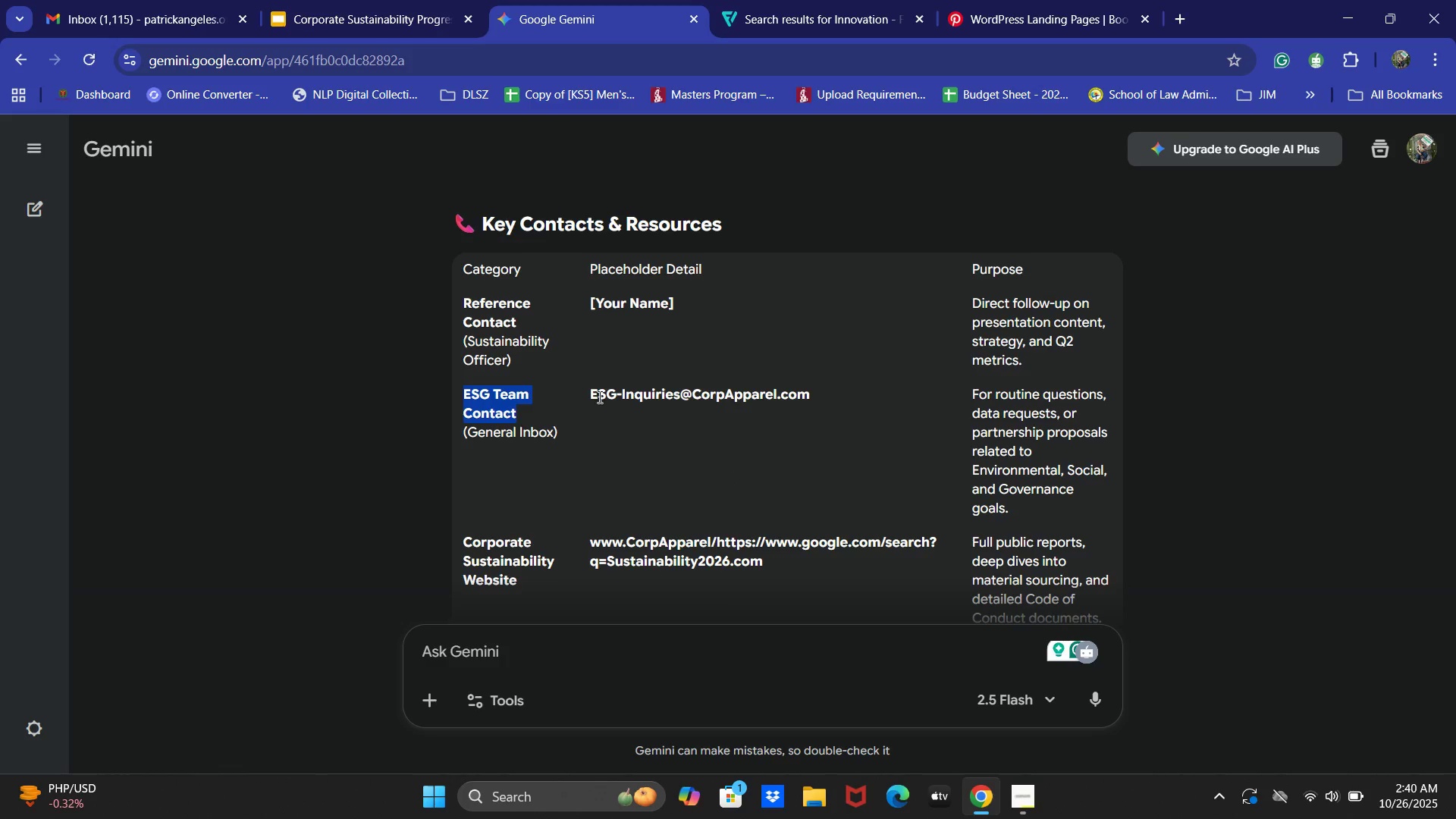 
left_click_drag(start_coordinate=[588, 392], to_coordinate=[799, 405])
 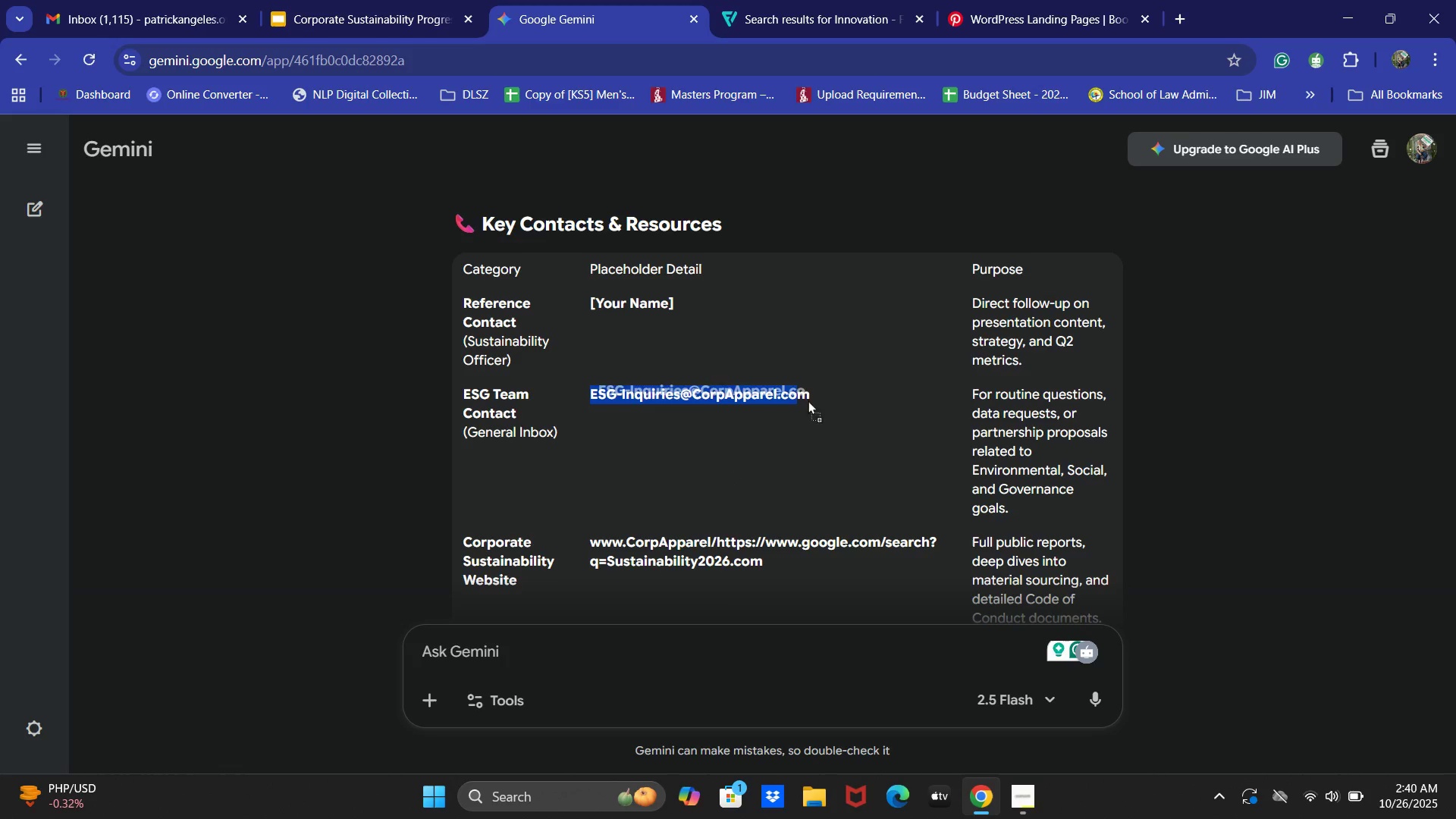 
left_click_drag(start_coordinate=[800, 405], to_coordinate=[808, 400])
 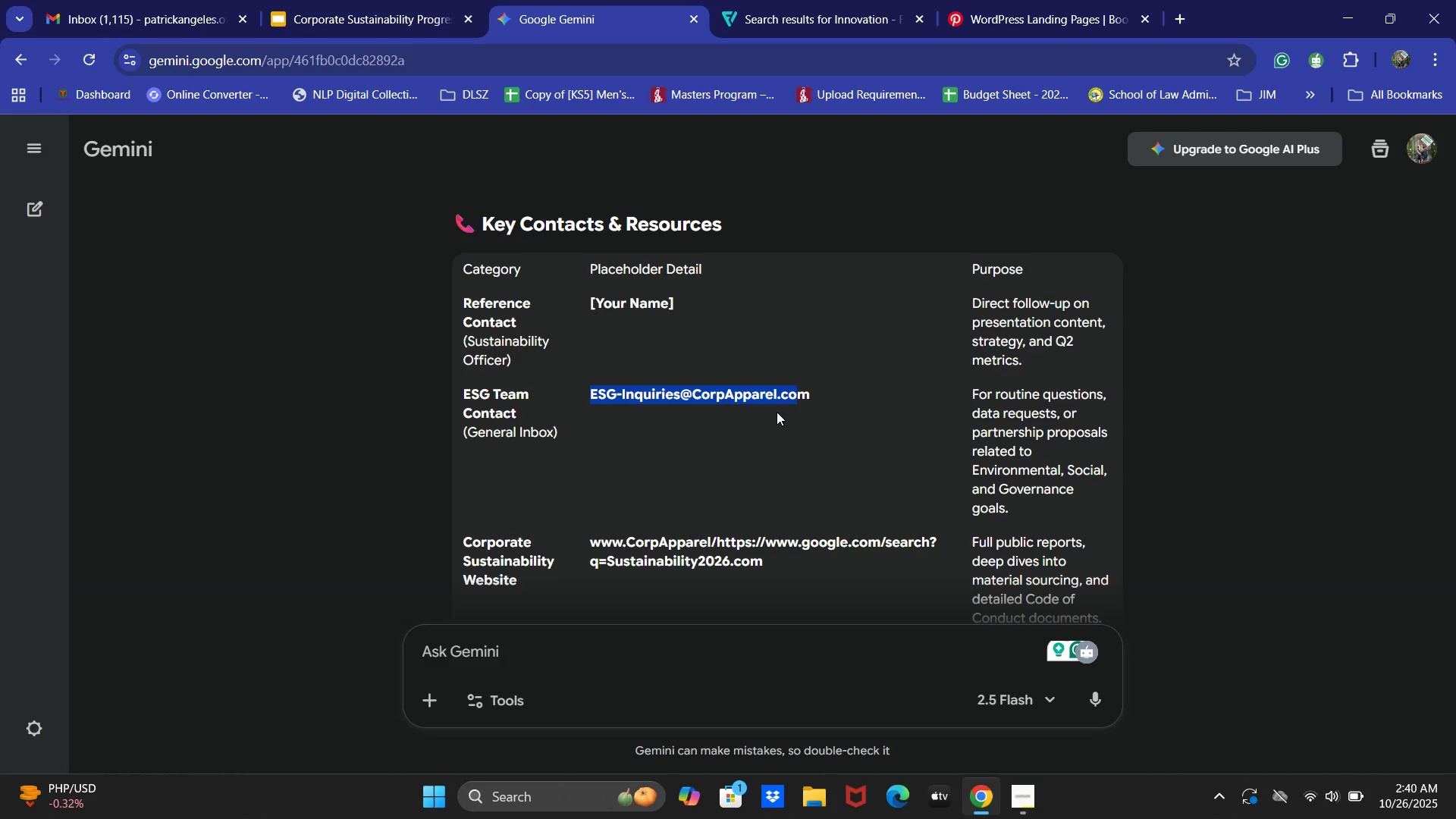 
left_click([771, 430])
 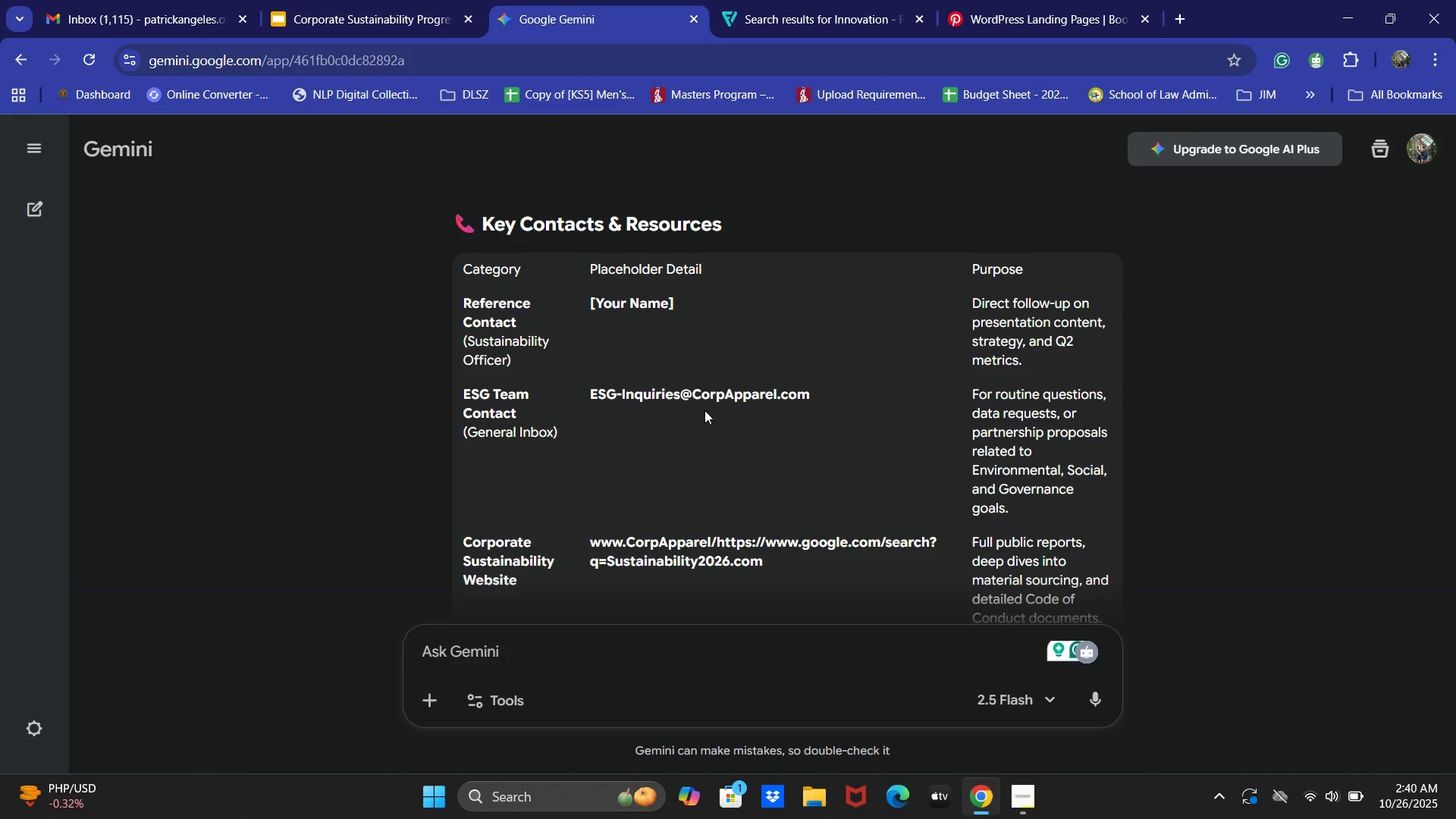 
left_click_drag(start_coordinate=[585, 395], to_coordinate=[829, 398])
 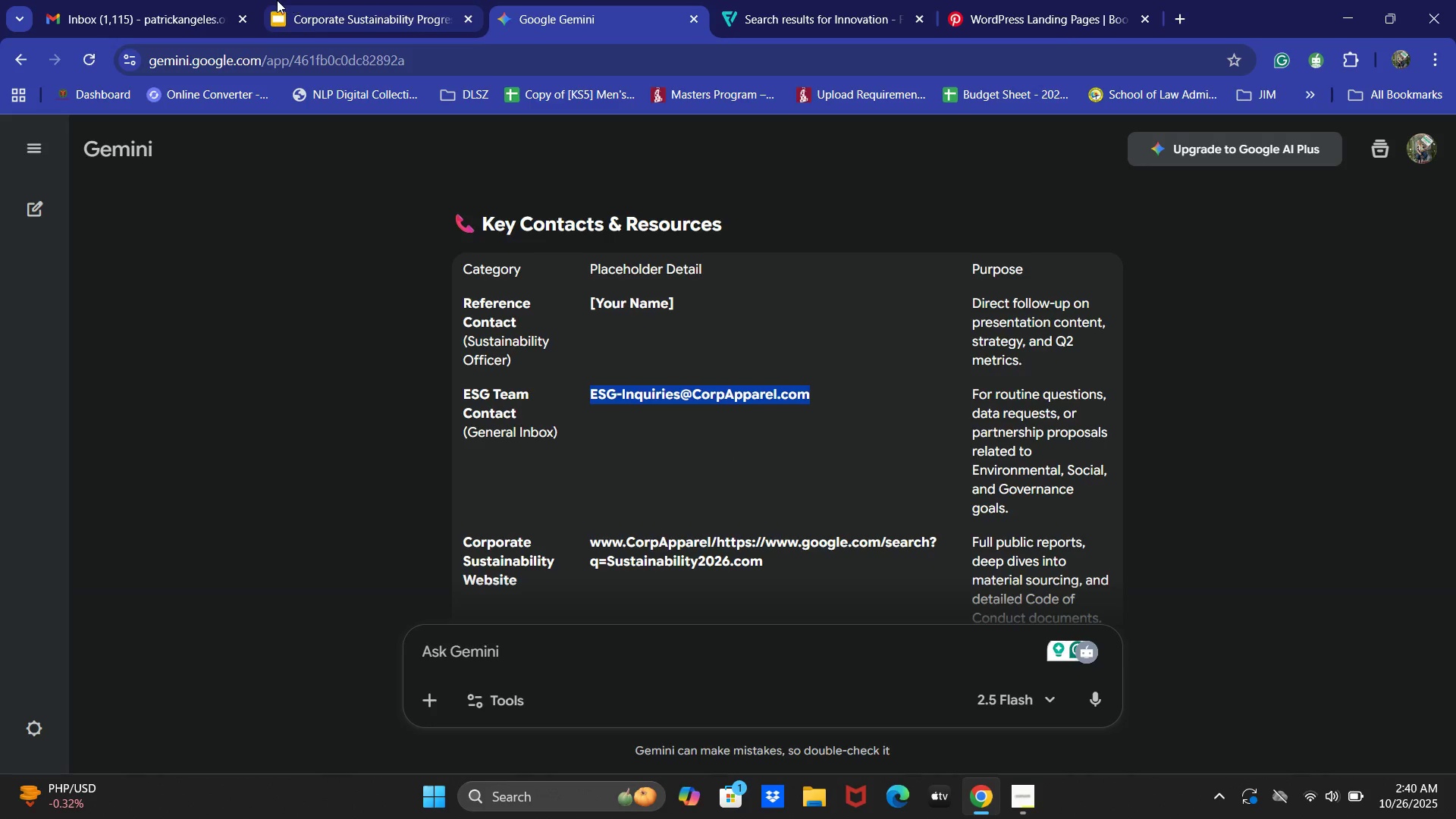 
key(Control+C)
 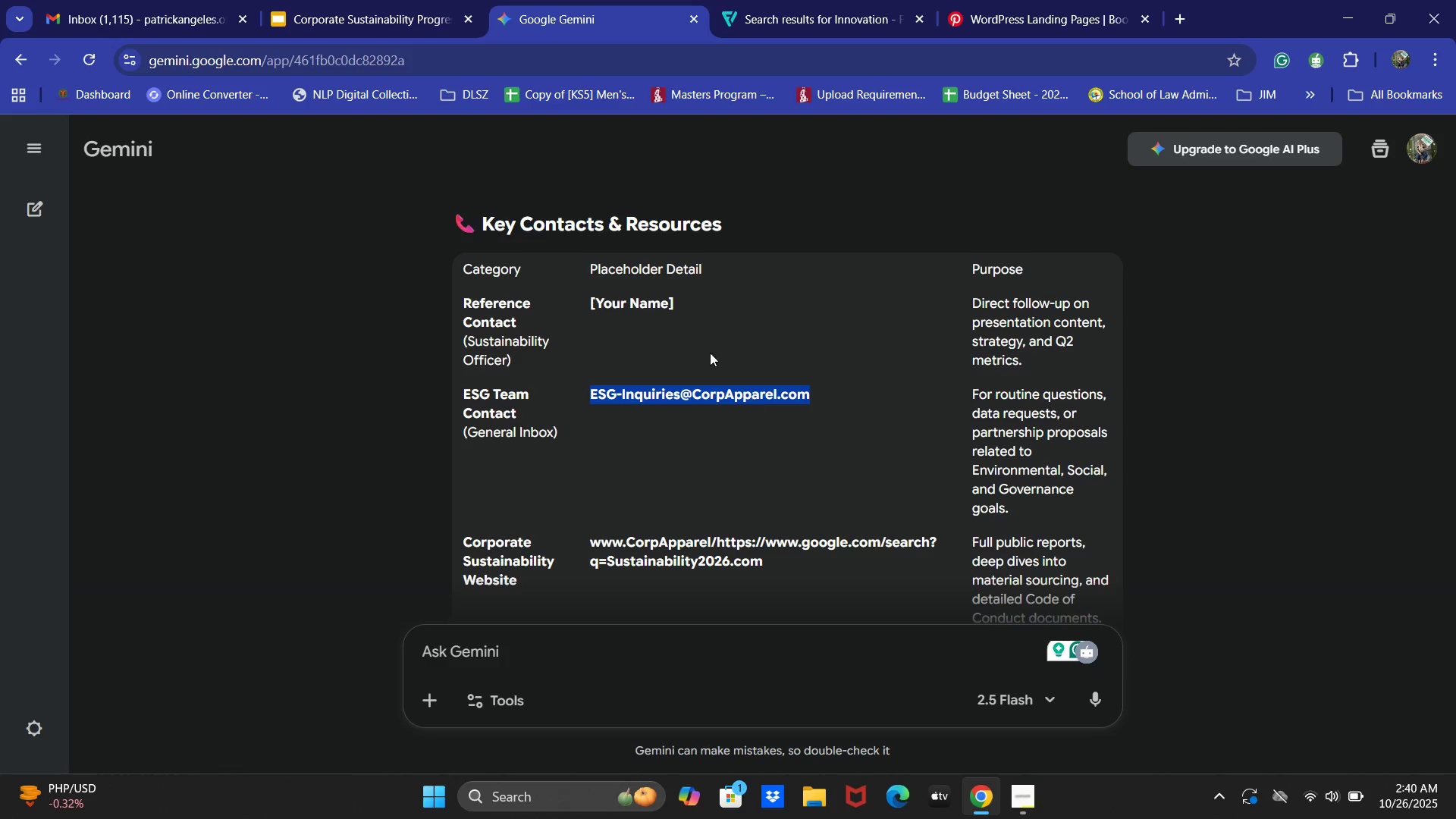 
key(Control+C)
 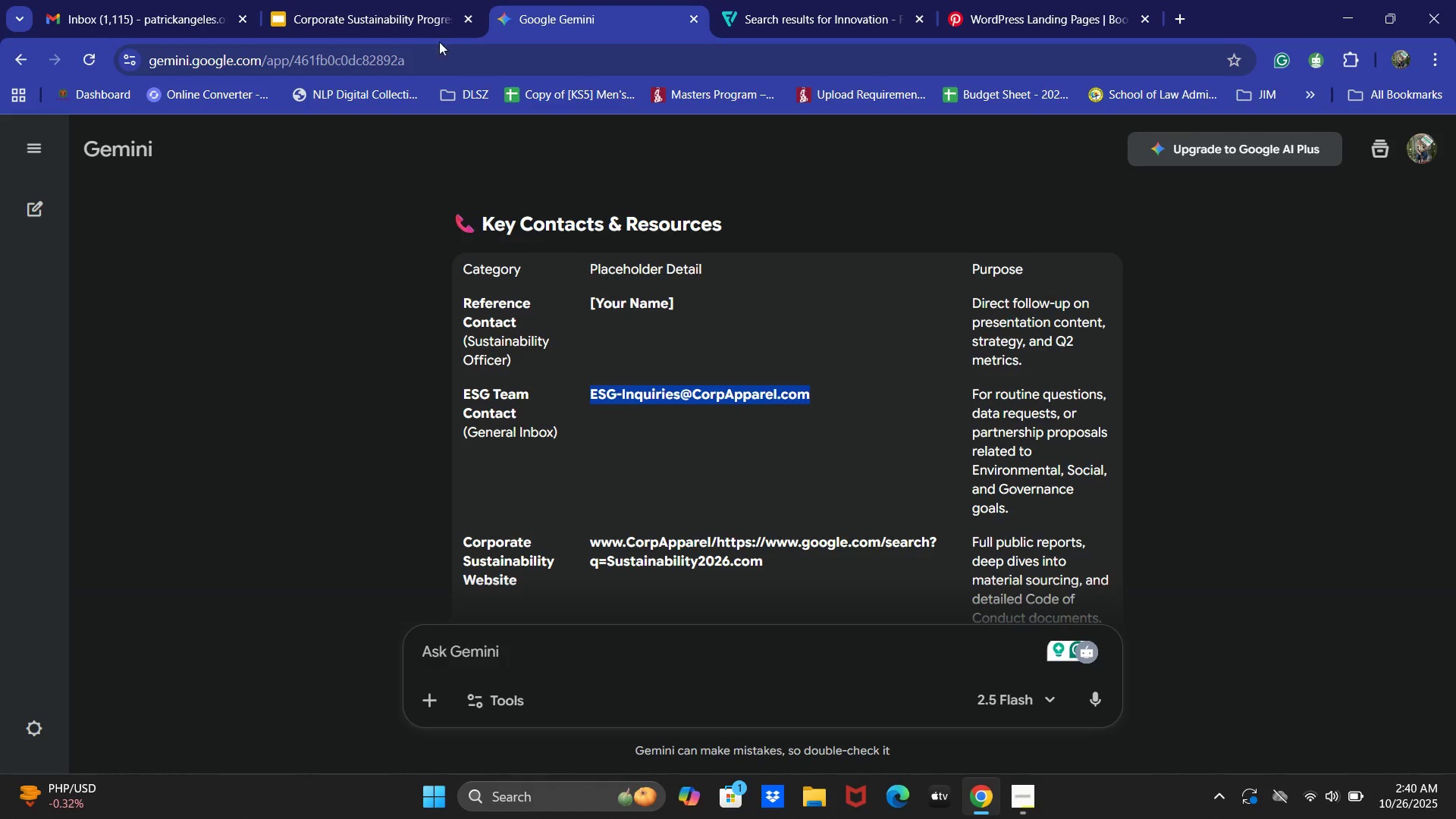 
left_click([277, 0])
 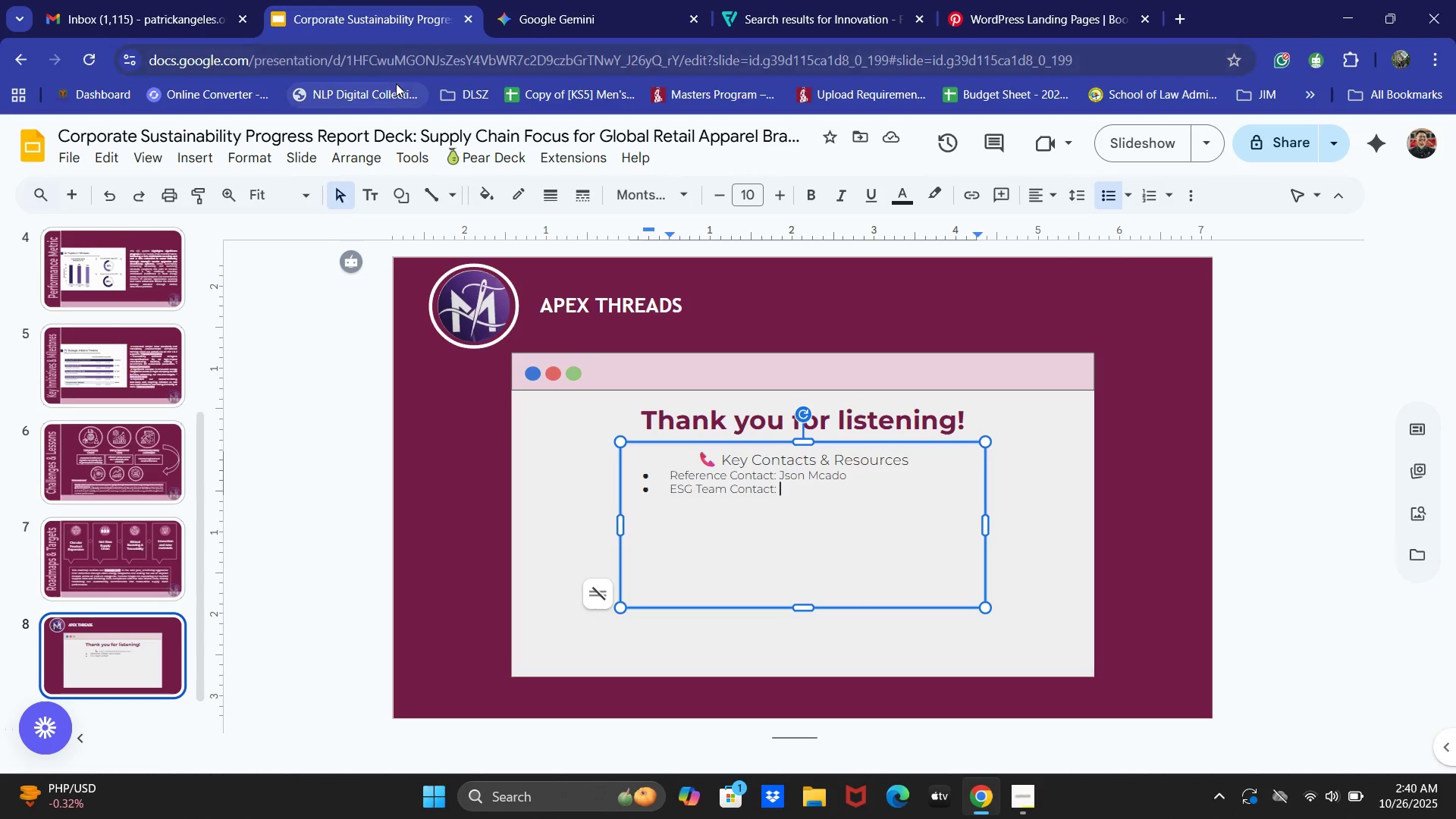 
key(Control+V)
 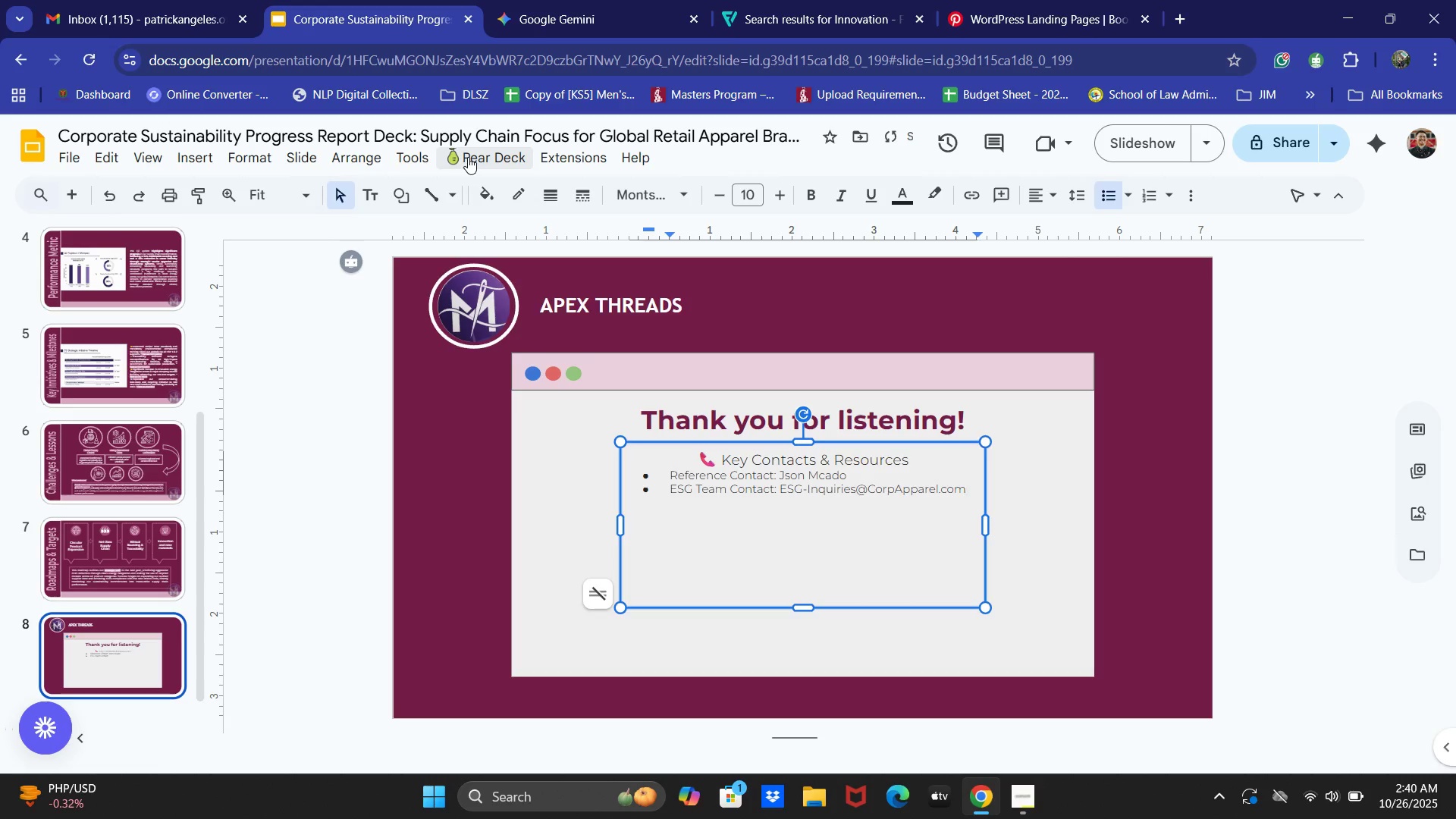 
key(Enter)
 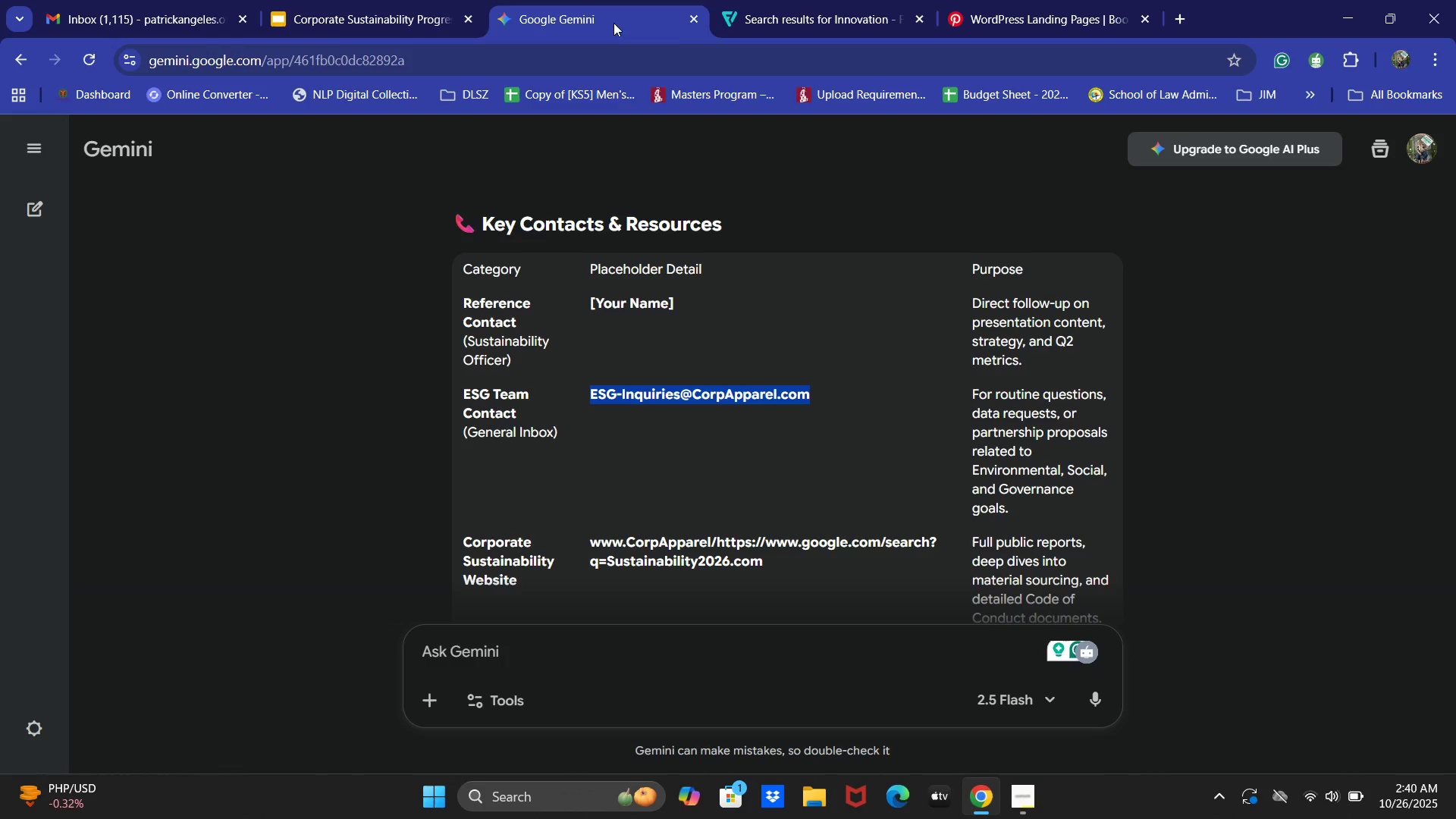 
scroll: coordinate [621, 574], scroll_direction: down, amount: 1.0
 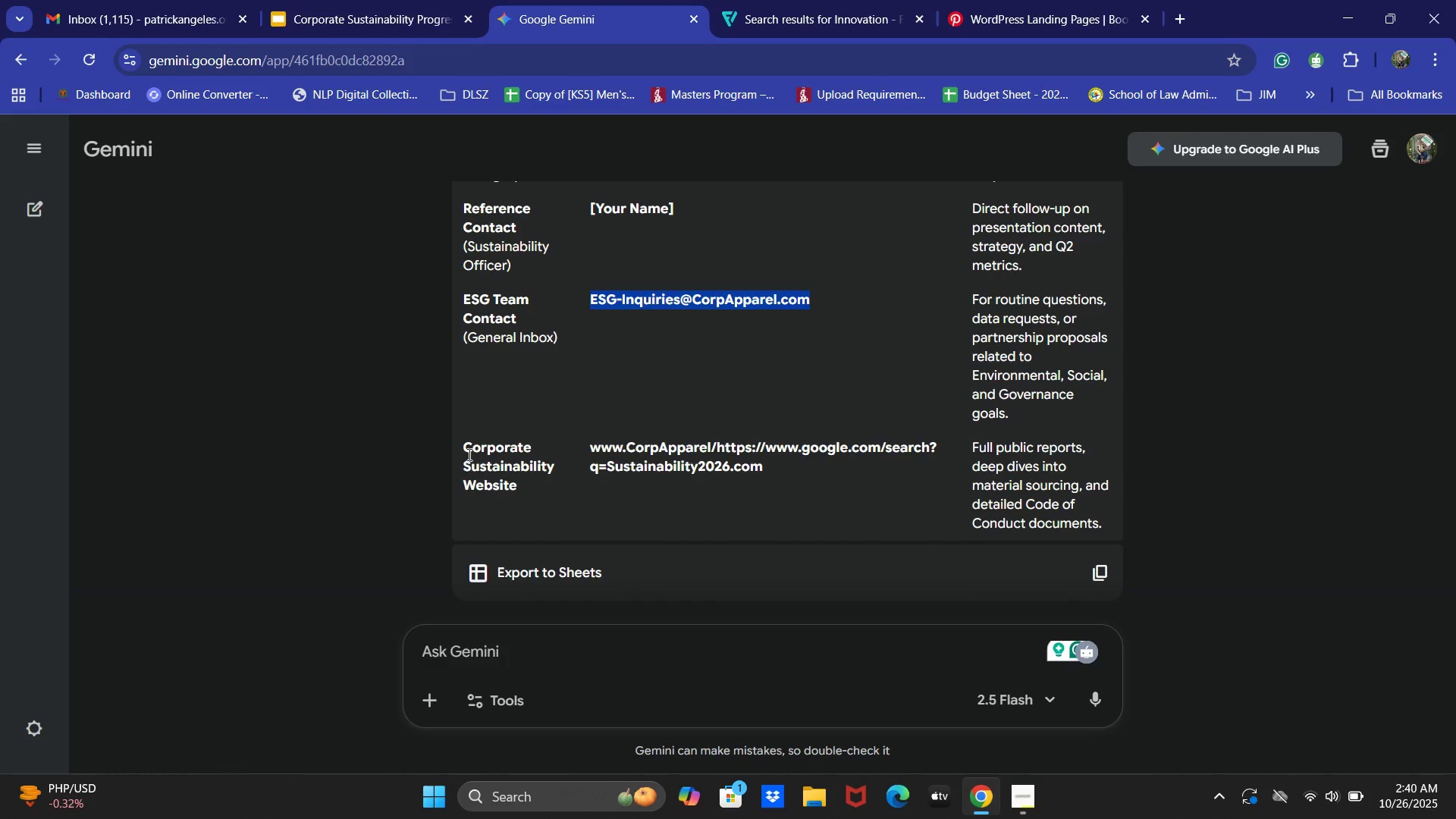 
left_click_drag(start_coordinate=[463, 450], to_coordinate=[535, 489])
 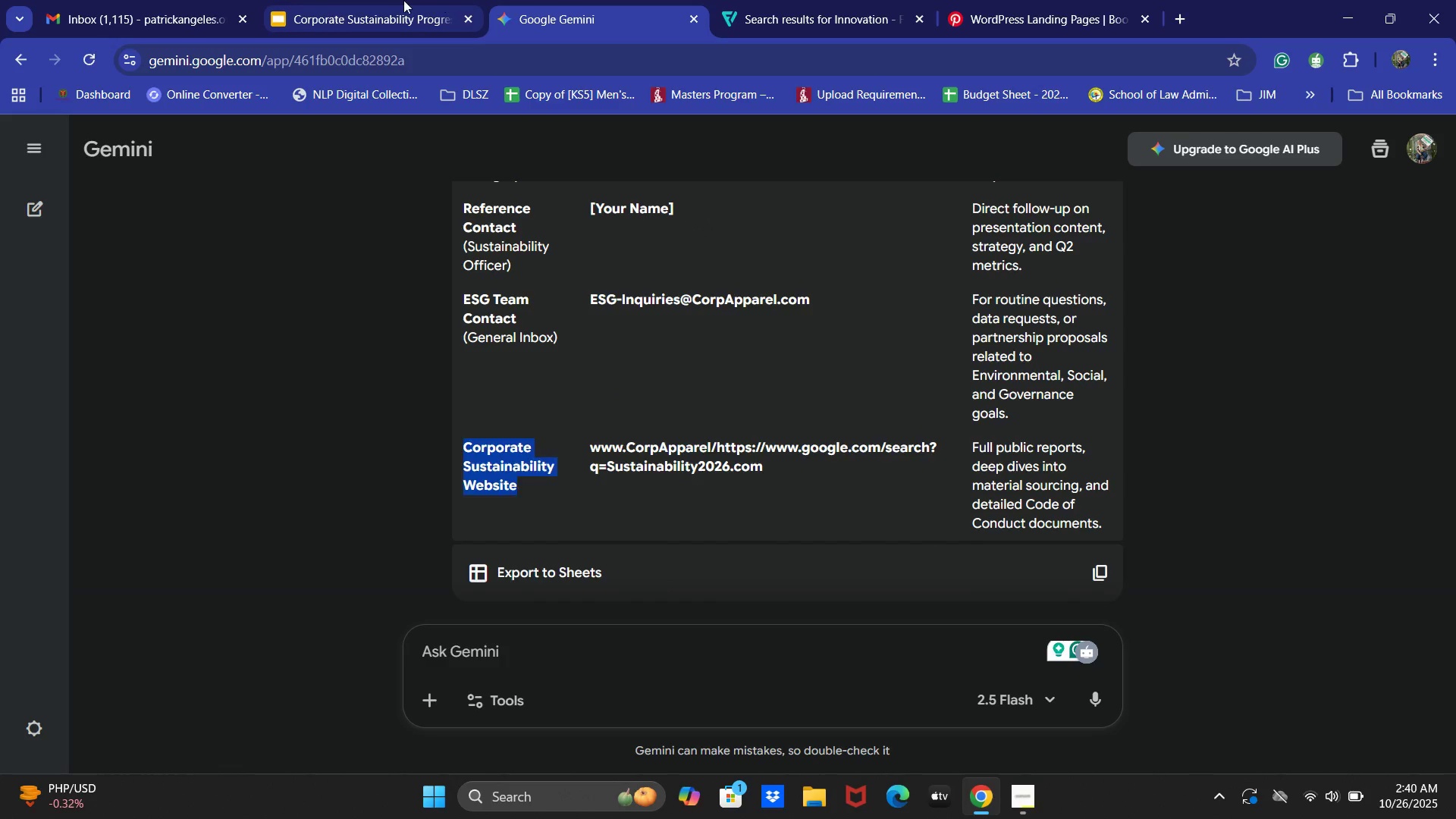 
key(Control+C)
 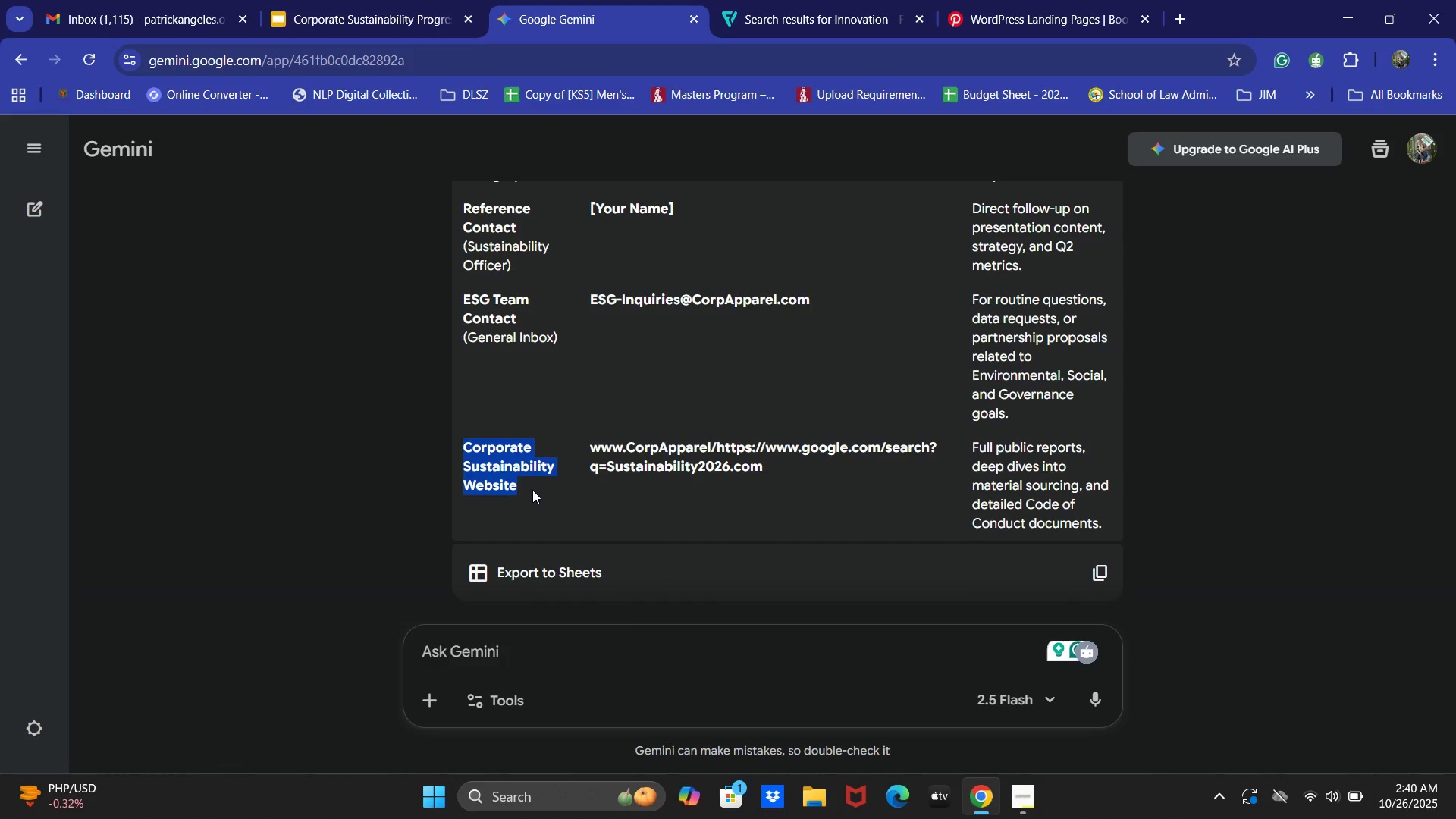 
key(Control+C)
 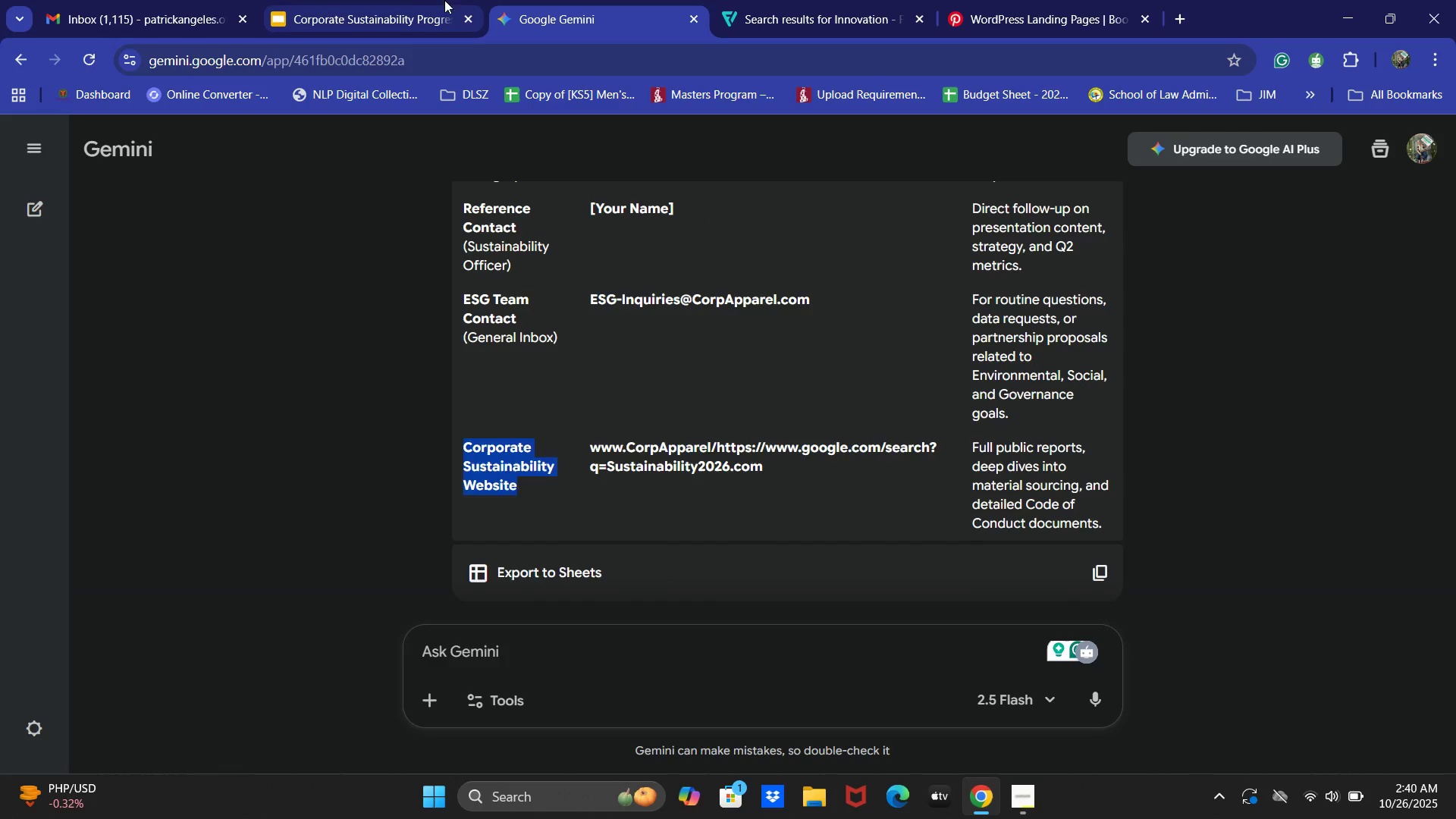 
left_click([403, 0])
 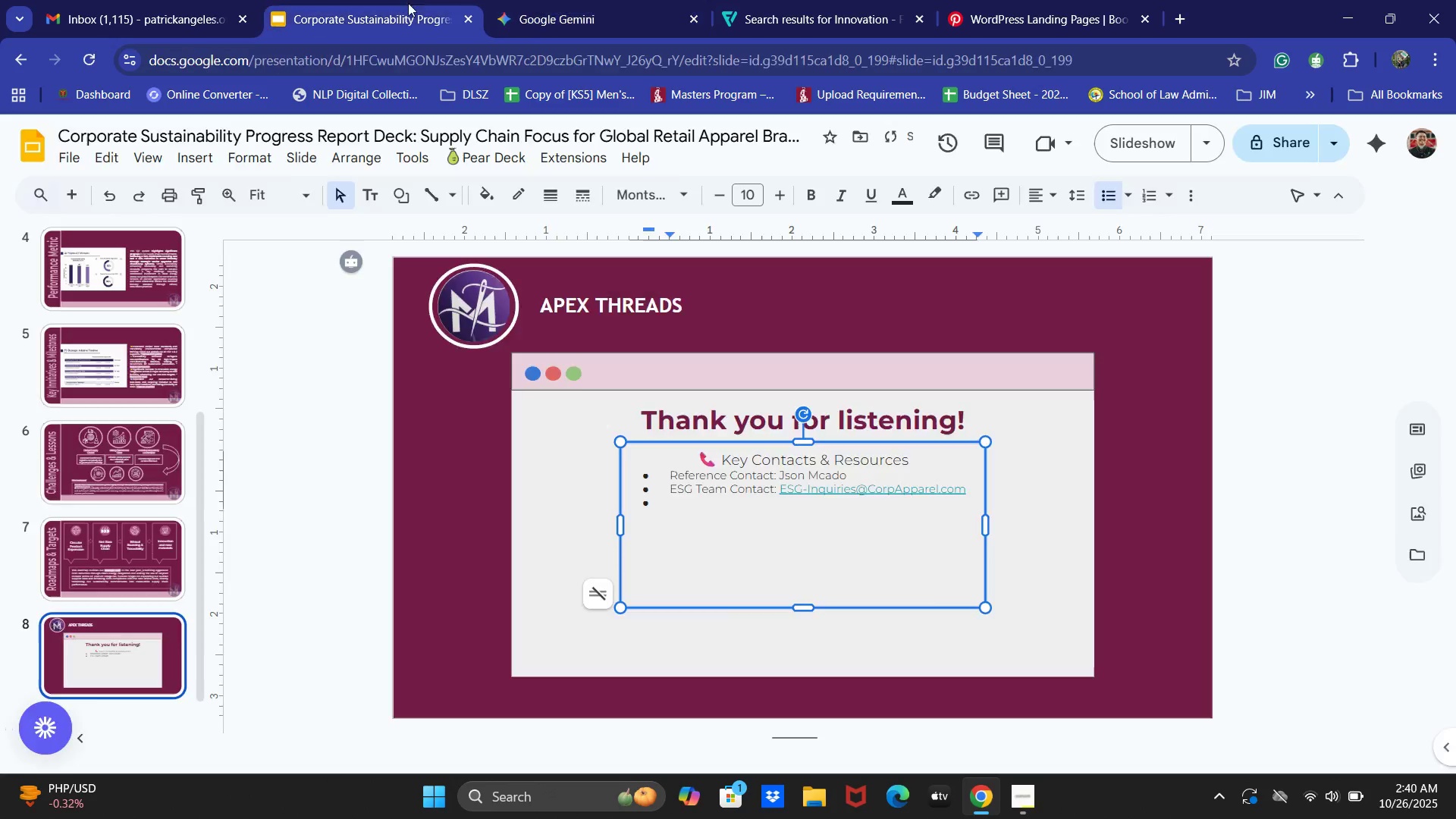 
key(Control+V)
 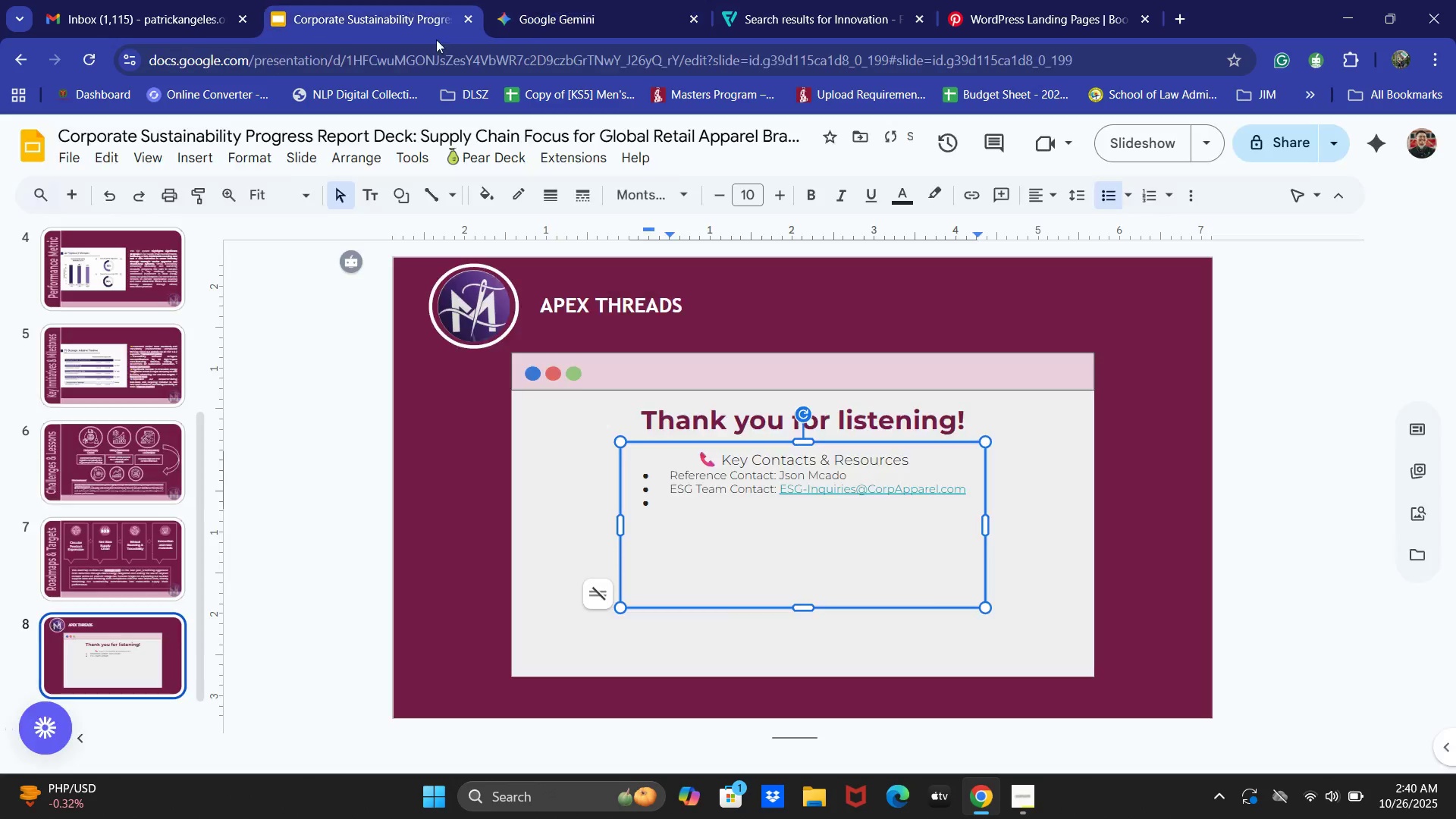 
key(Shift+Semicolon)
 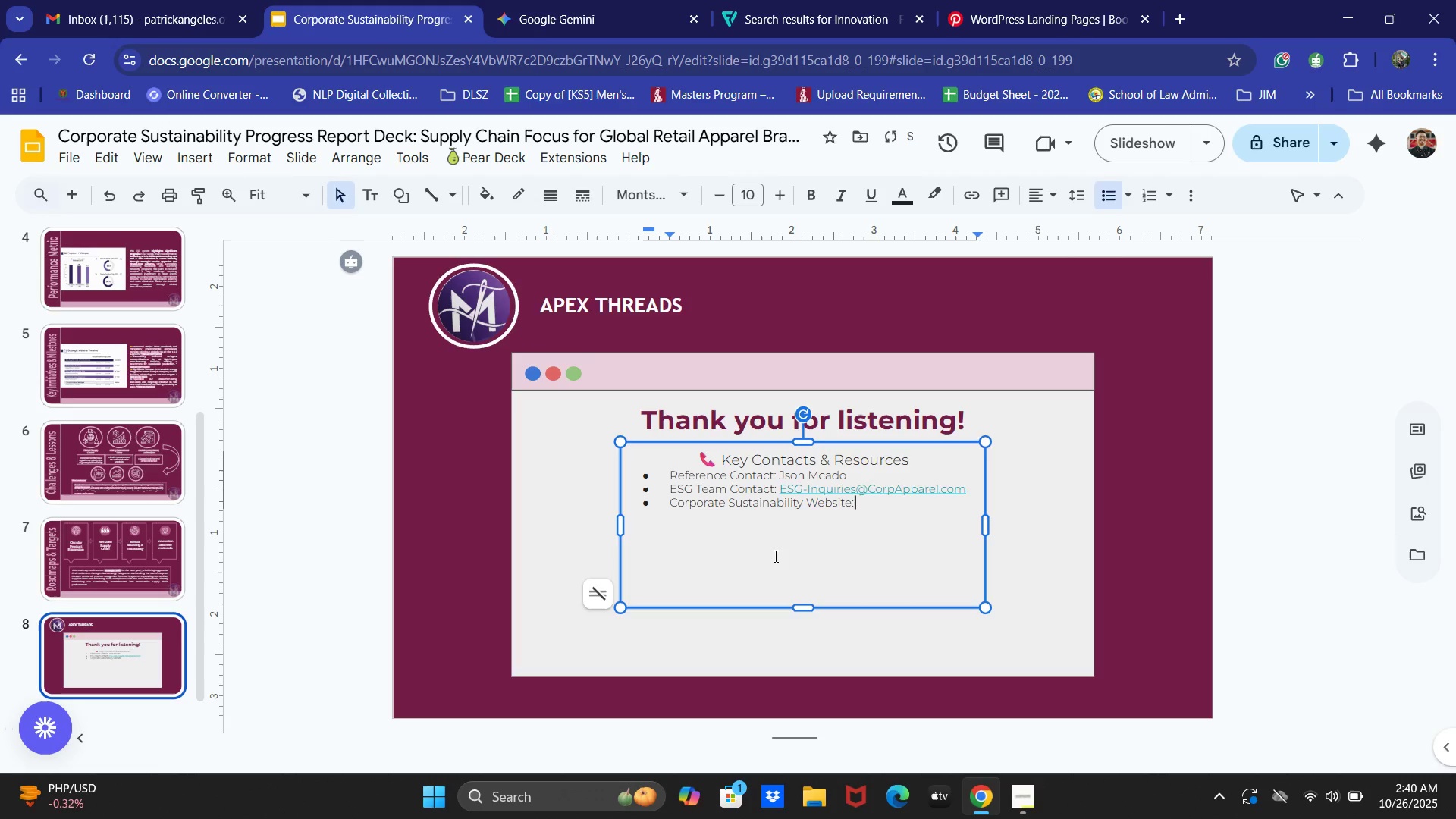 
key(Space)
 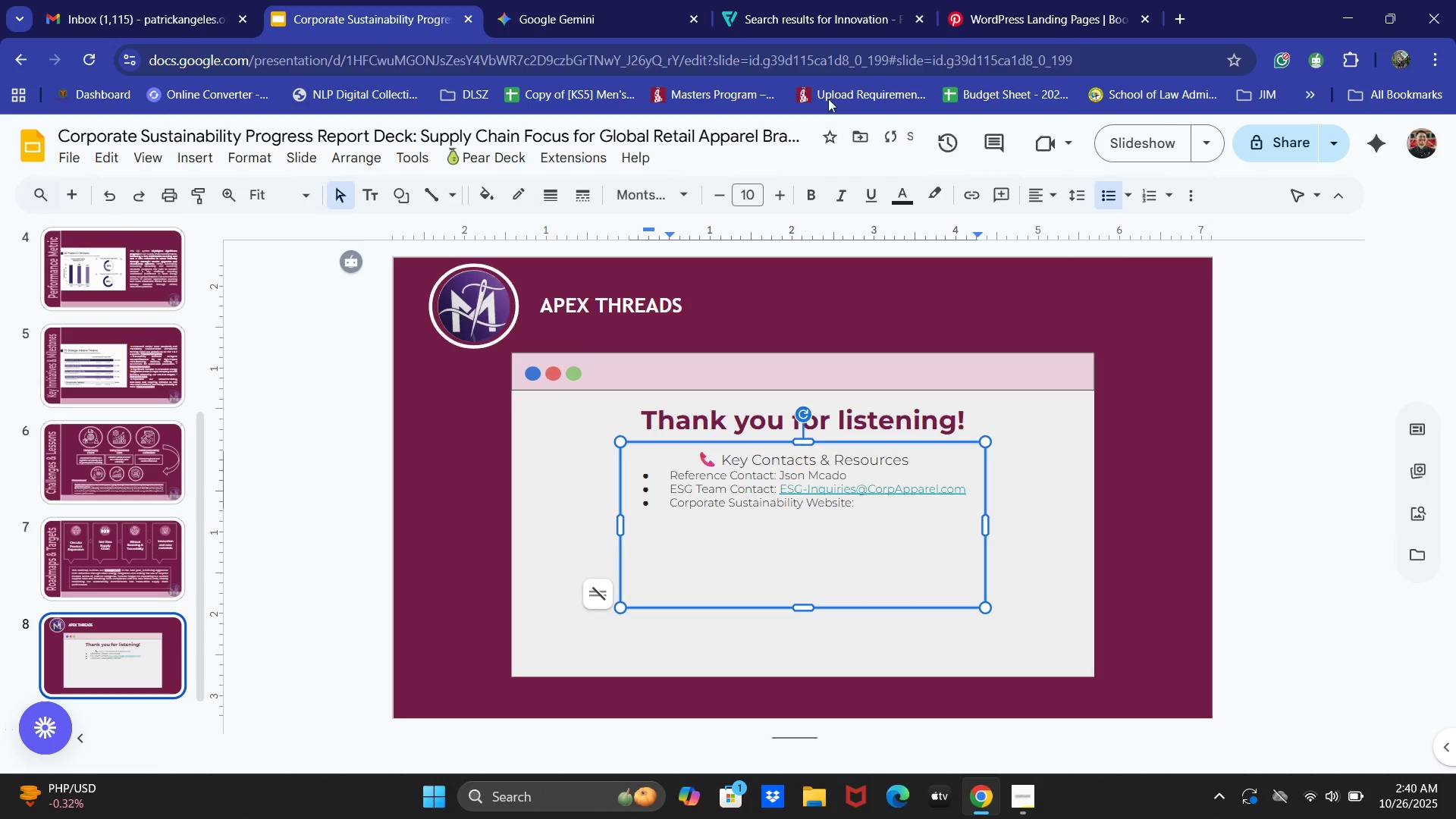 
left_click([585, 0])
 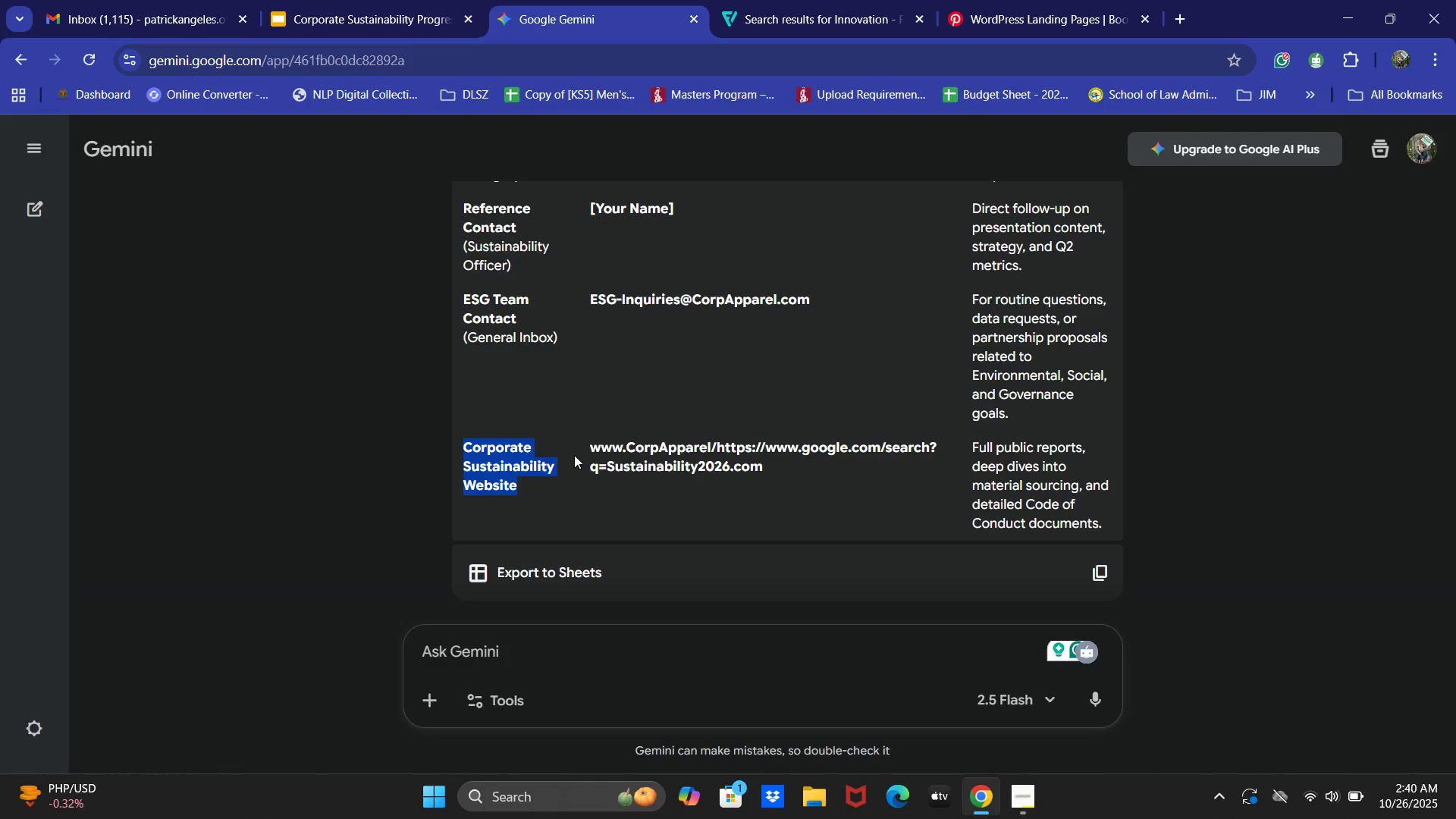 
left_click_drag(start_coordinate=[579, 451], to_coordinate=[789, 466])
 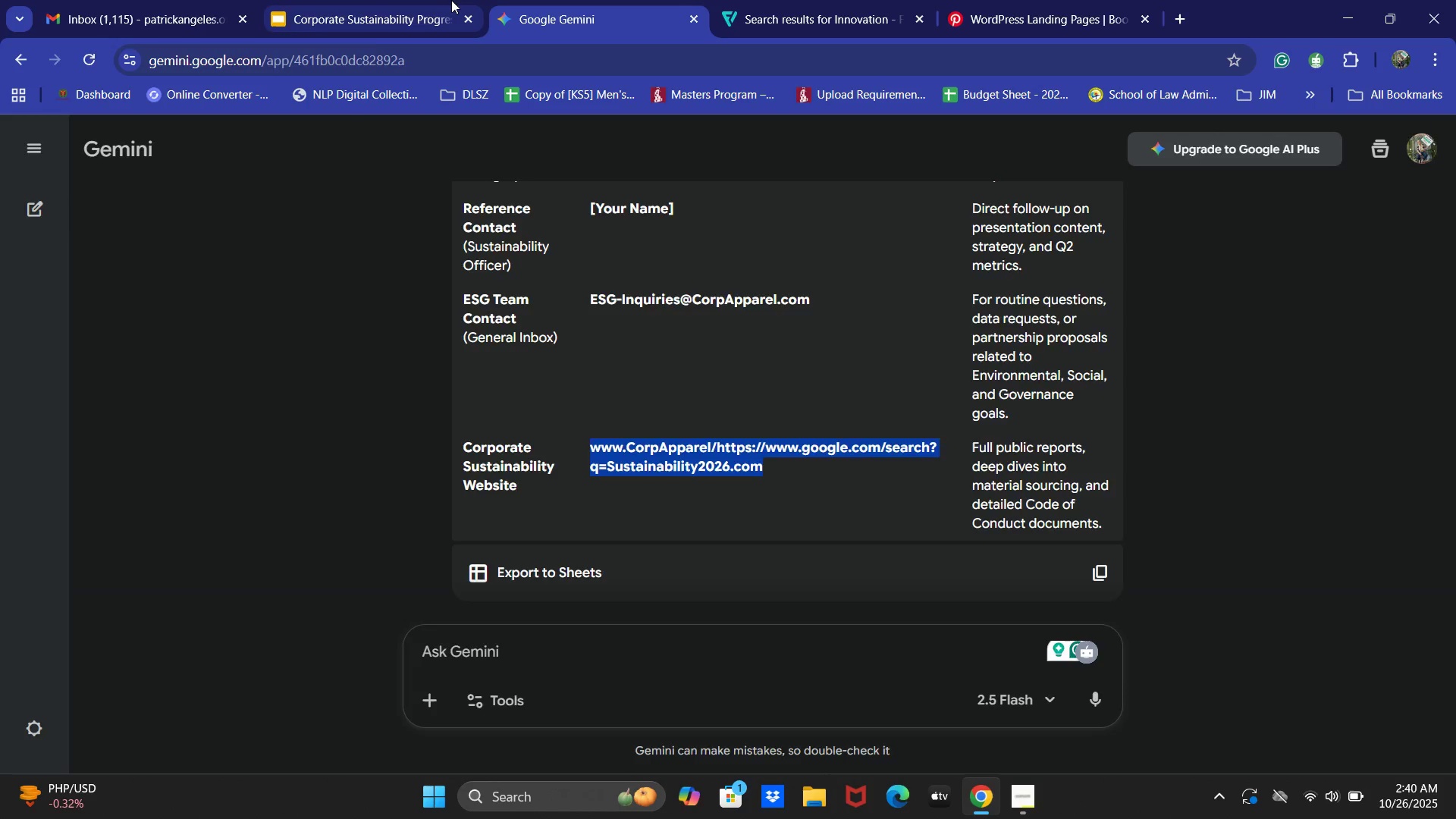 
key(Control+ControlLeft)
 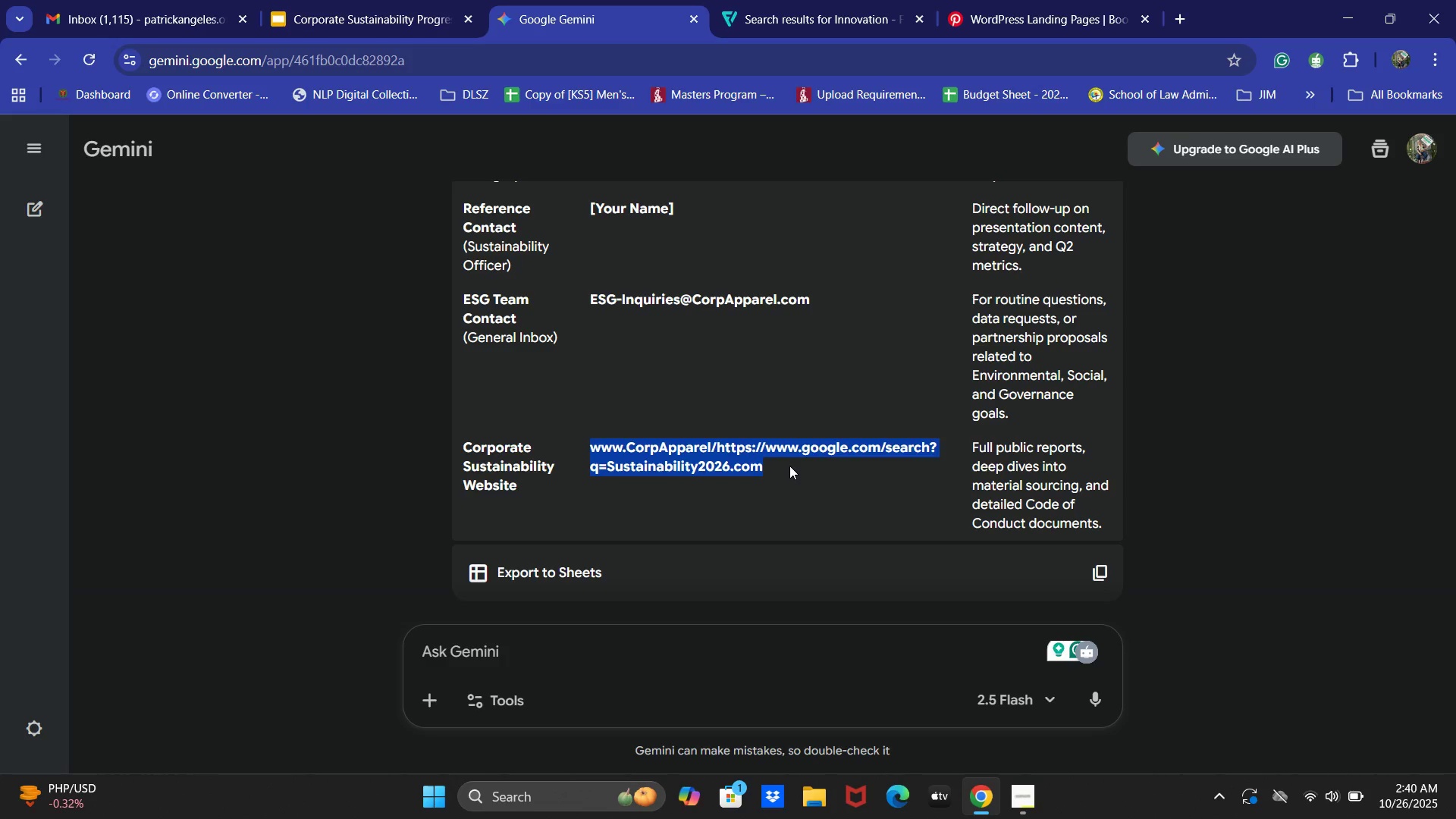 
key(Control+C)
 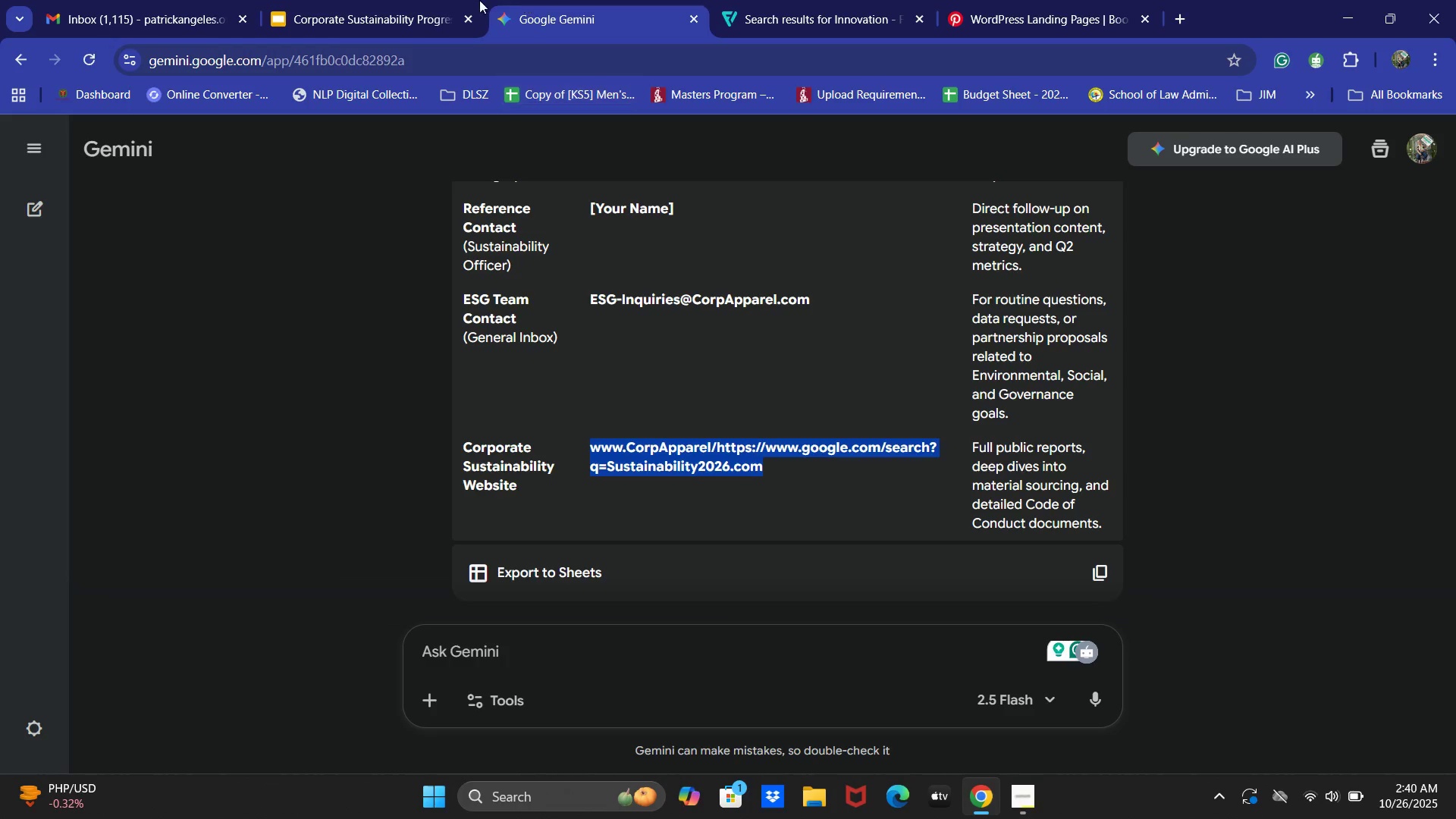 
left_click([451, 0])
 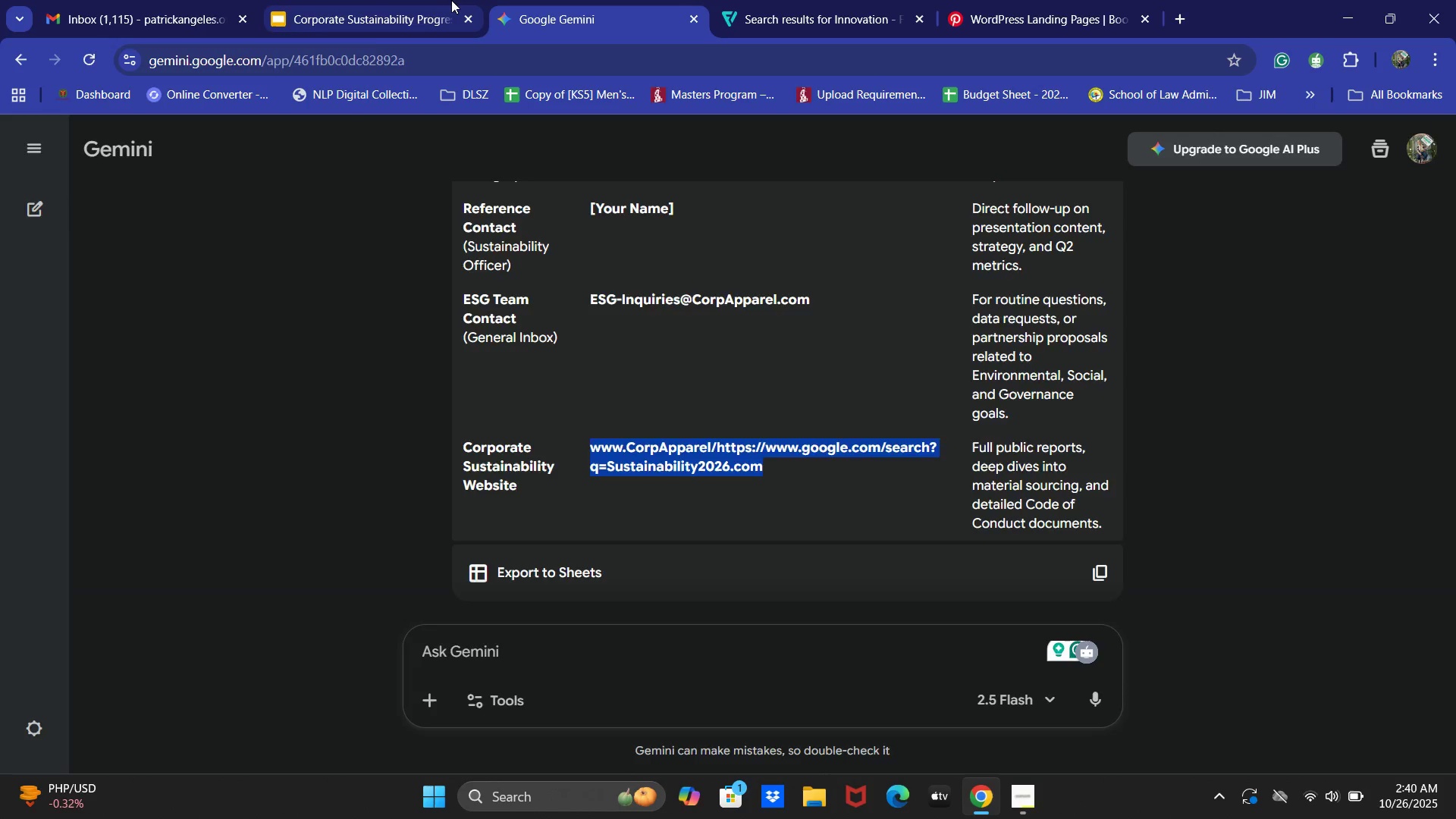 
key(Control+ControlLeft)
 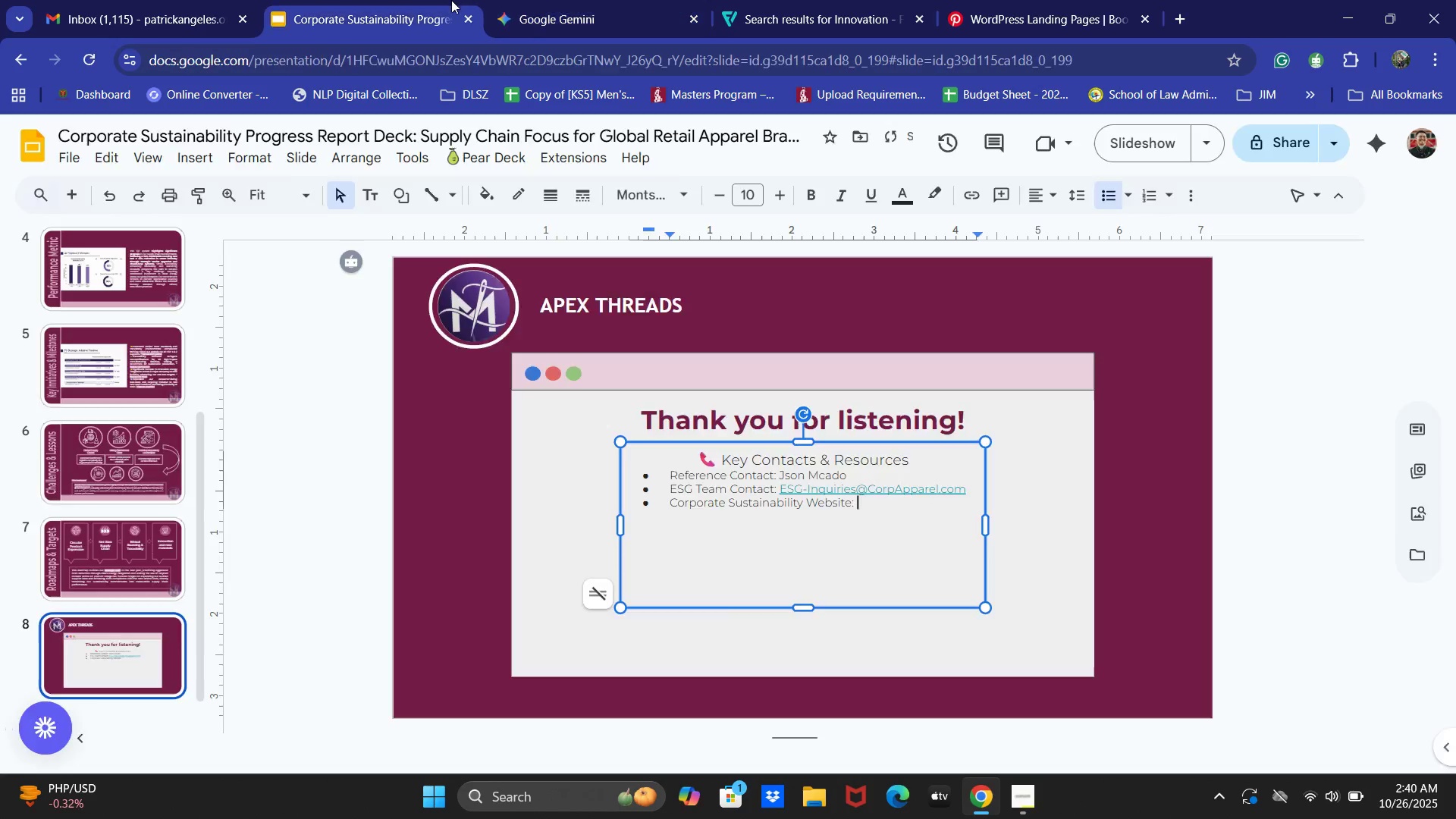 
key(Control+V)
 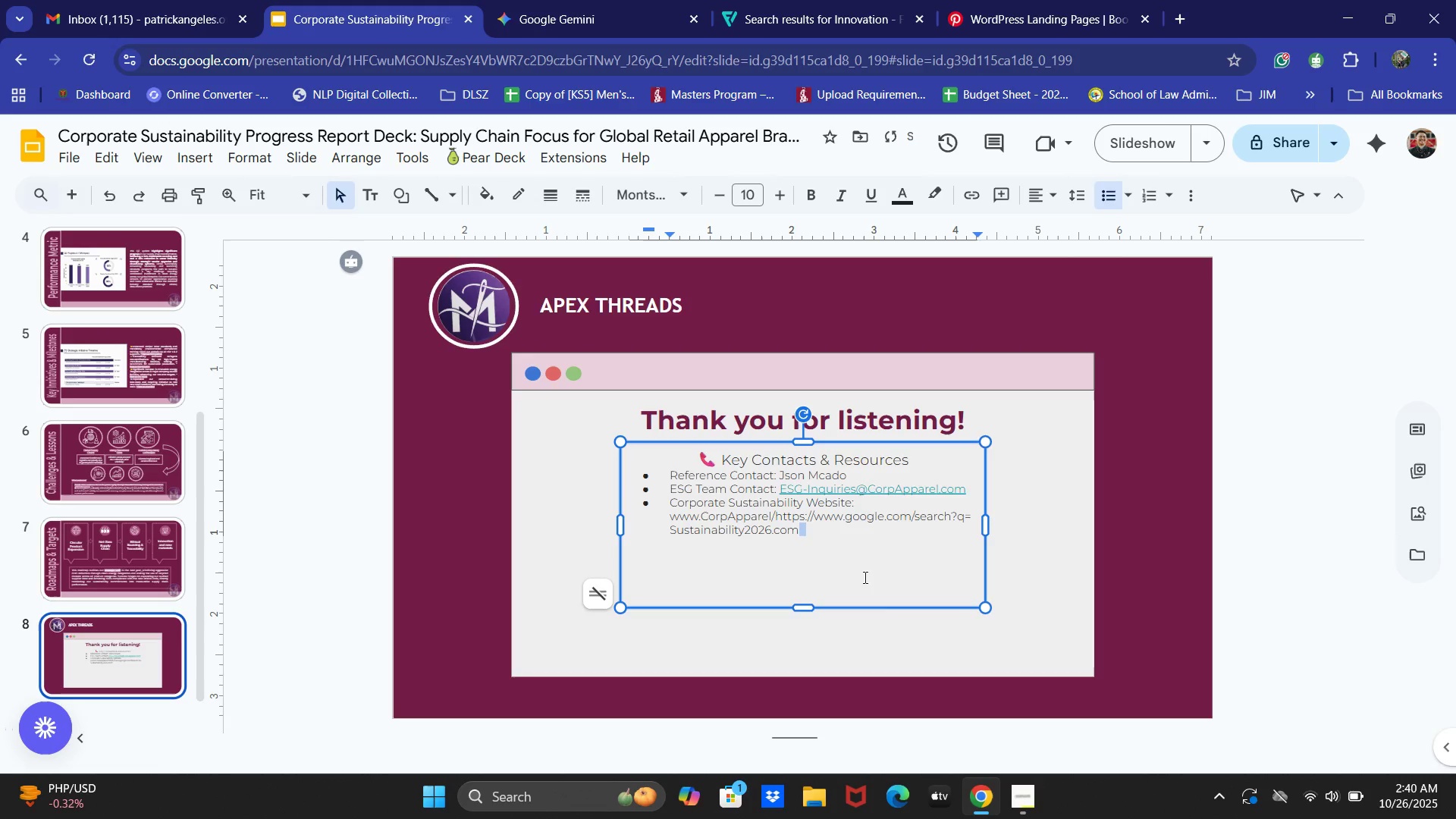 
left_click([399, 548])
 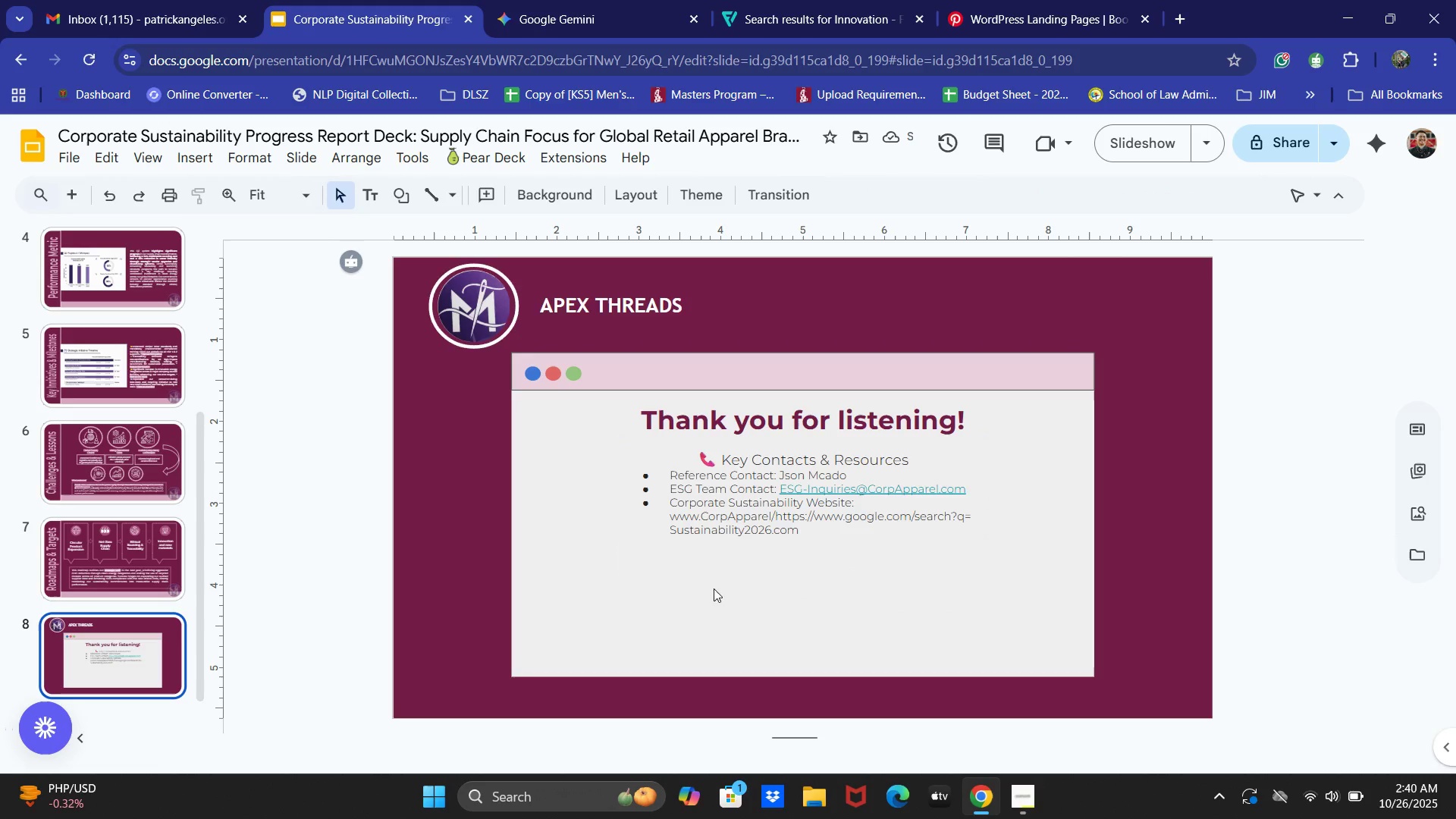 
left_click([794, 577])
 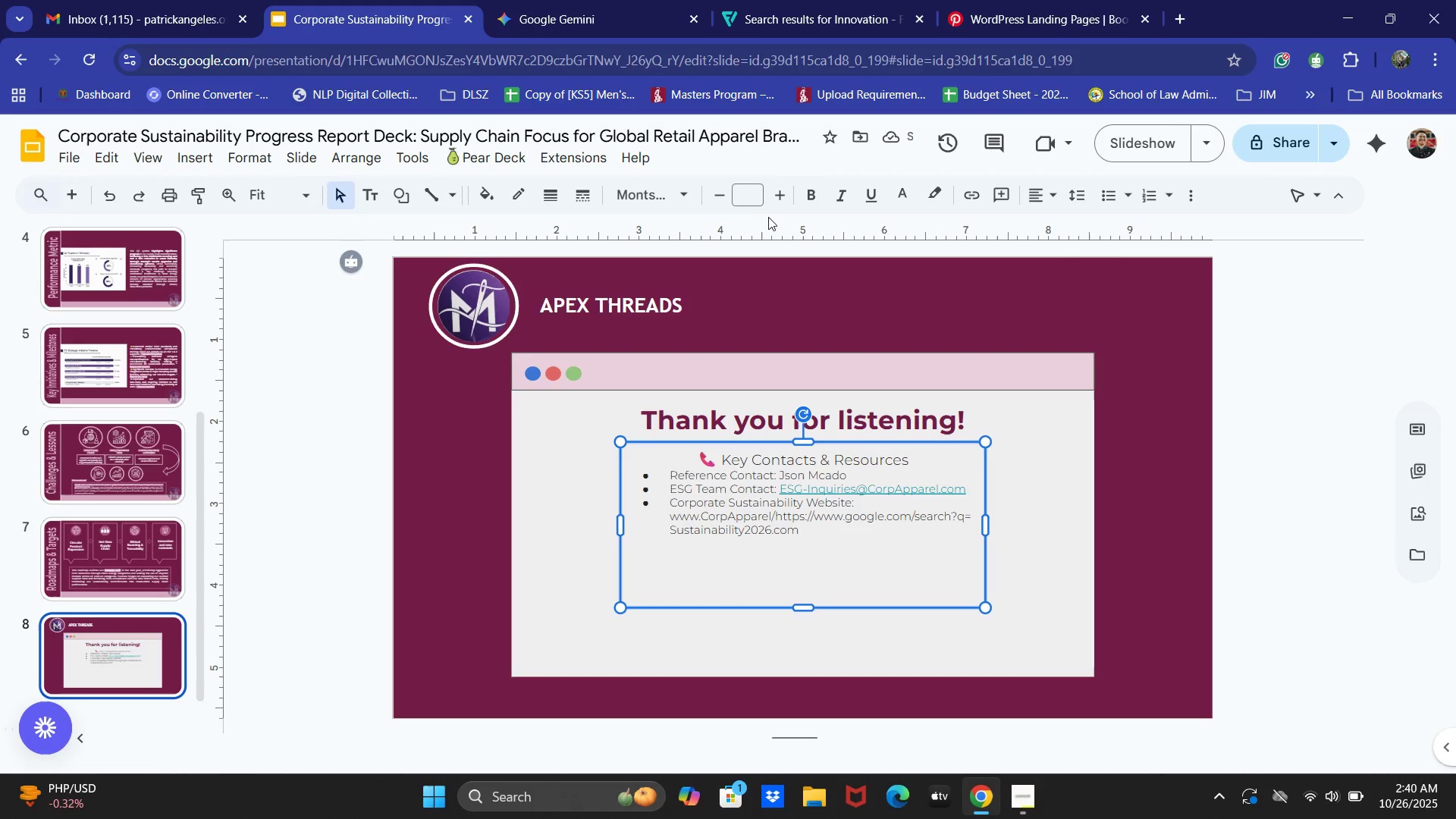 
double_click([779, 196])
 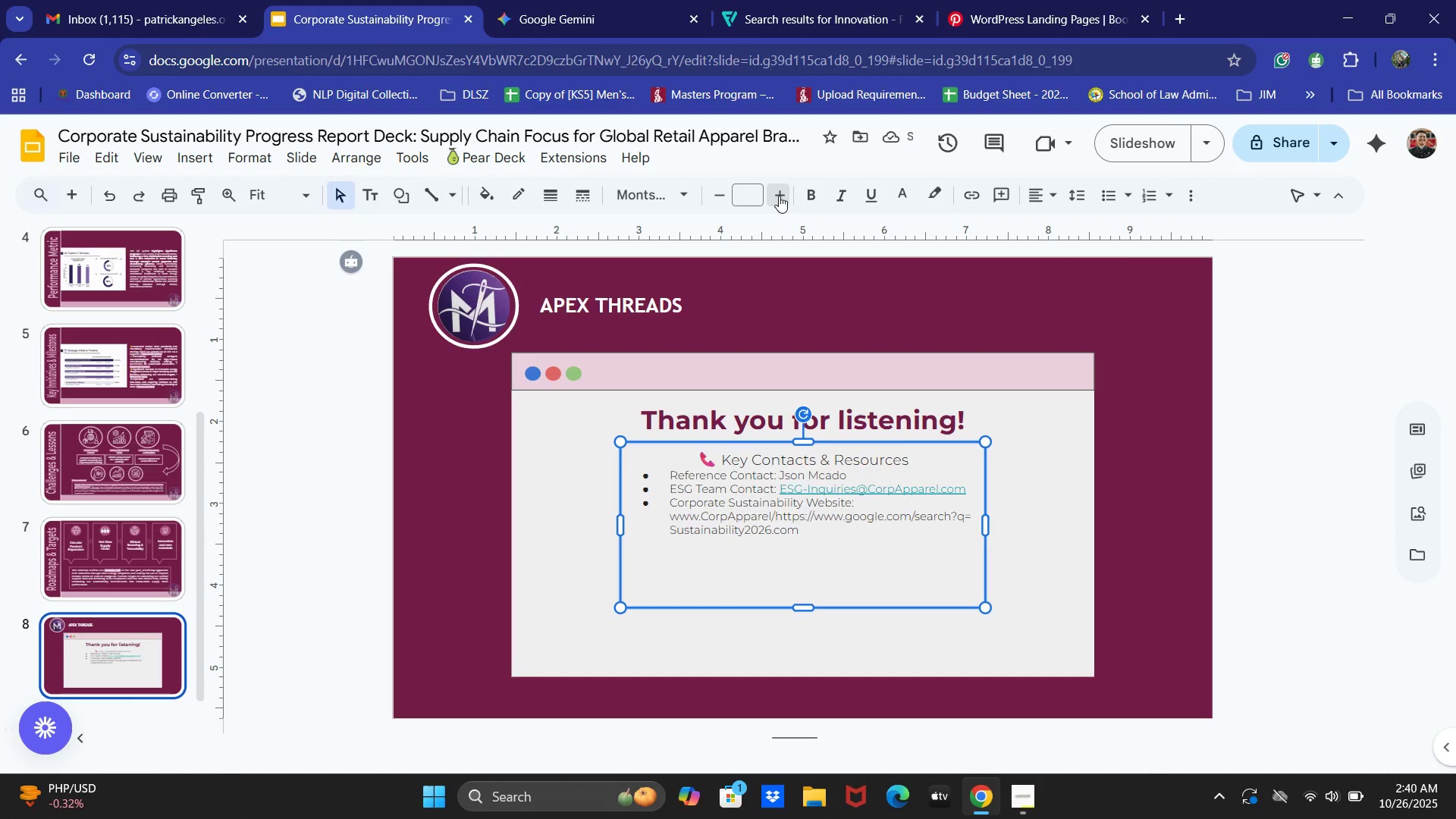 
triple_click([779, 196])
 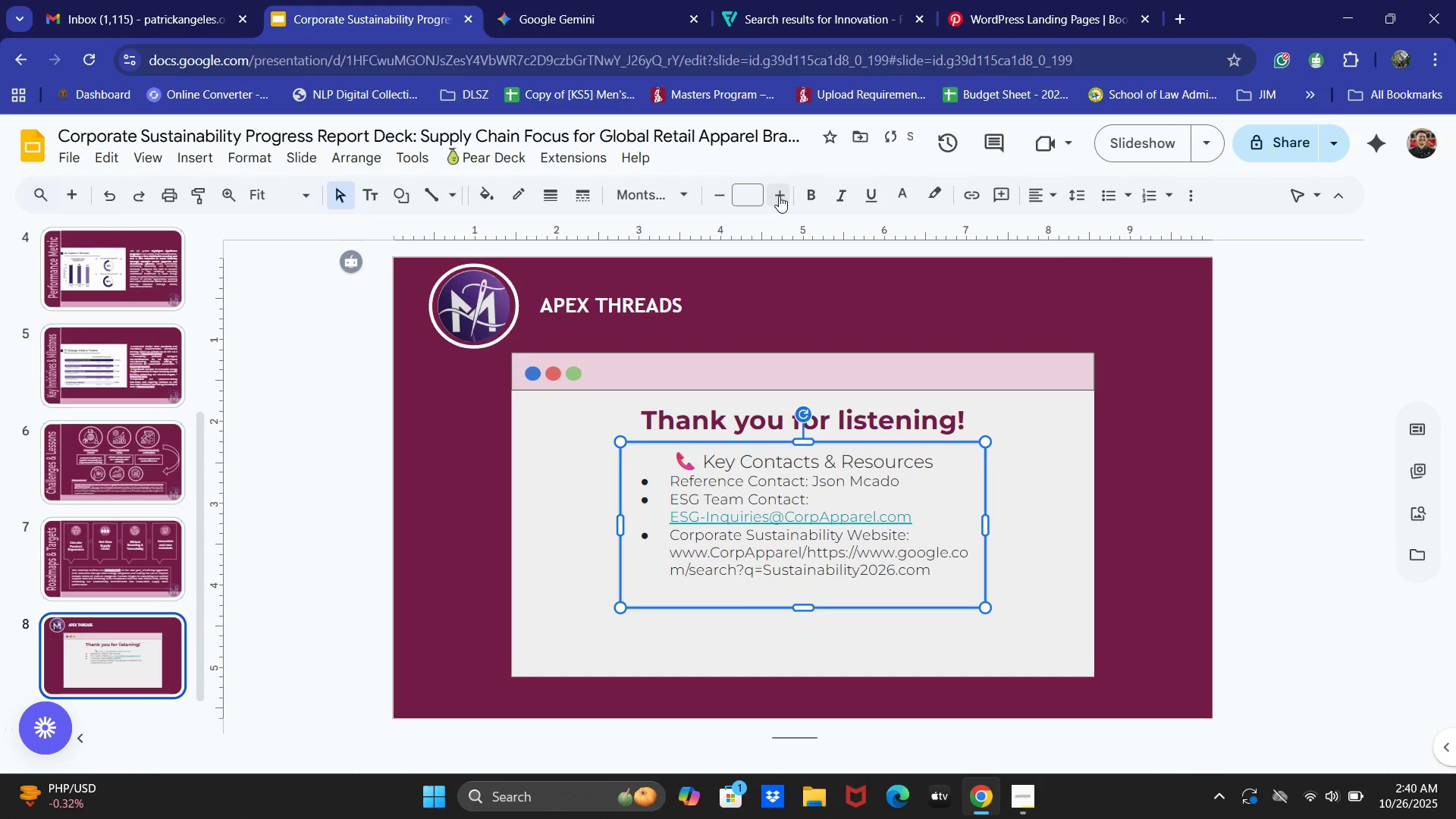 
left_click([779, 196])
 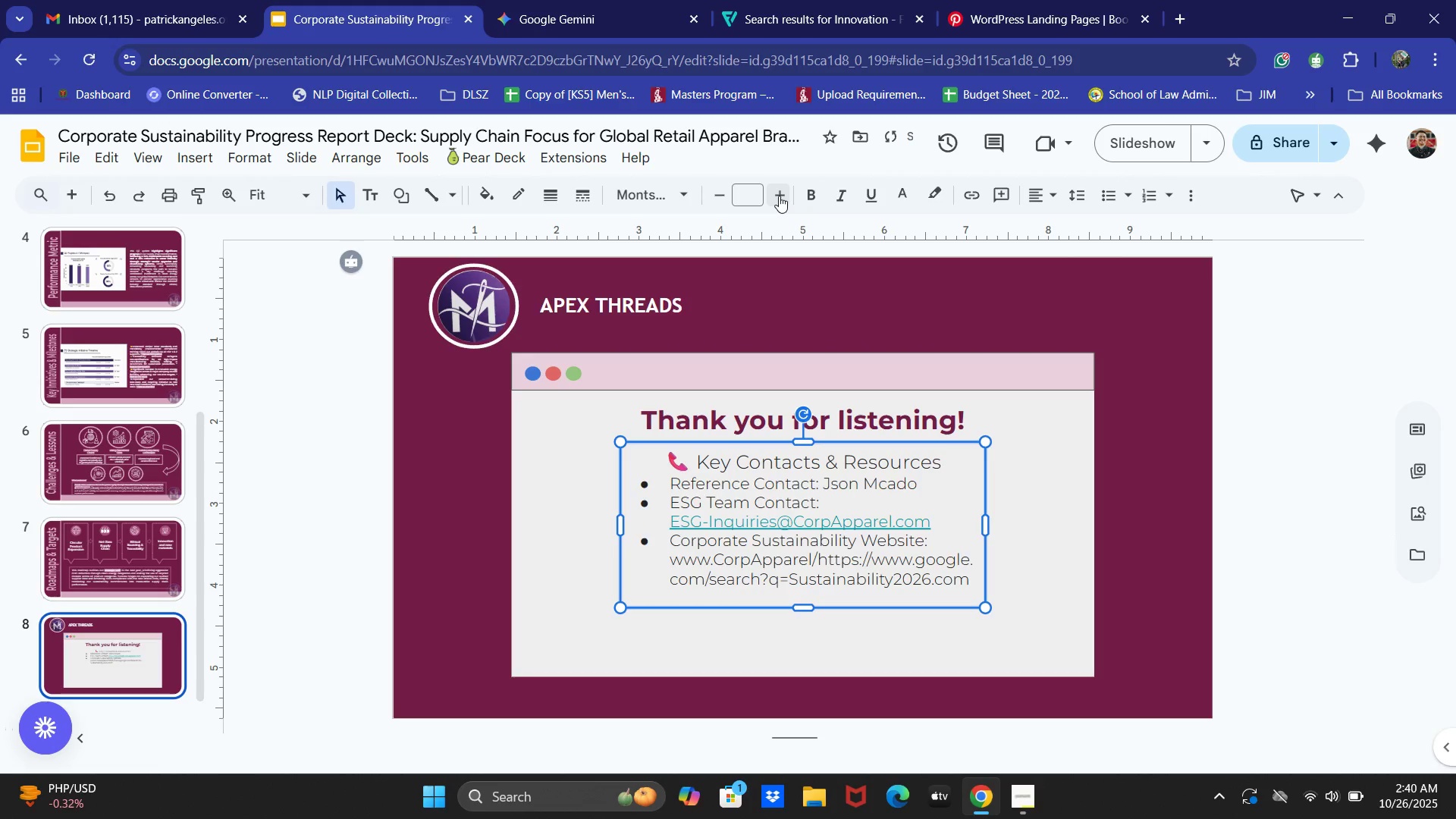 
left_click([779, 196])
 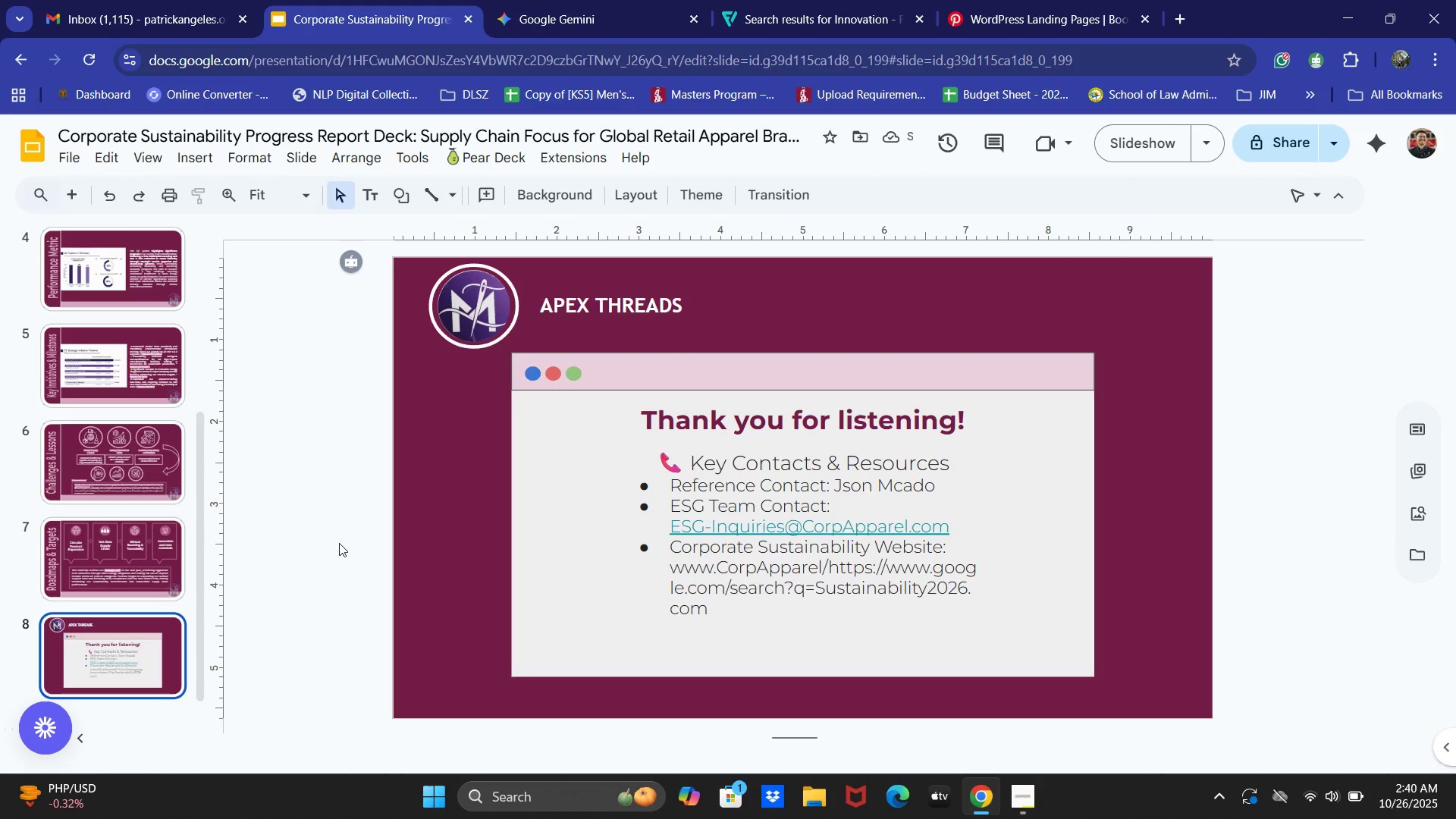 
wait(6.14)
 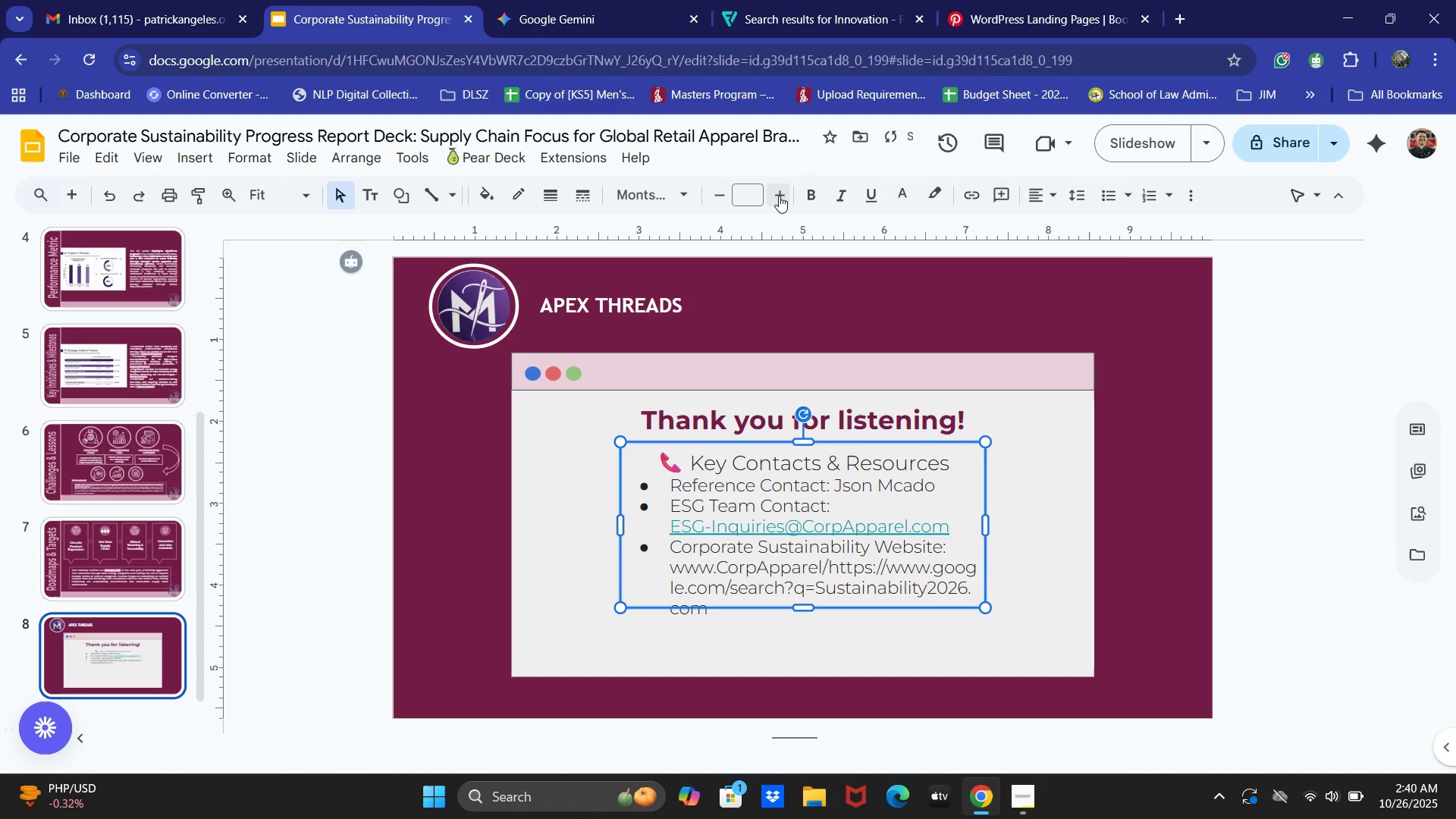 
double_click([806, 595])
 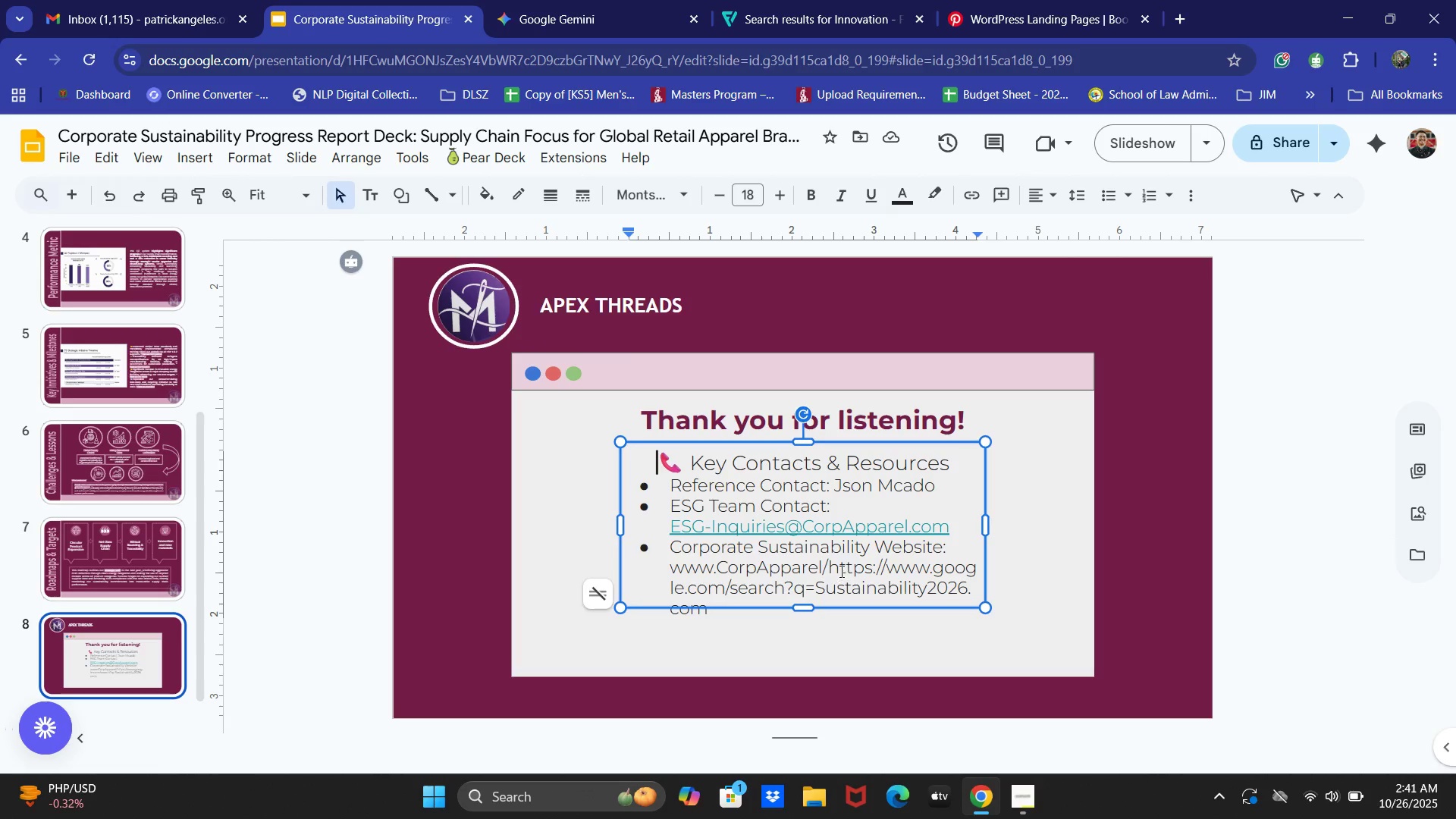 
left_click_drag(start_coordinate=[830, 567], to_coordinate=[627, 568])
 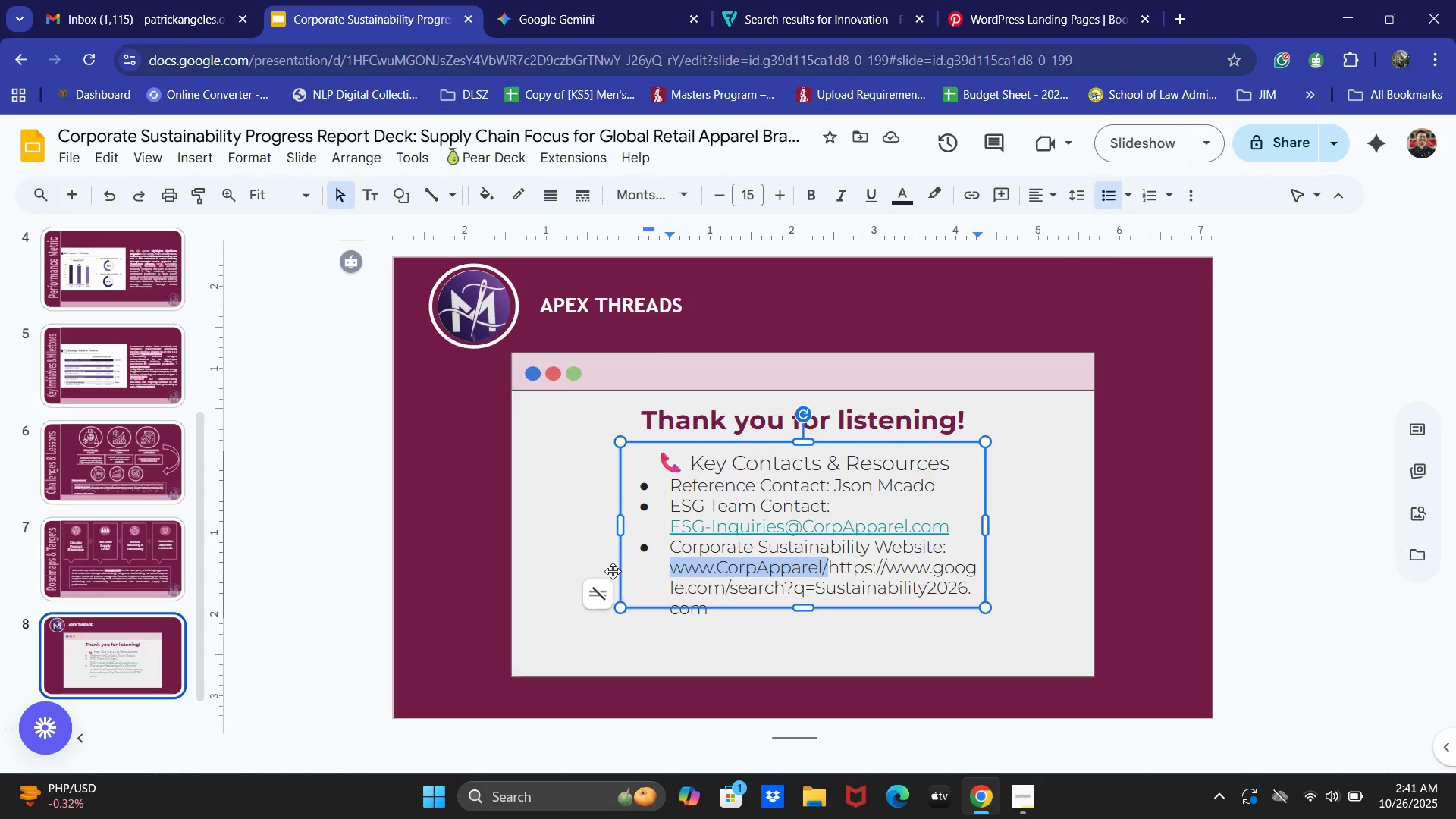 
key(Backspace)
 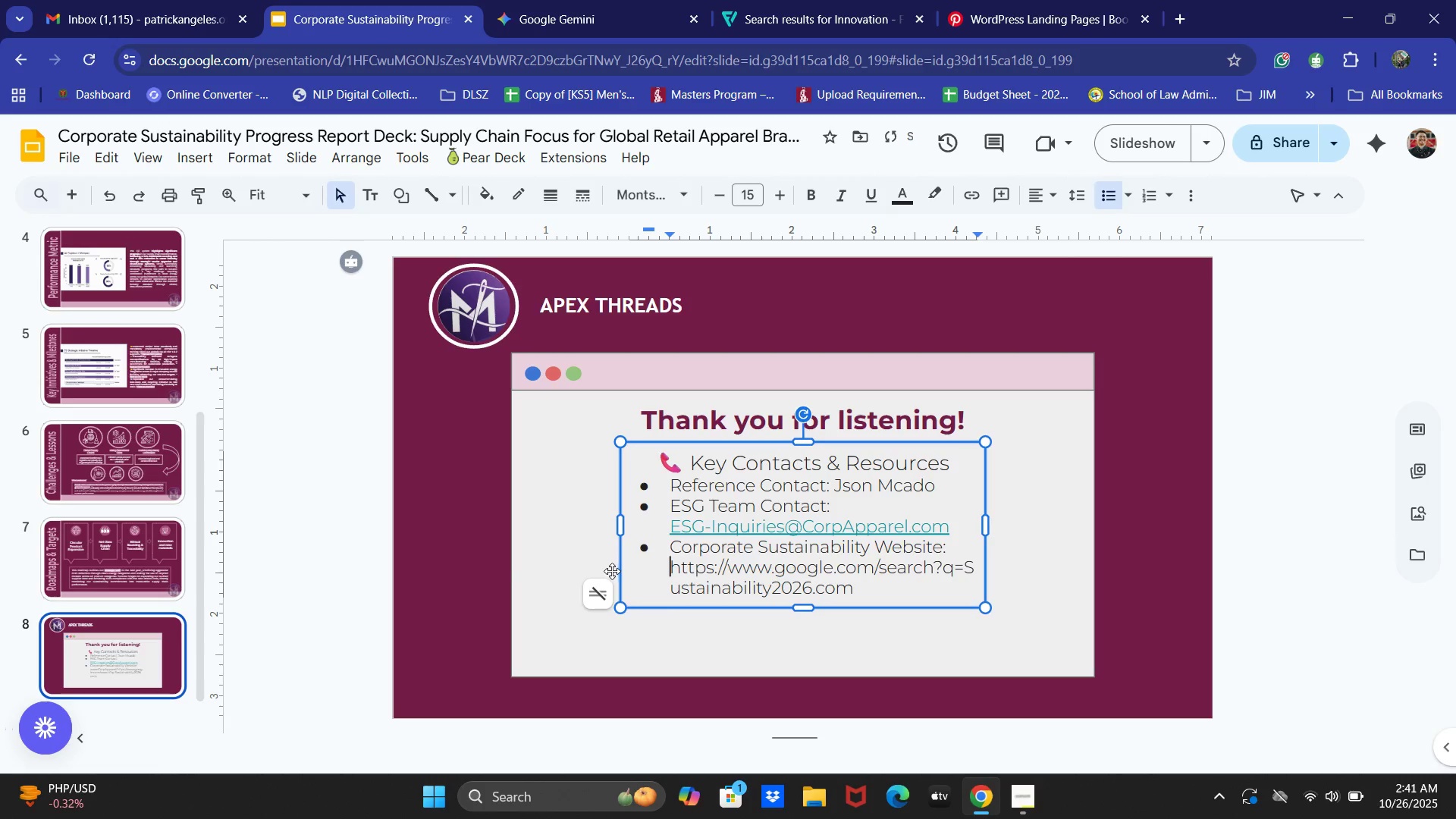 
left_click([362, 551])
 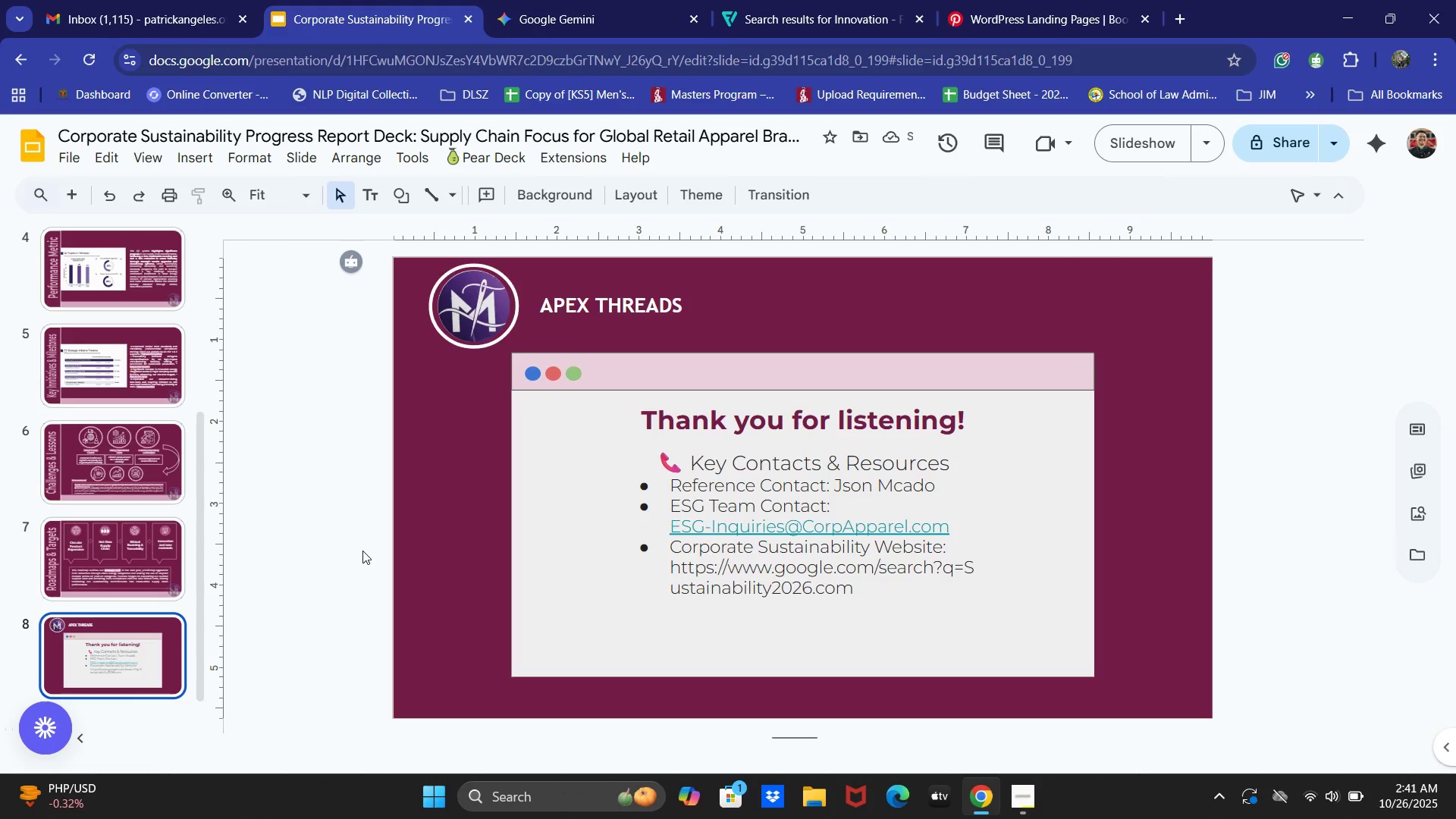 
scroll: coordinate [206, 528], scroll_direction: up, amount: 5.0
 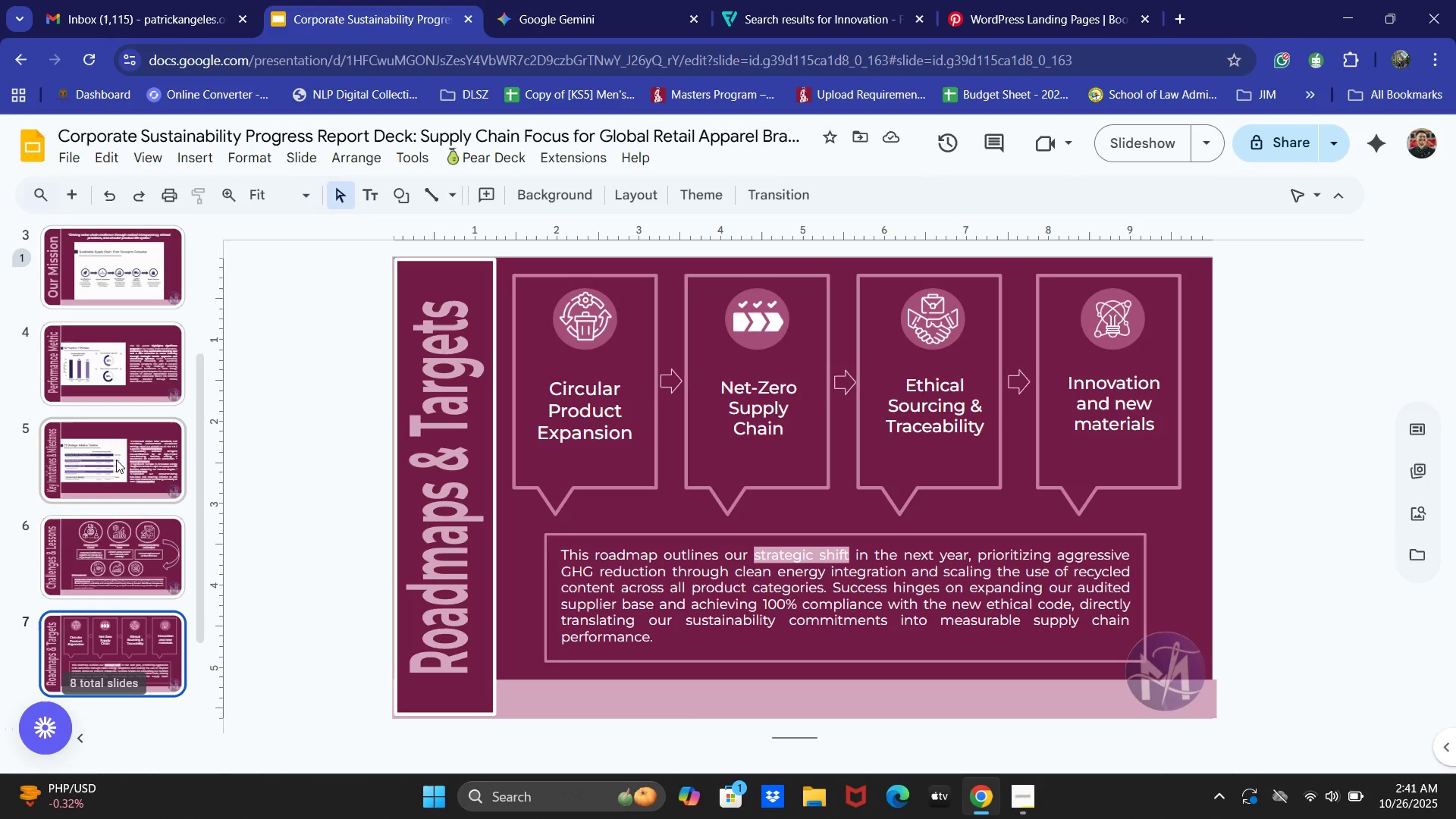 
left_click([115, 466])
 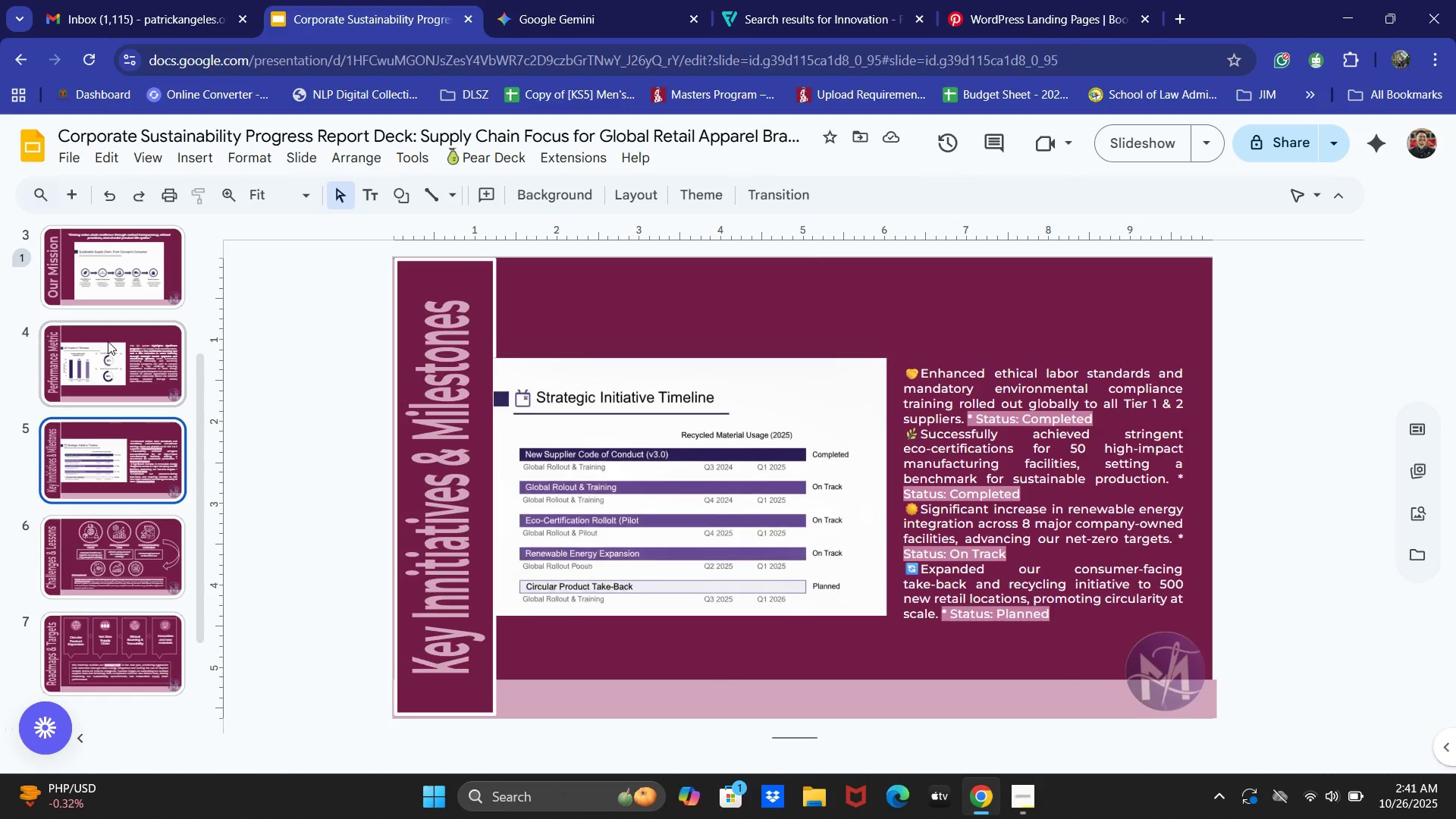 
triple_click([127, 243])
 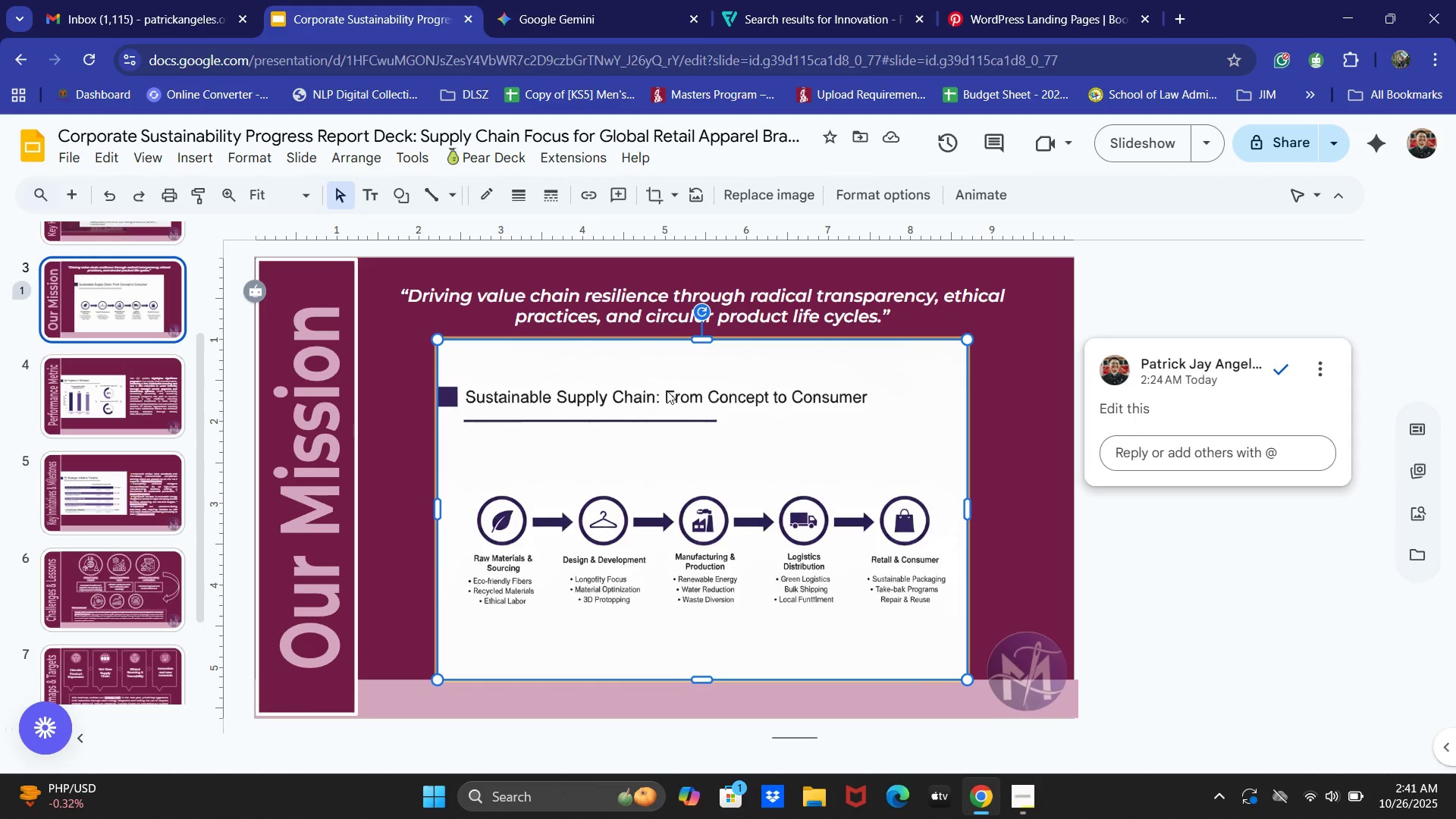 
key(Backspace)
 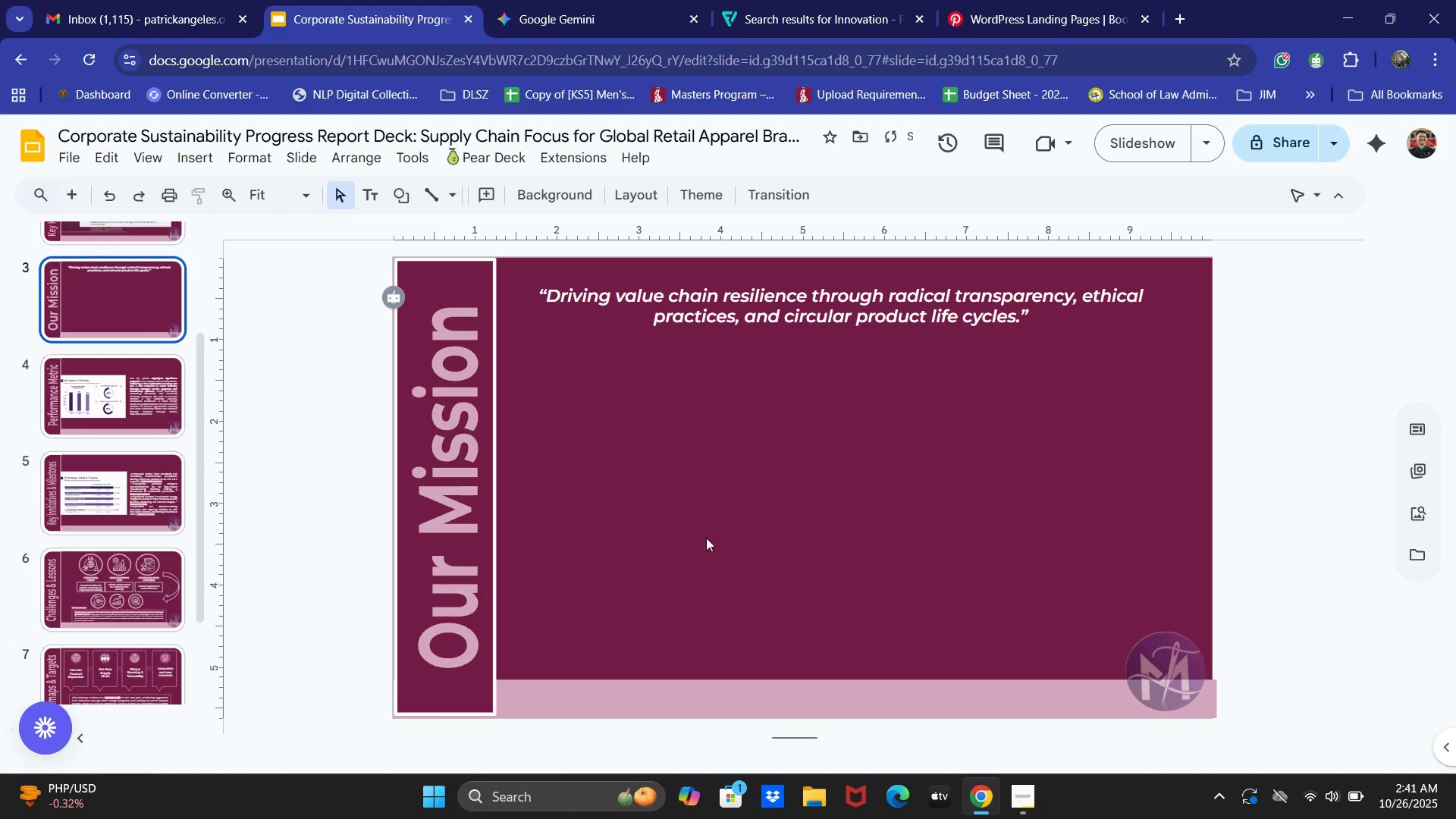 
left_click_drag(start_coordinate=[744, 557], to_coordinate=[750, 556])
 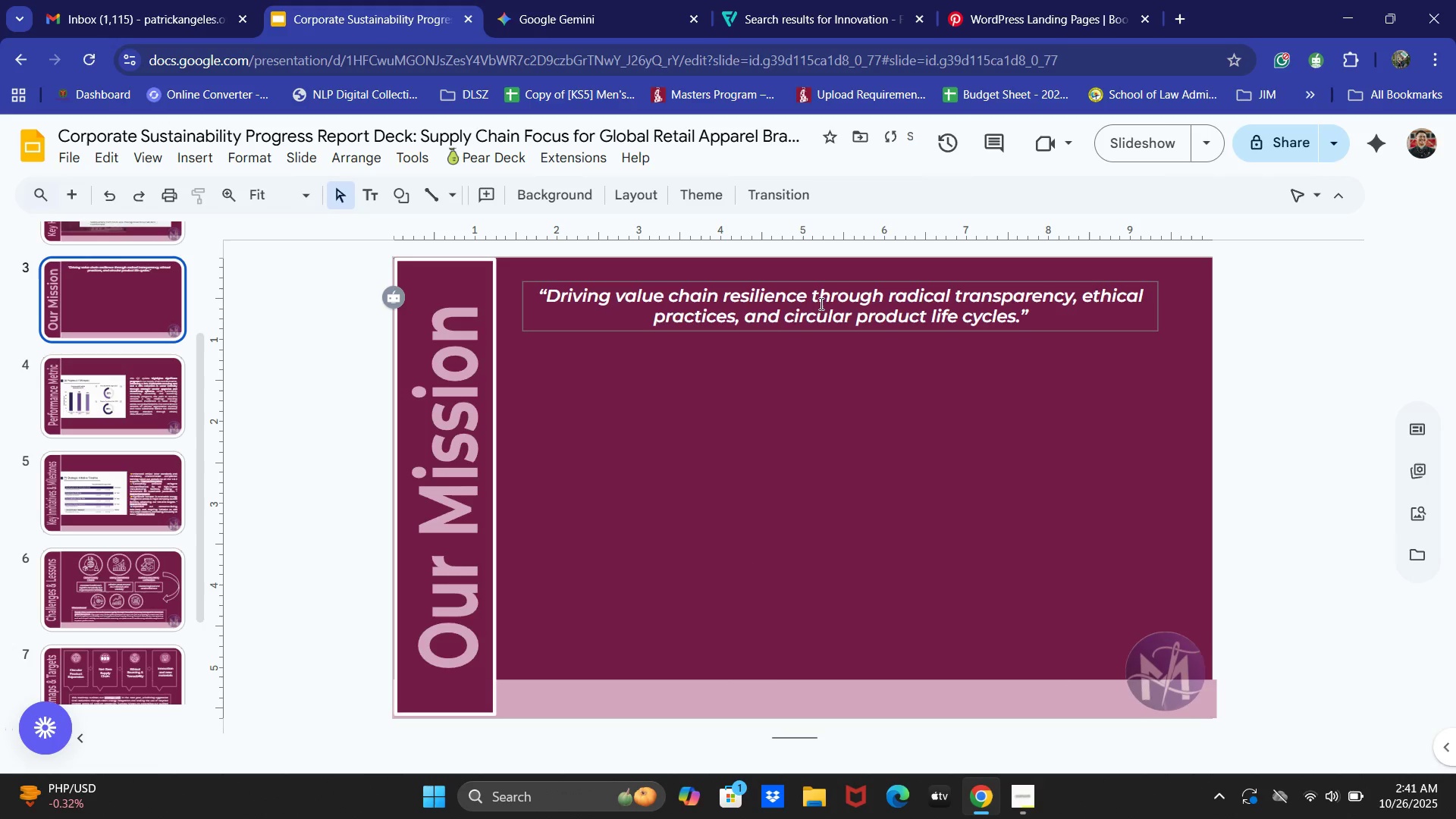 
double_click([819, 303])
 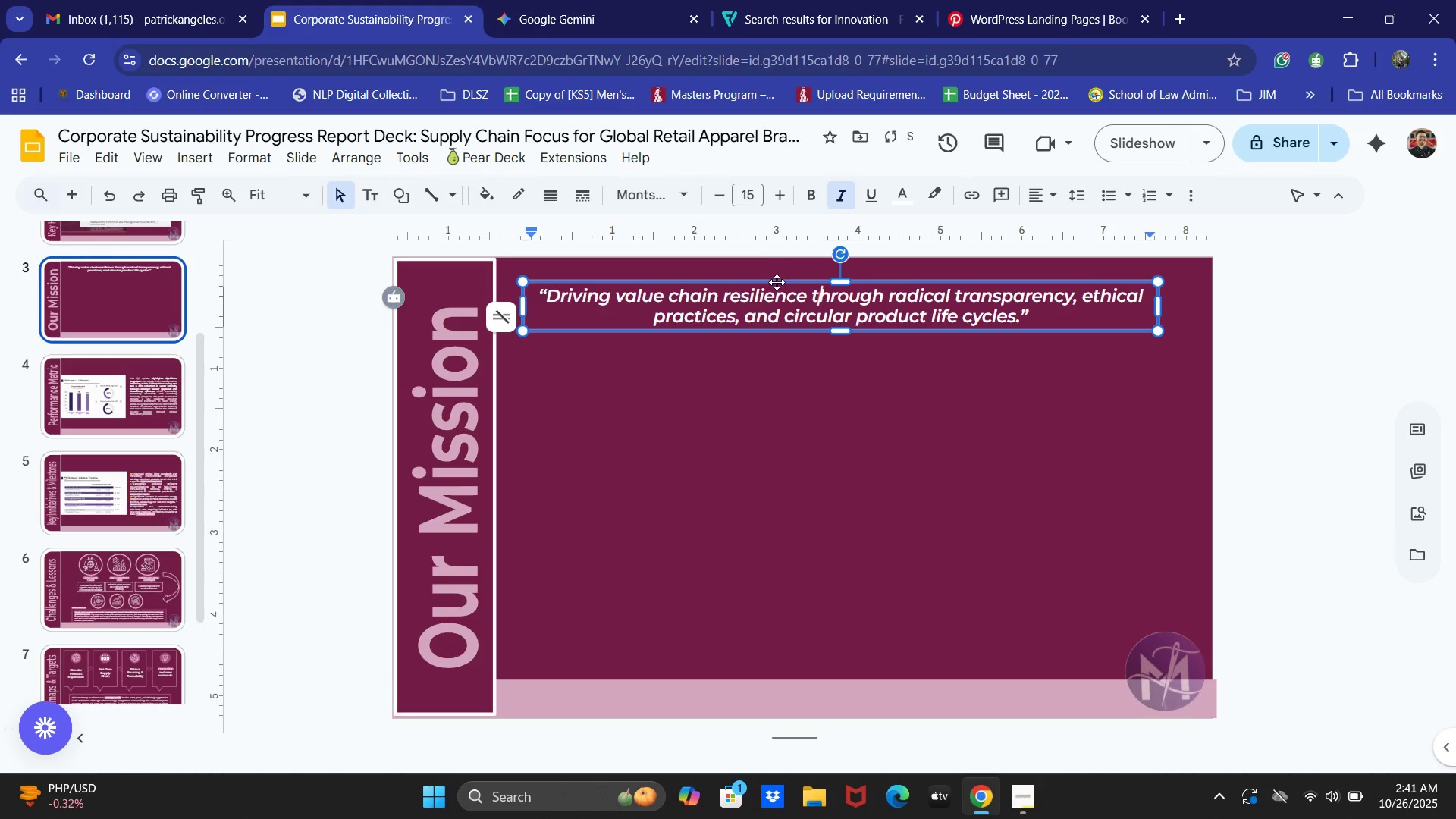 
left_click_drag(start_coordinate=[777, 281], to_coordinate=[780, 548])
 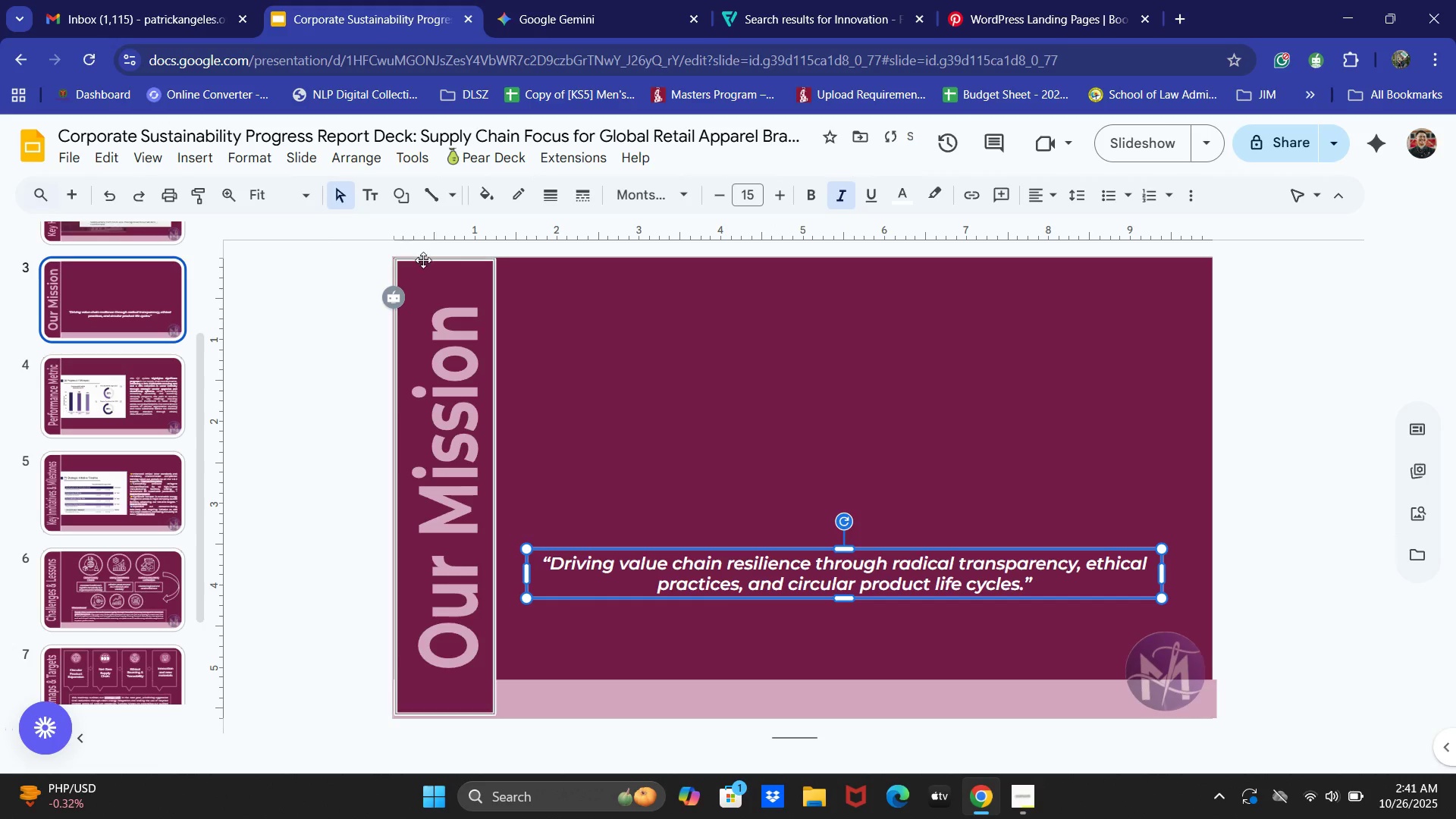 
left_click([403, 193])
 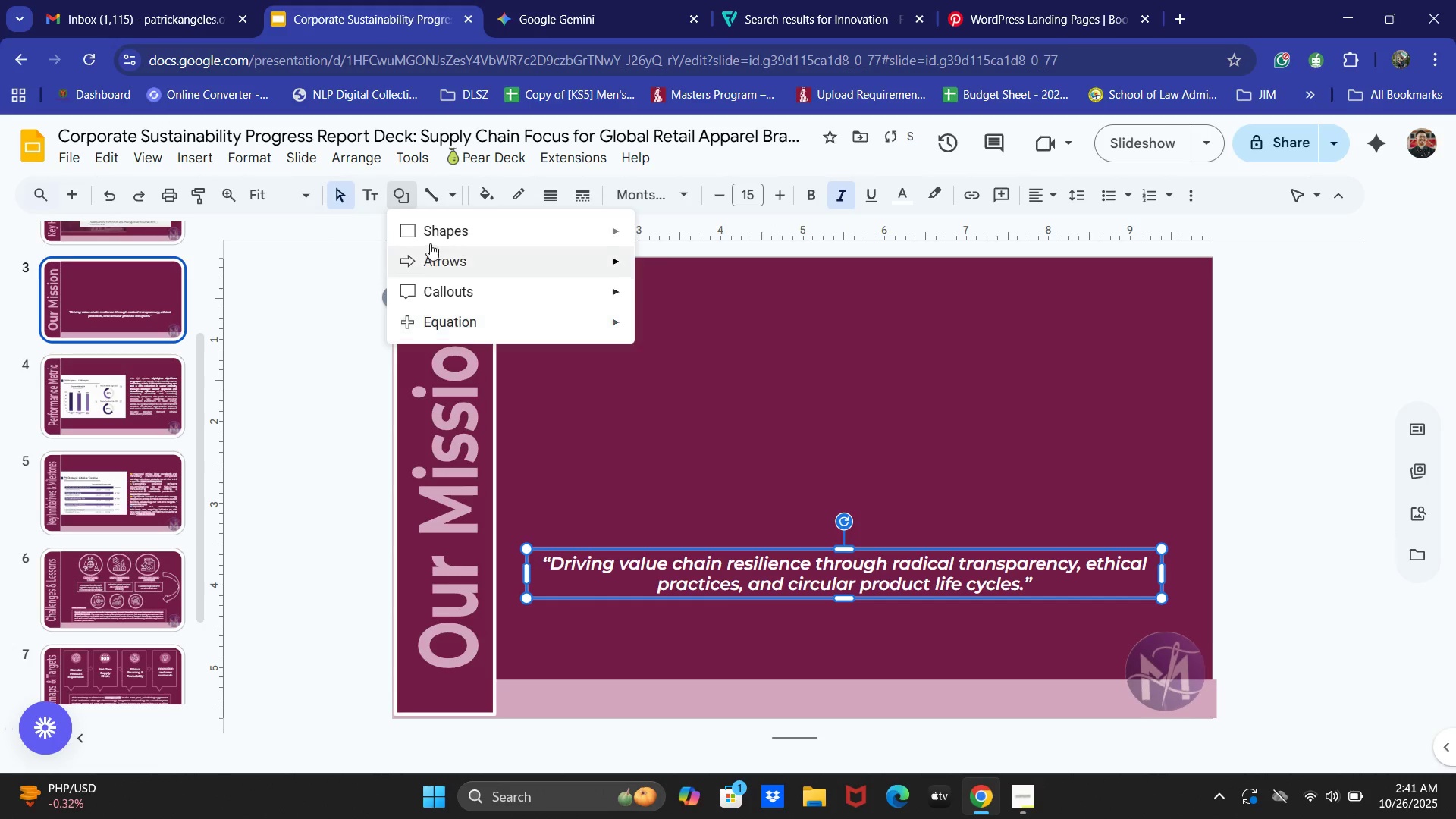 
left_click([431, 234])
 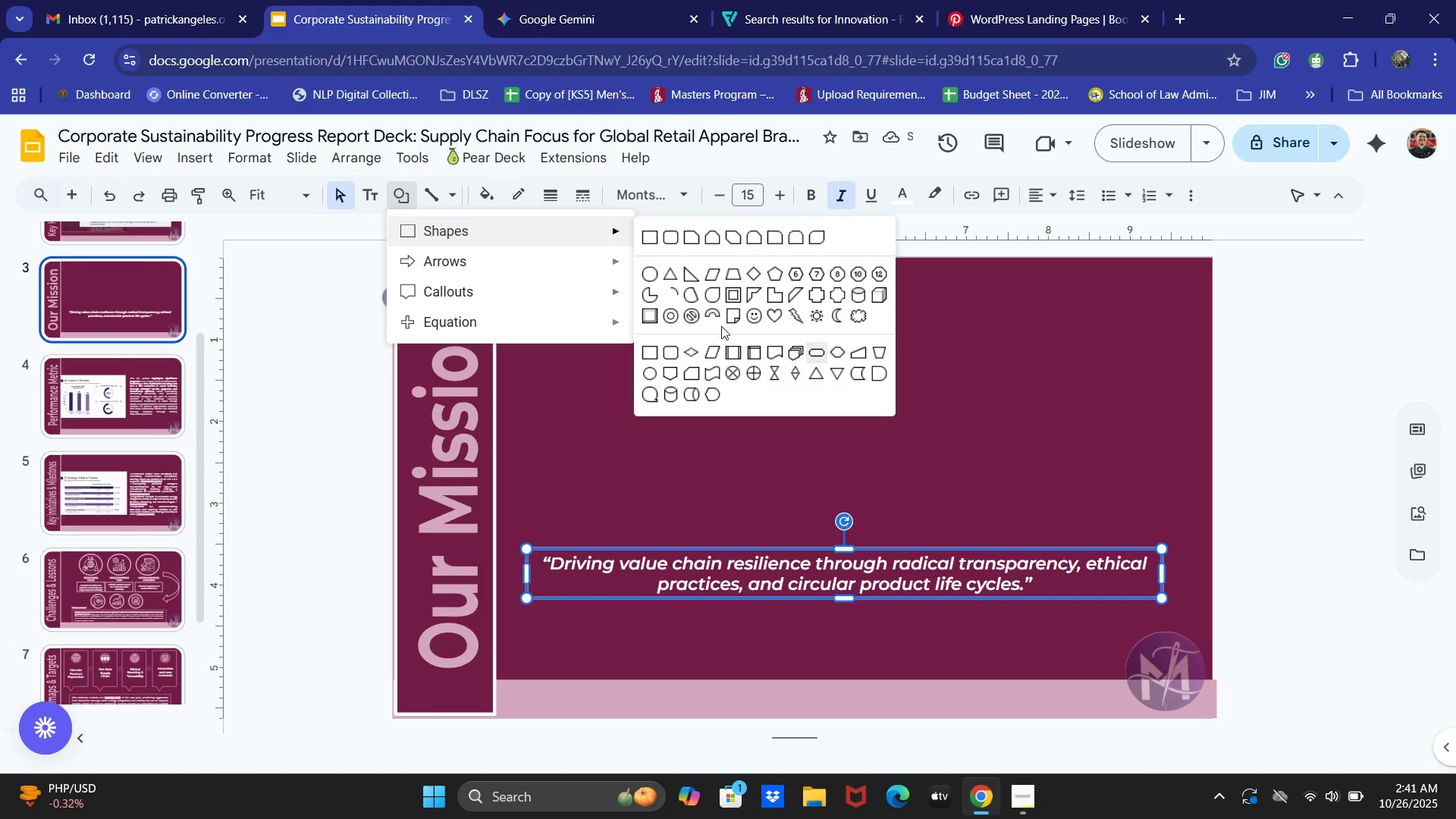 
left_click([596, 231])
 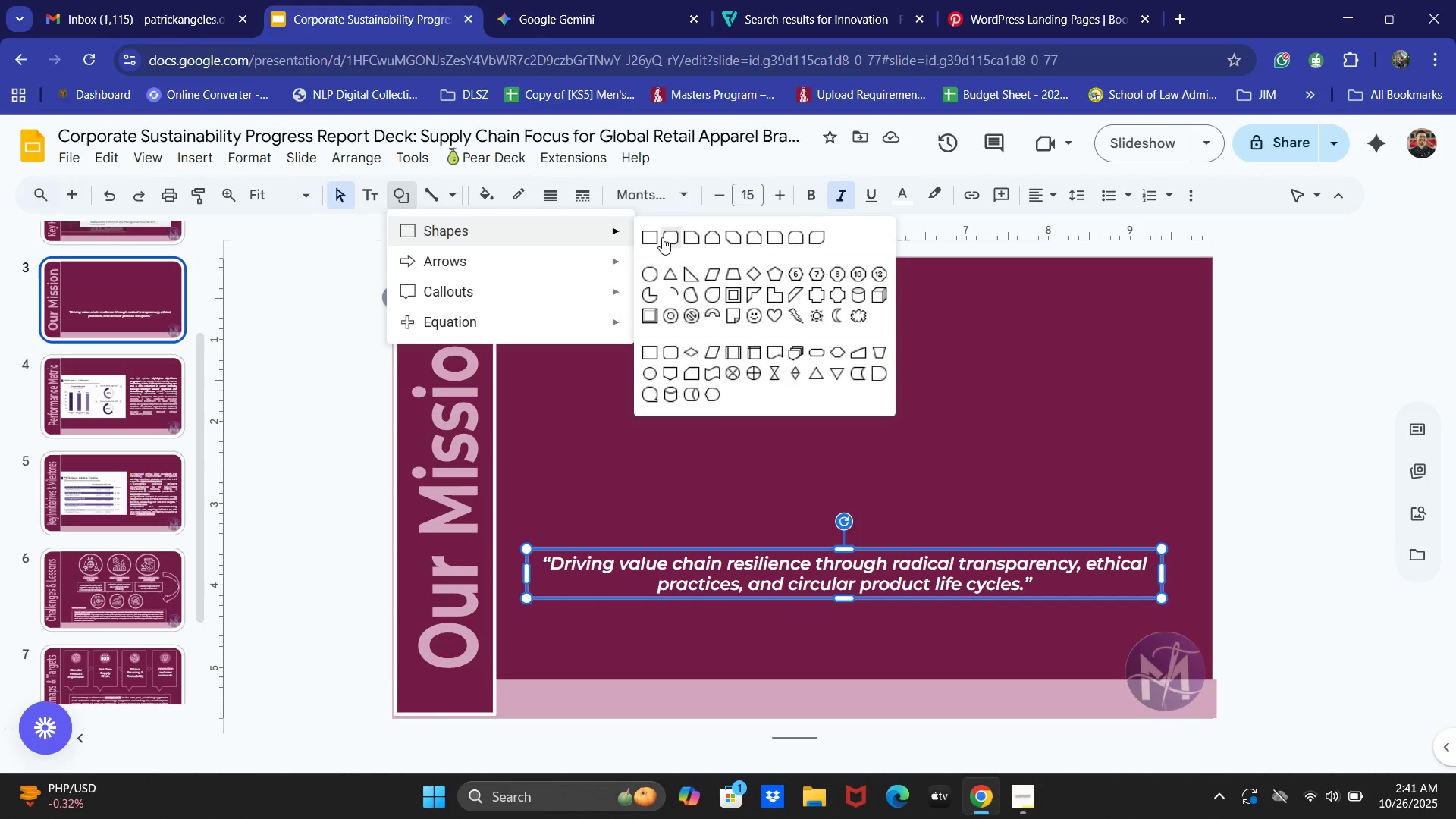 
left_click([657, 238])
 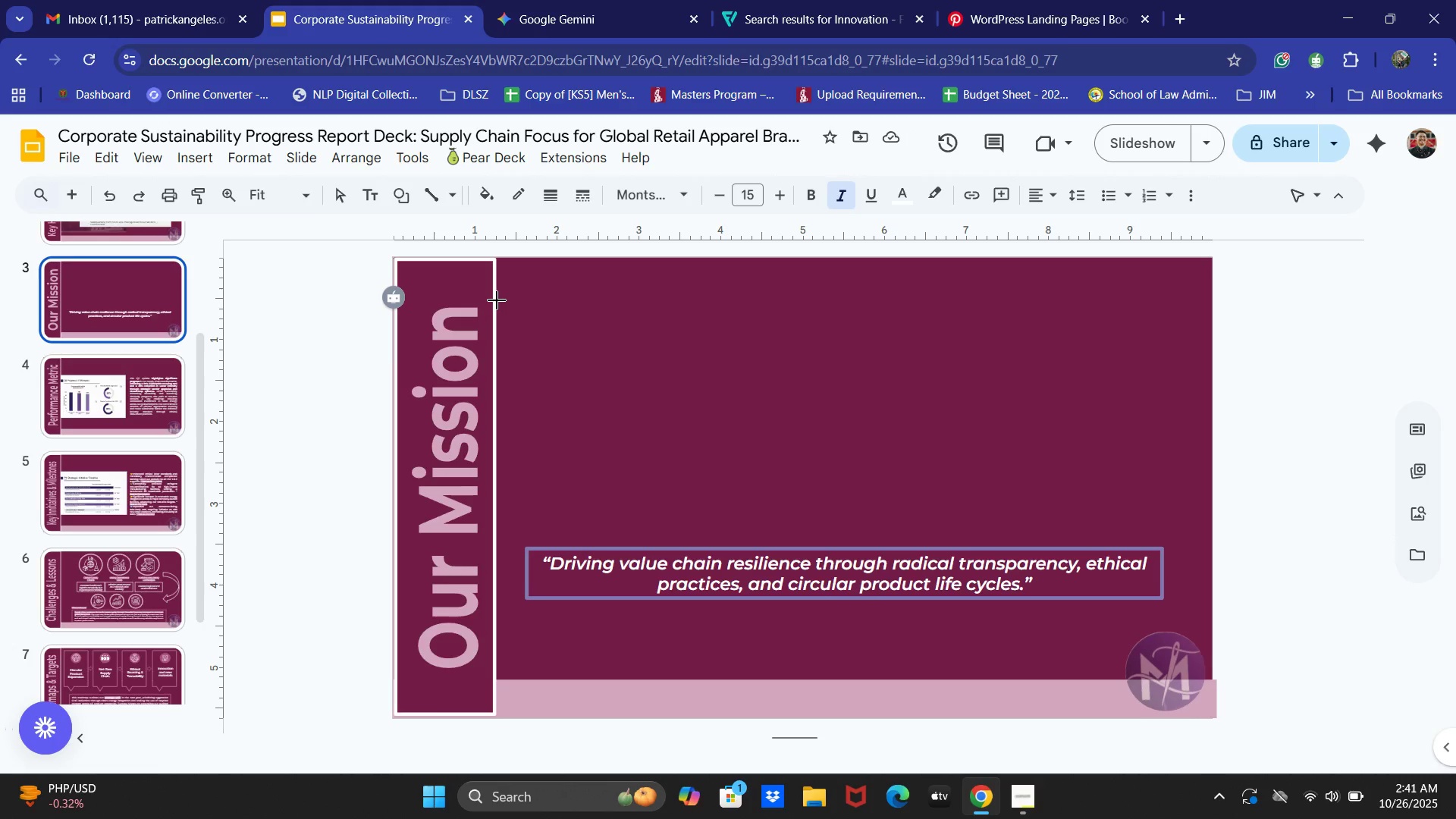 
left_click_drag(start_coordinate=[497, 300], to_coordinate=[1100, 343])
 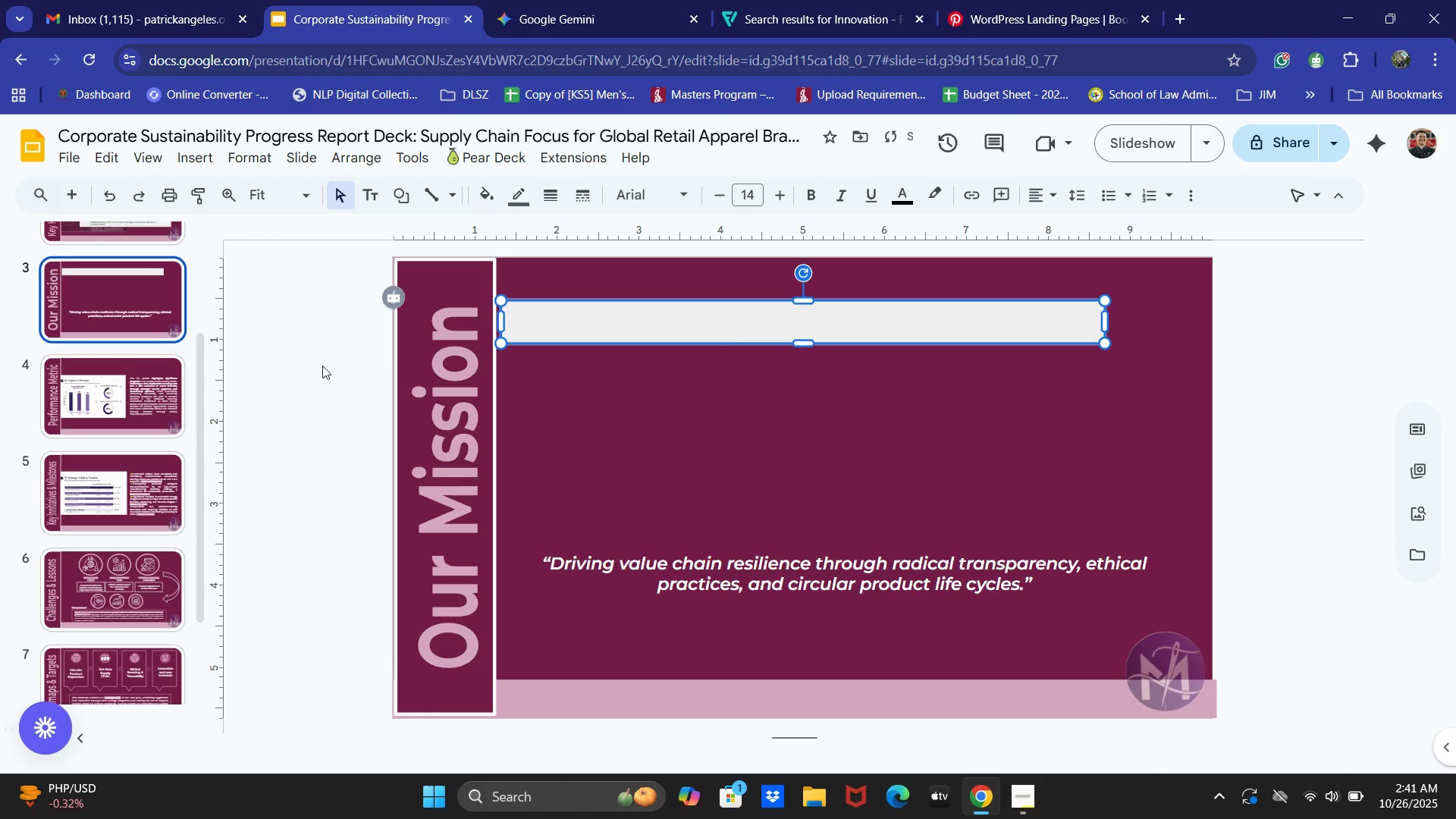 
key(ArrowLeft)
 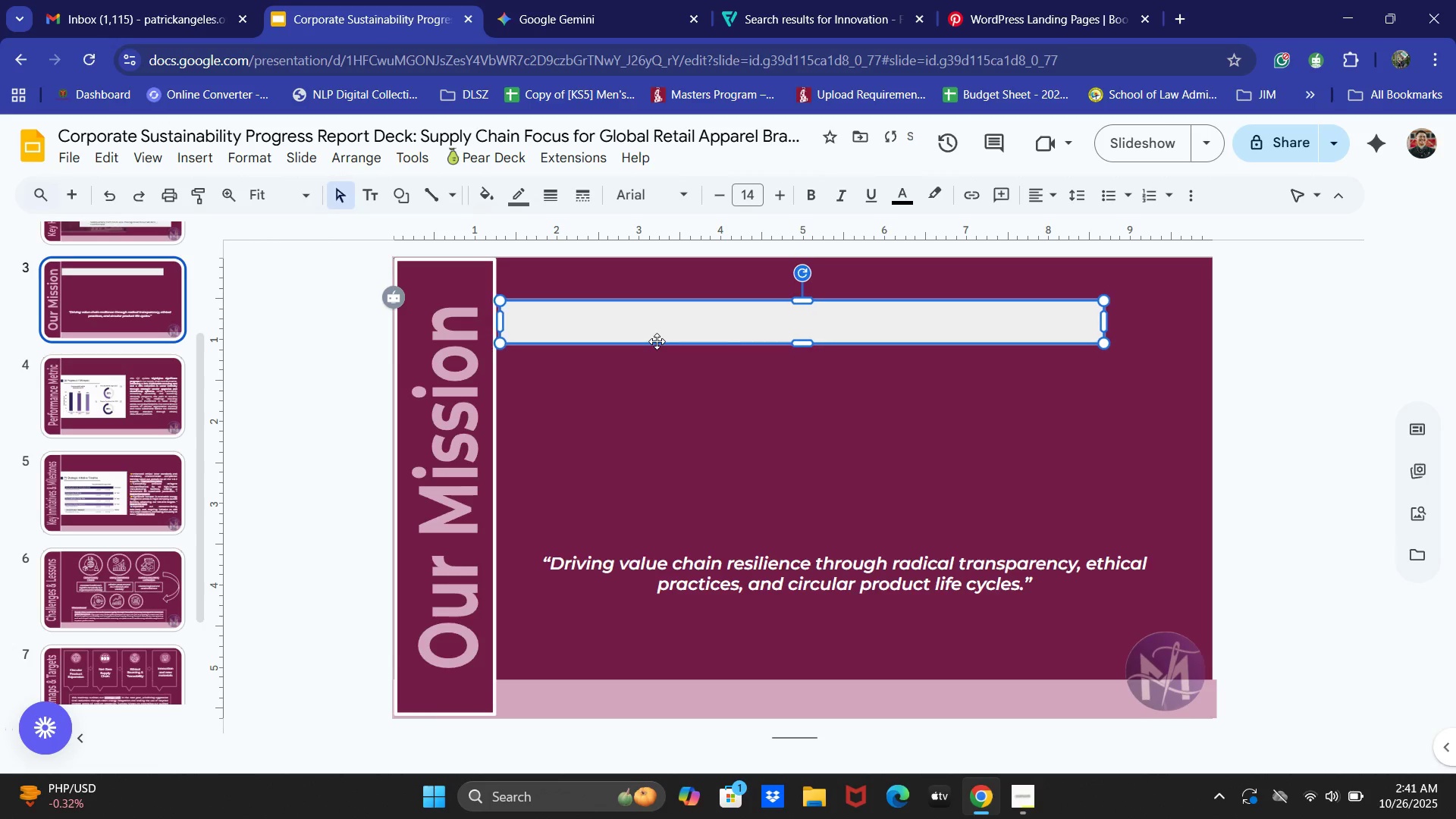 
key(ArrowLeft)
 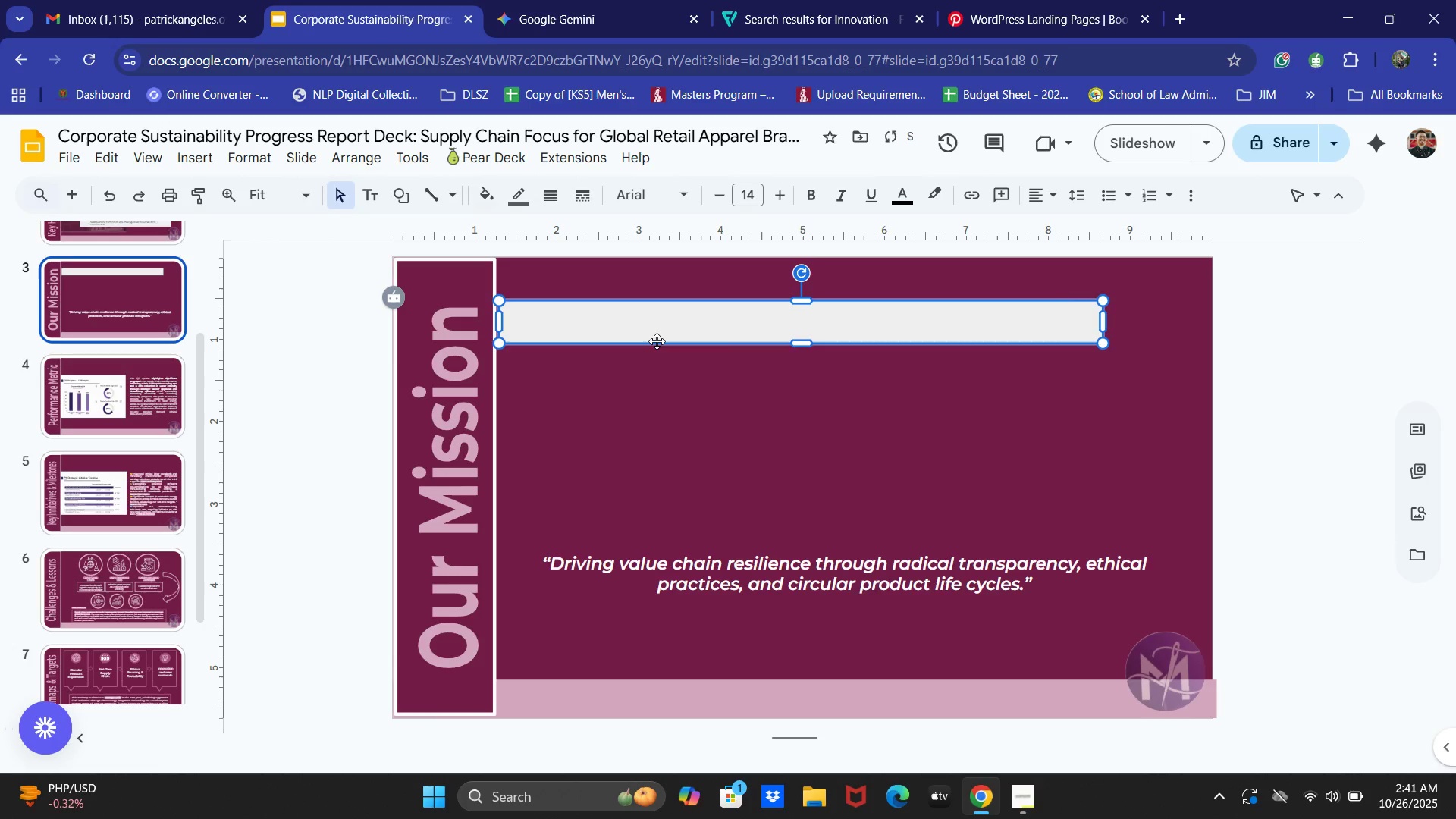 
key(ArrowLeft)
 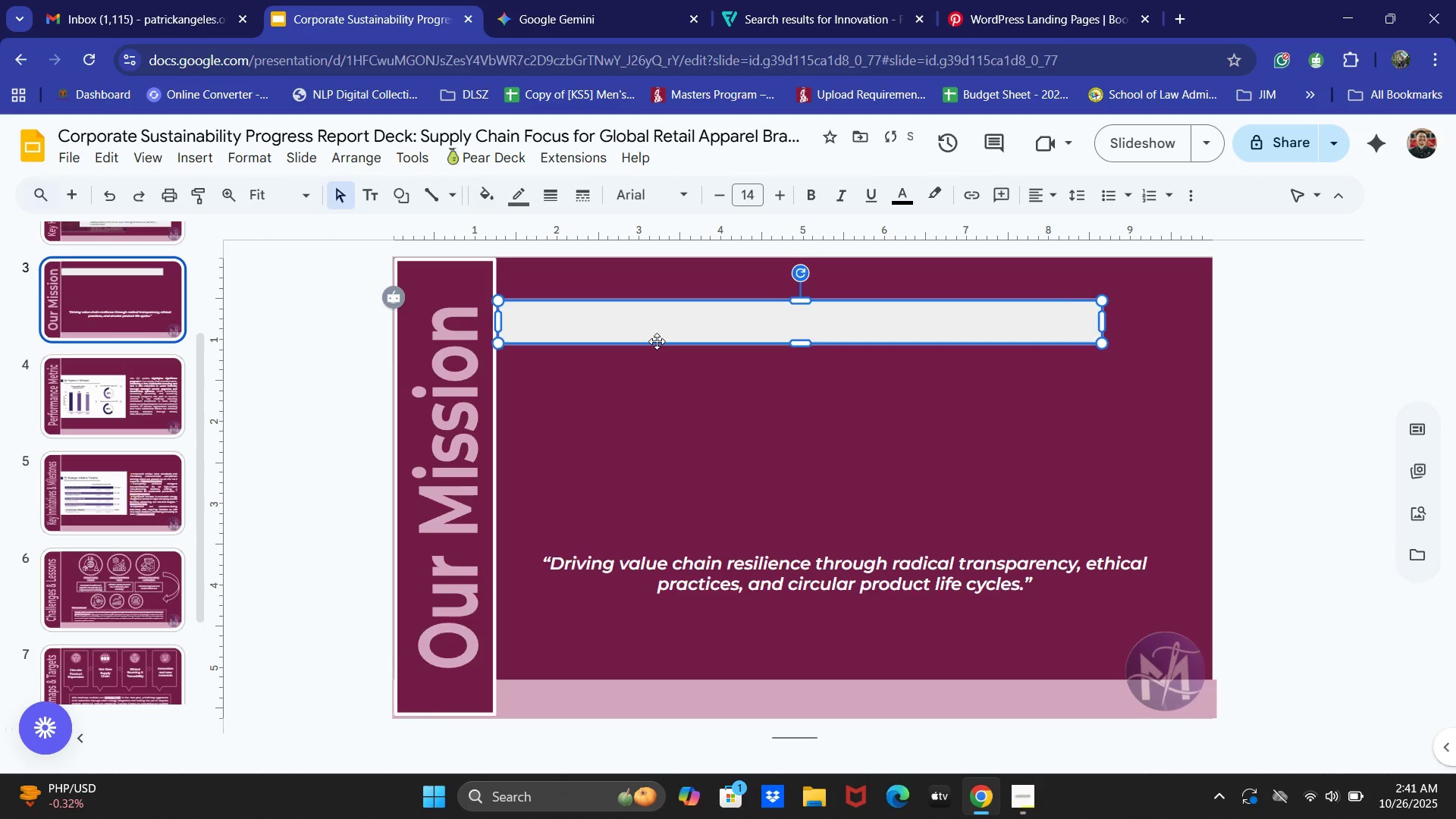 
key(ArrowLeft)
 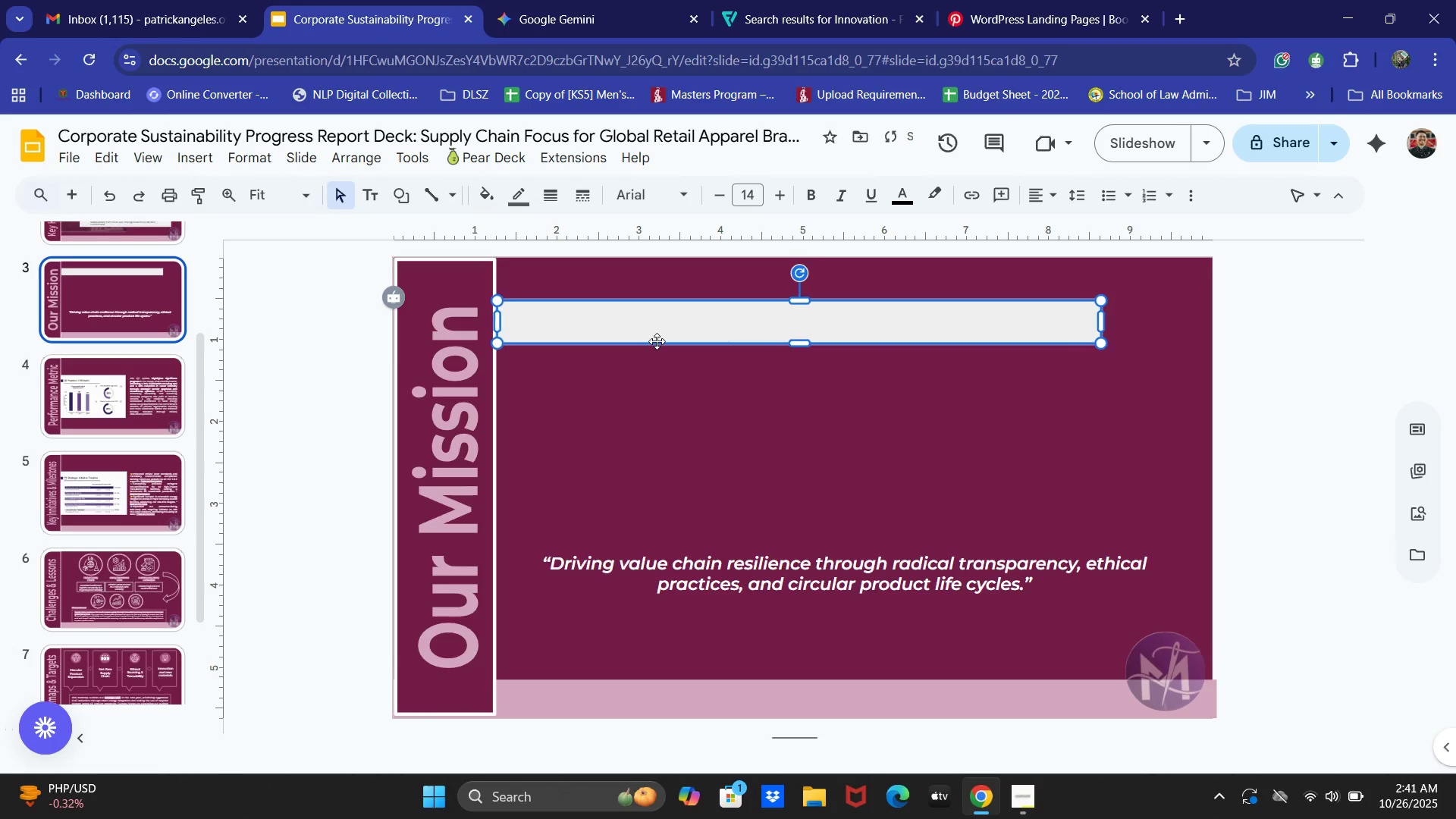 
key(ArrowLeft)
 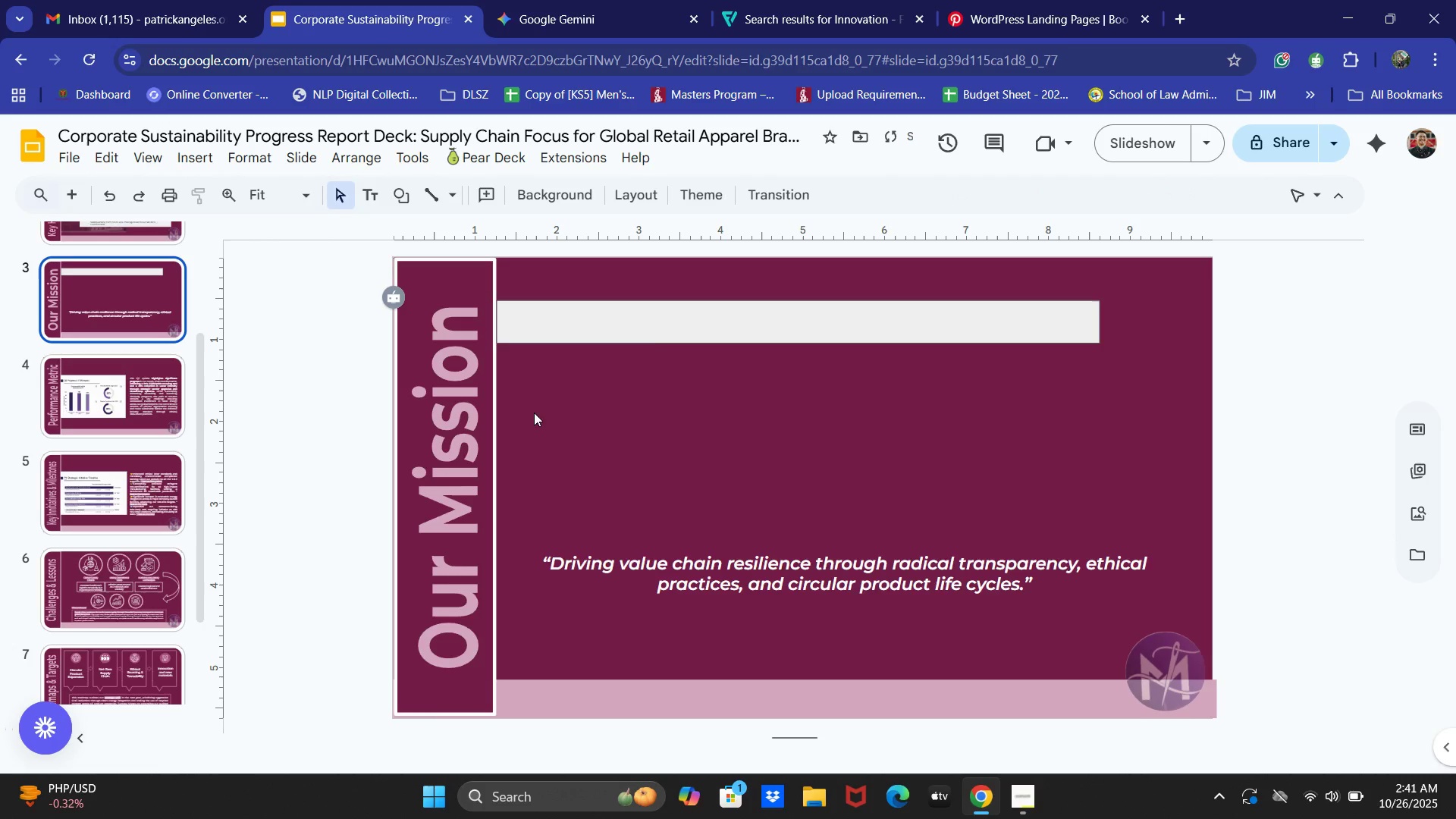 
double_click([649, 320])
 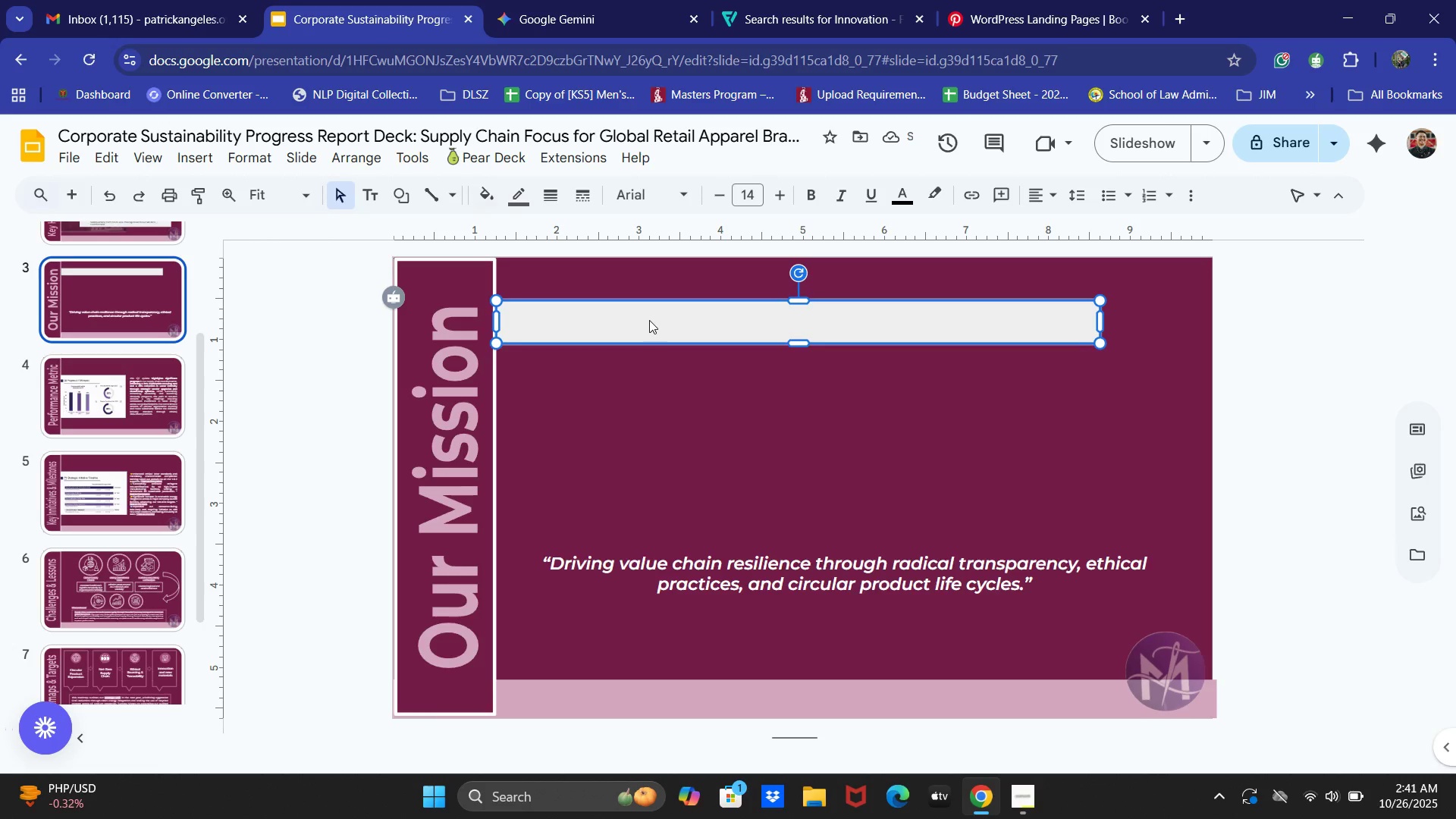 
key(ArrowLeft)
 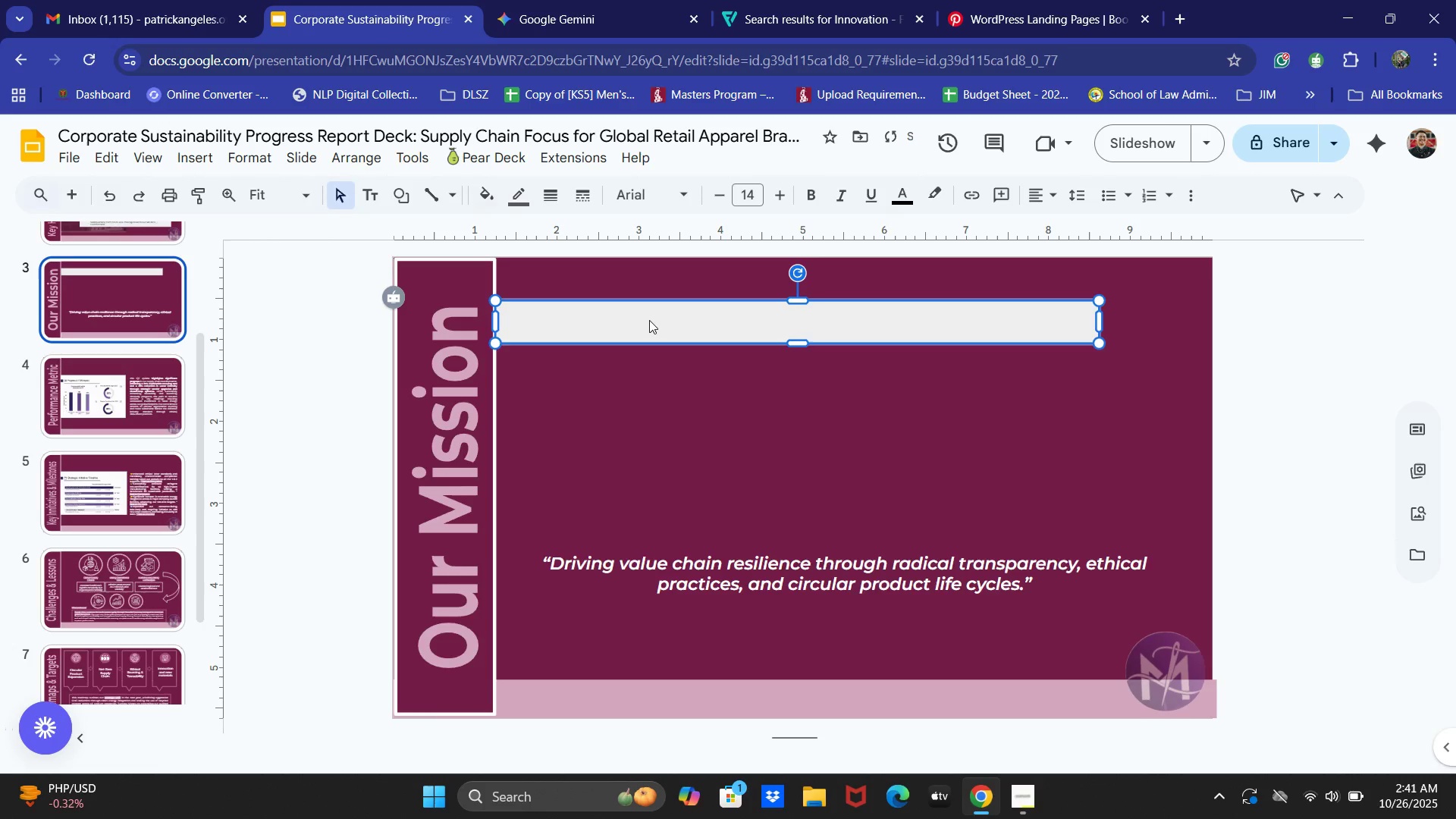 
key(ArrowLeft)
 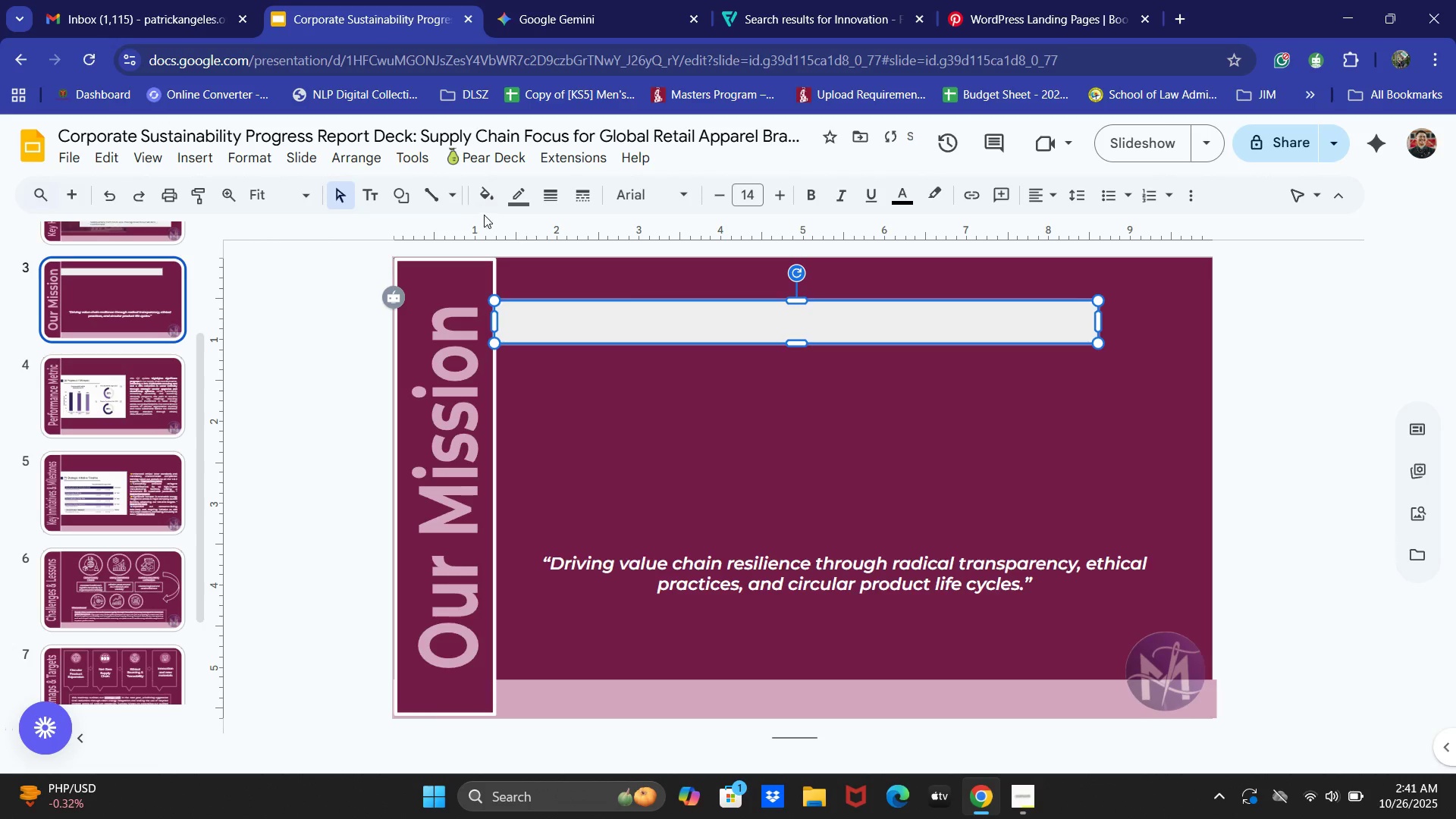 
left_click([410, 196])
 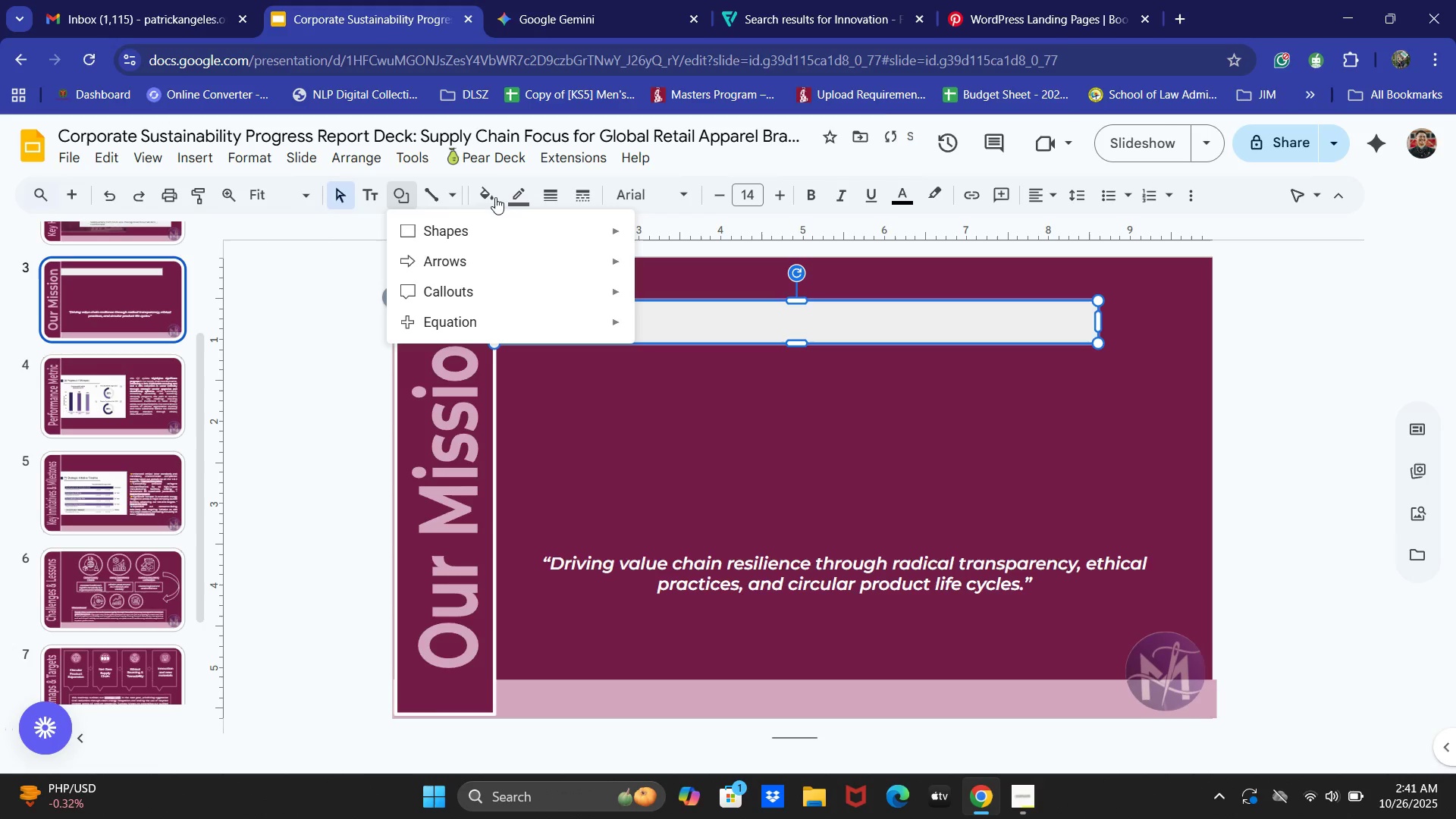 
left_click([507, 196])
 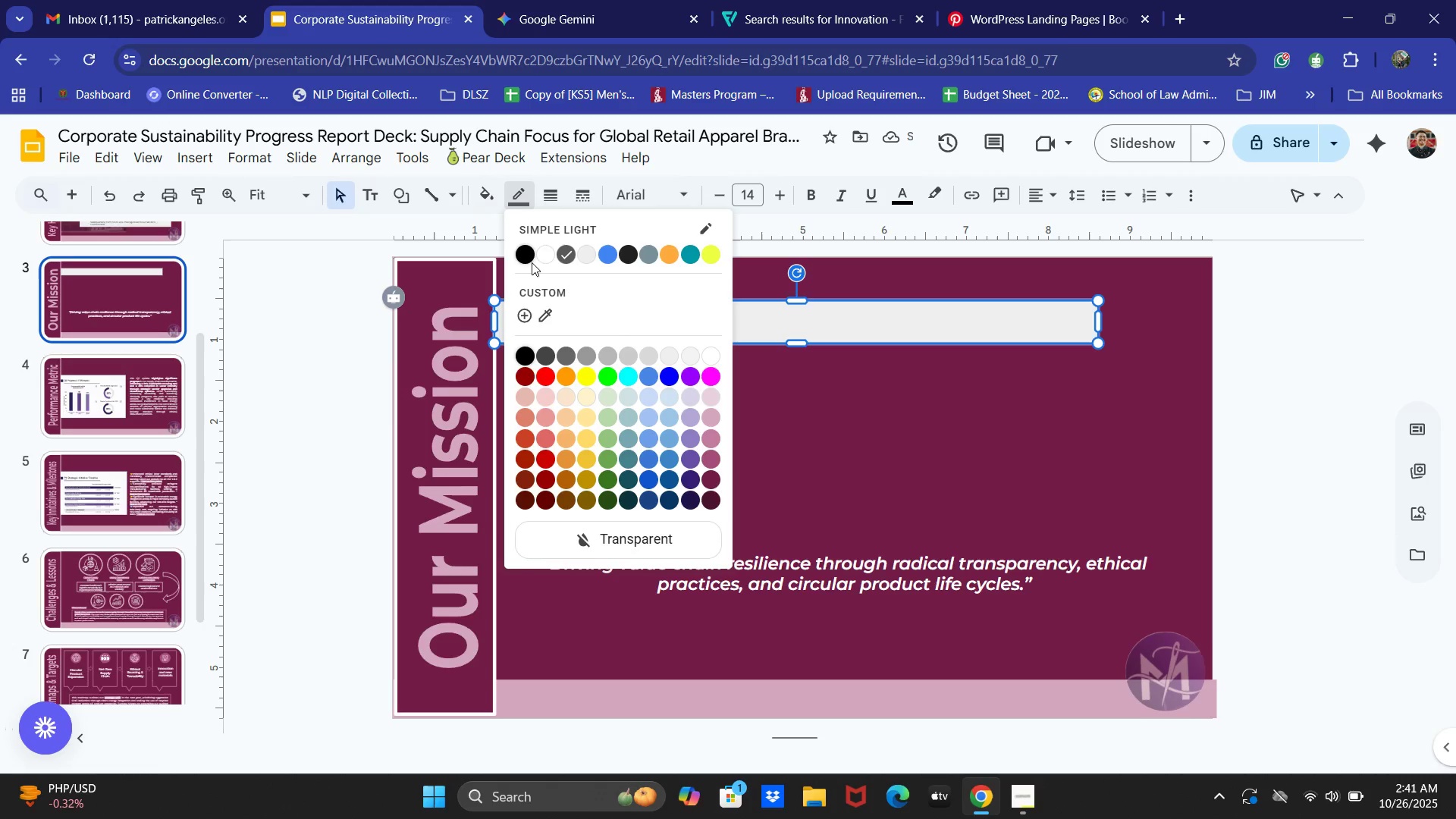 
left_click([544, 252])
 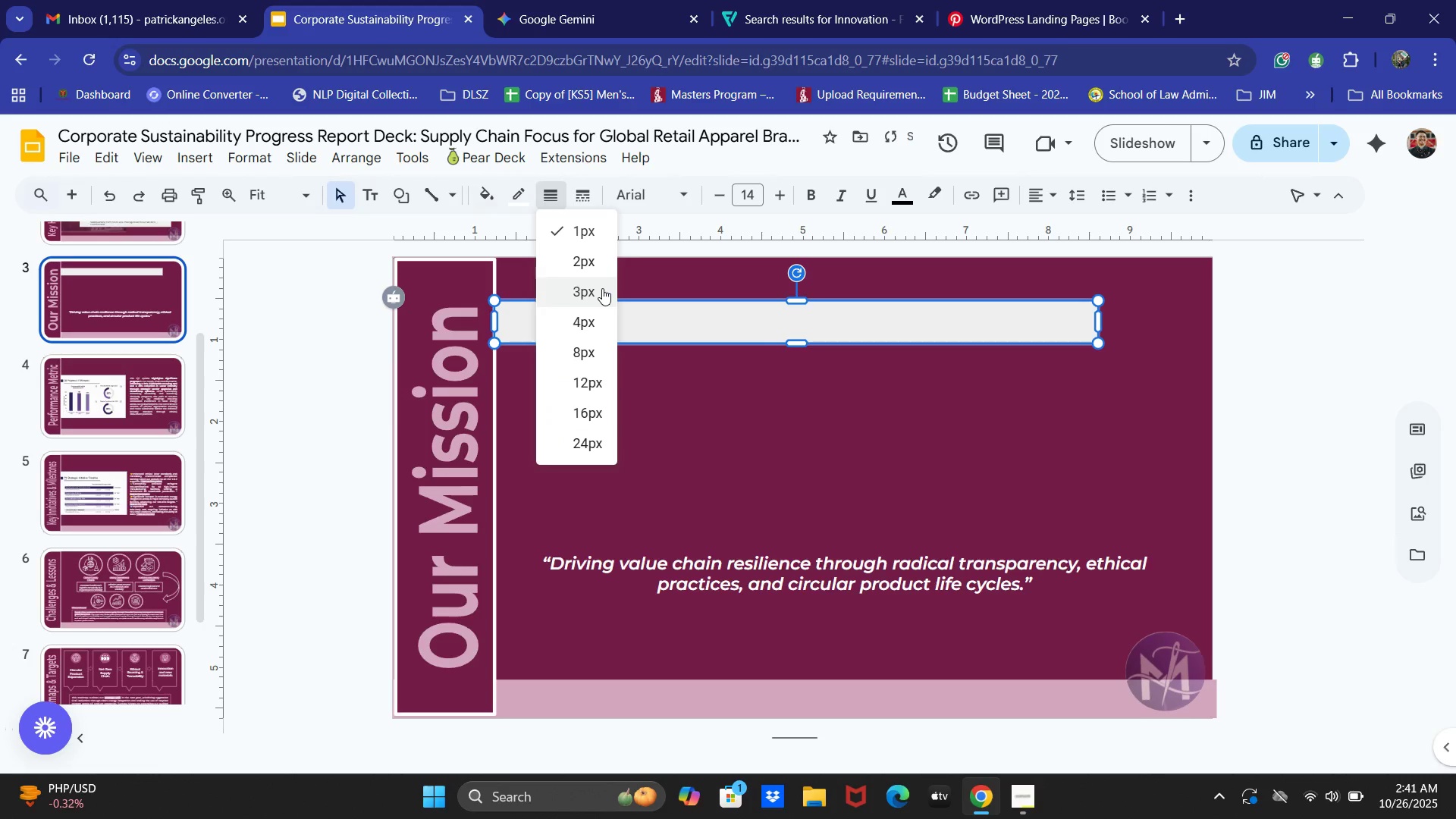 
double_click([295, 349])
 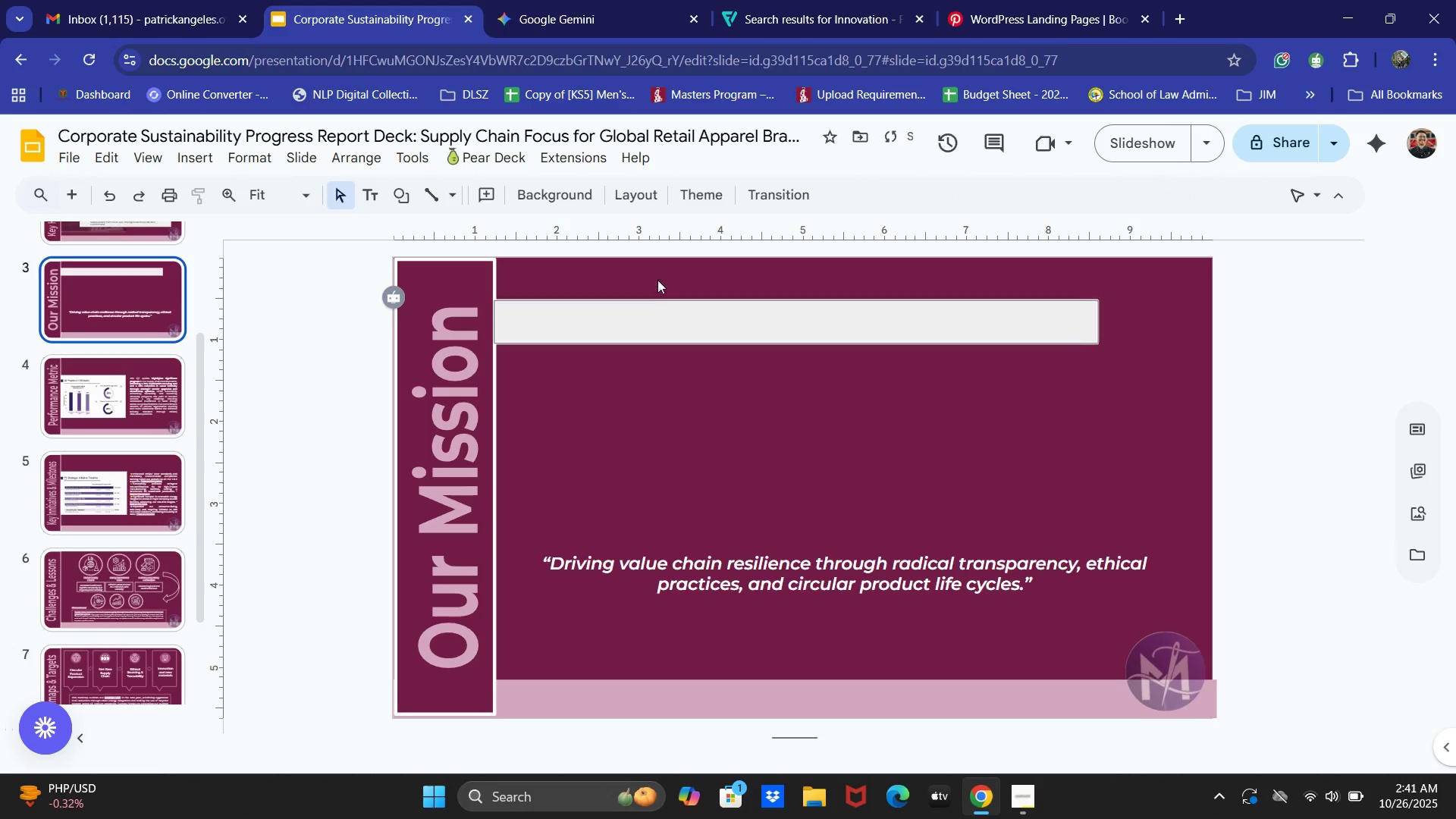 
left_click([617, 309])
 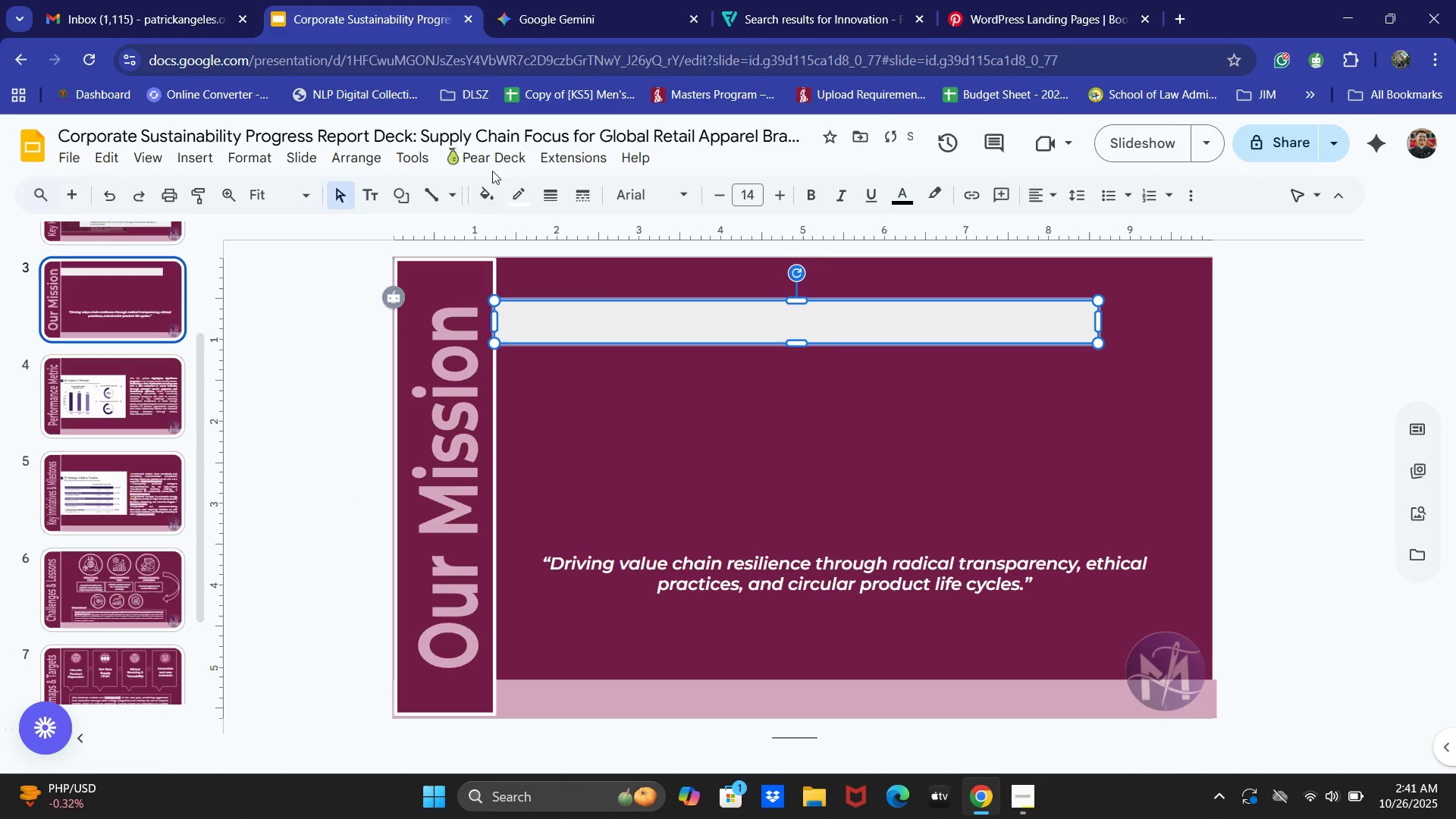 
left_click([484, 188])
 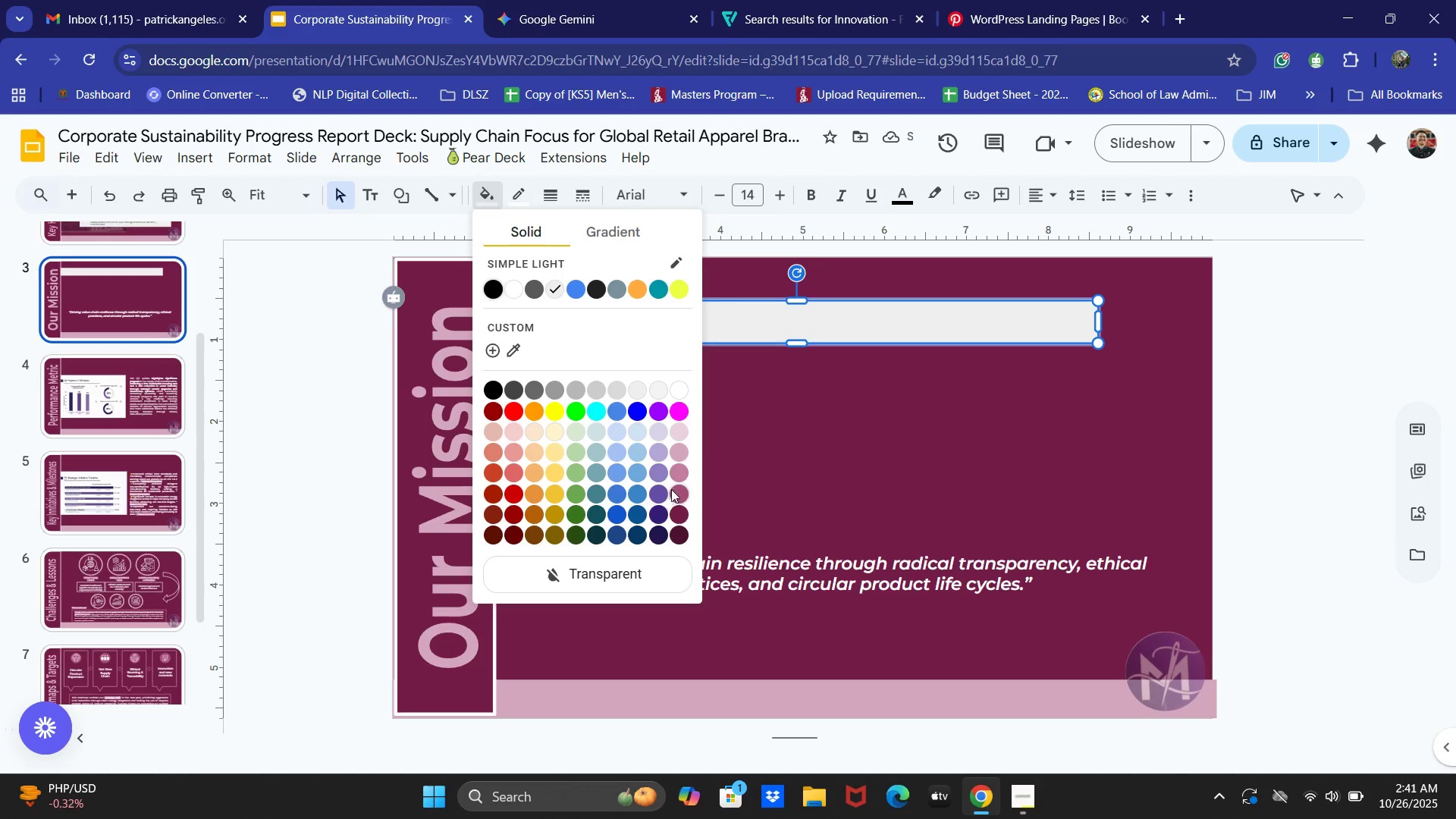 
double_click([322, 460])
 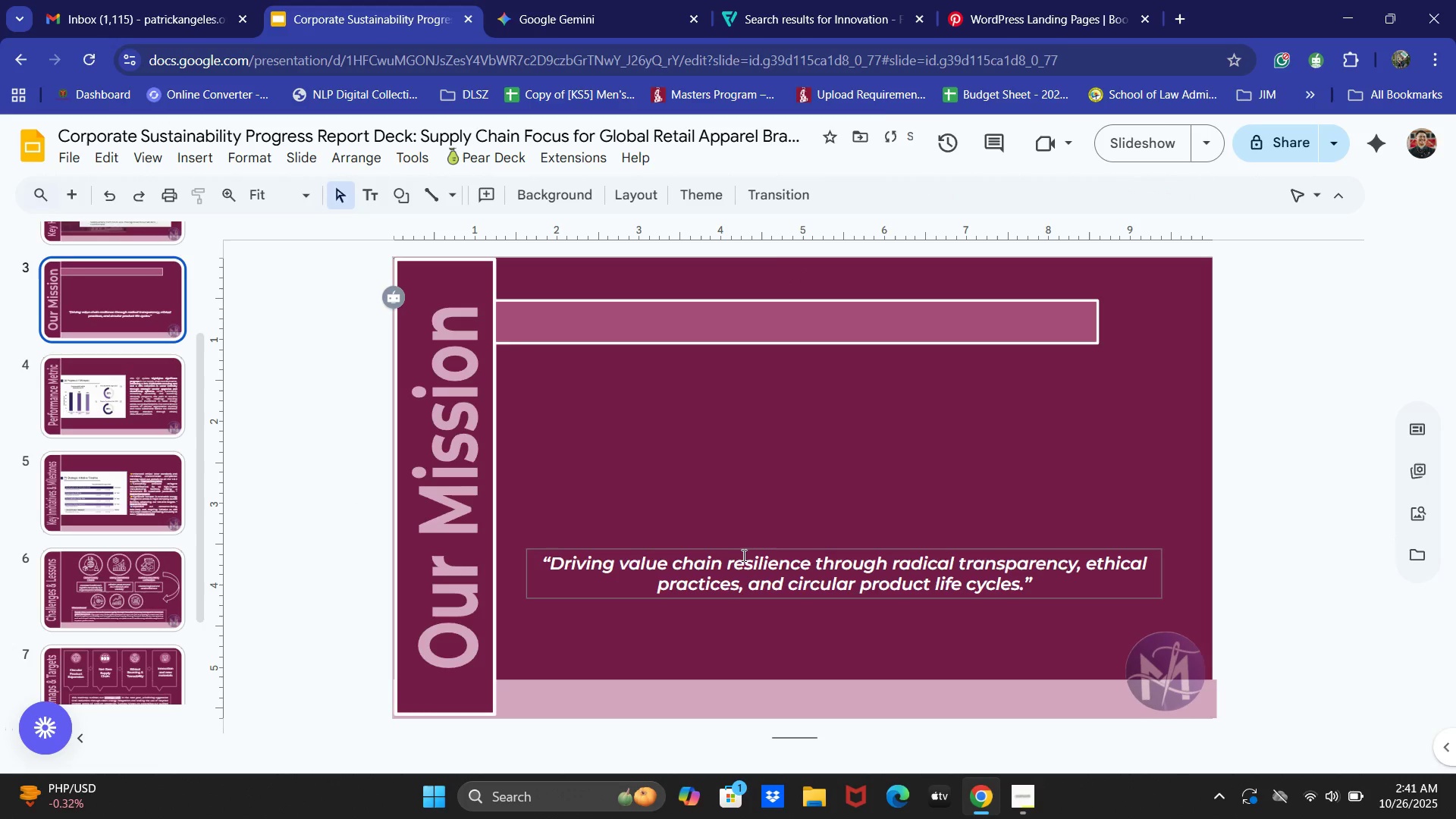 
left_click_drag(start_coordinate=[748, 551], to_coordinate=[733, 305])
 